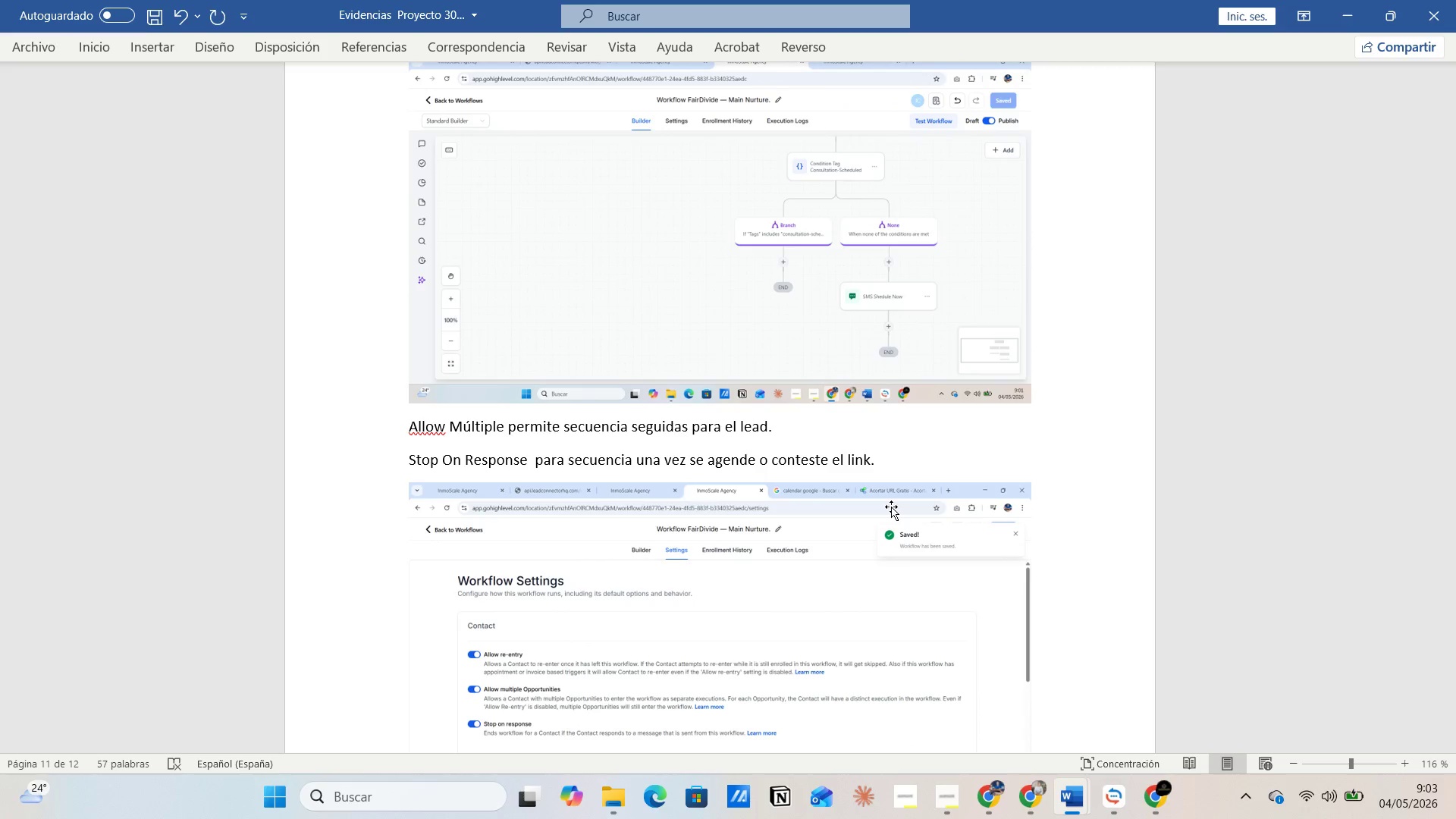 
wait(12.26)
 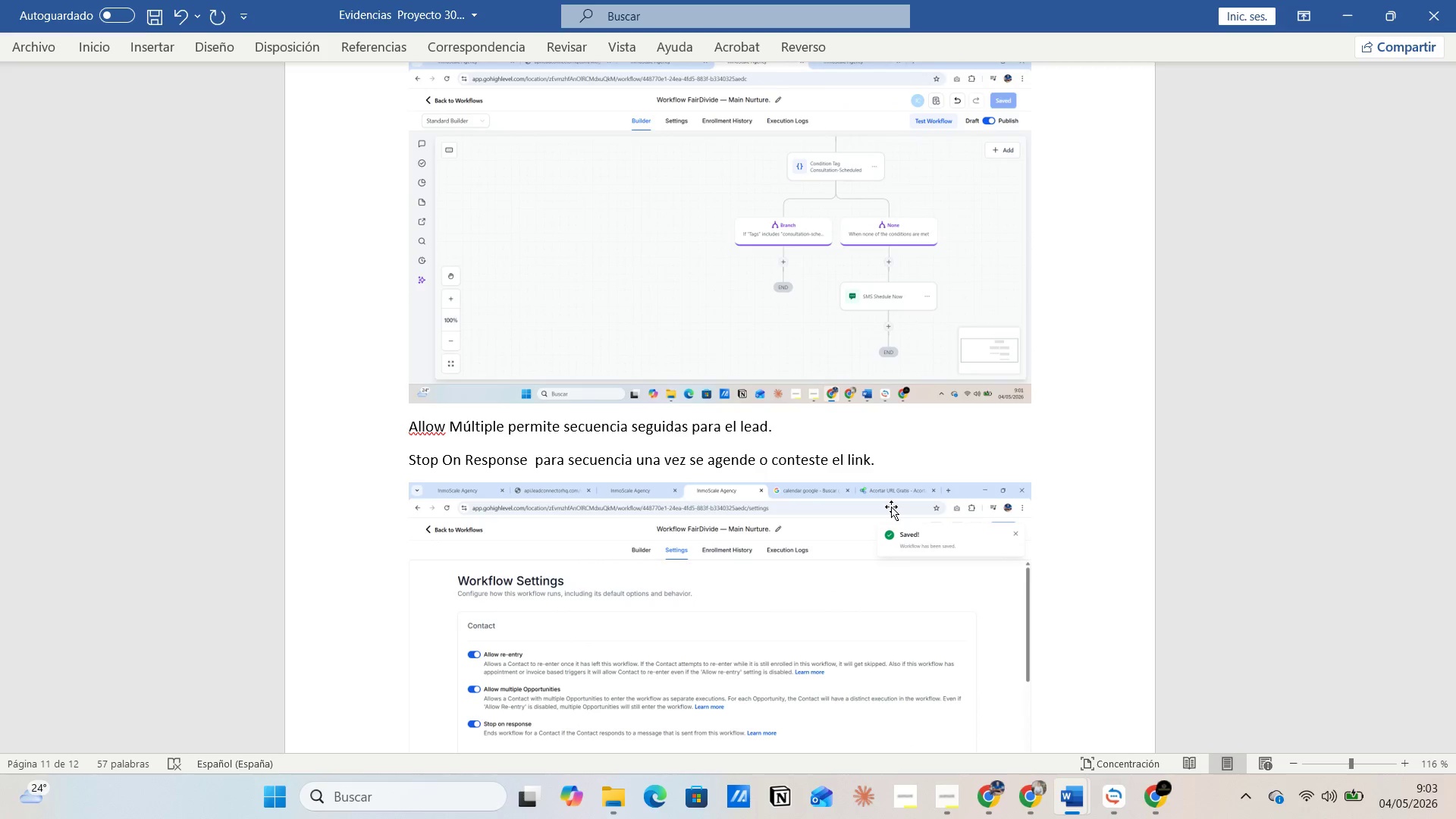 
scroll: coordinate [893, 482], scroll_direction: up, amount: 1.0
 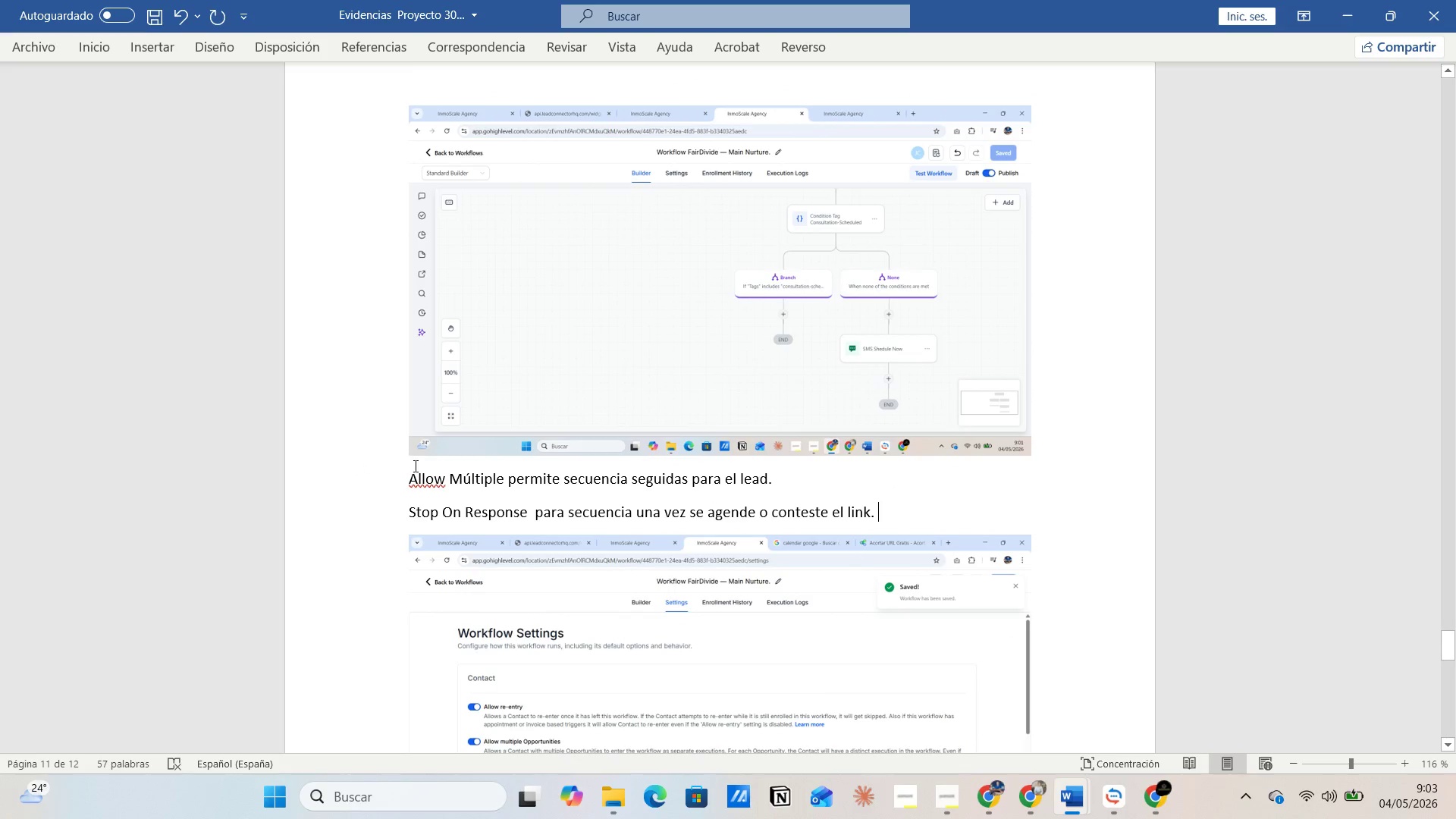 
right_click([428, 472])
 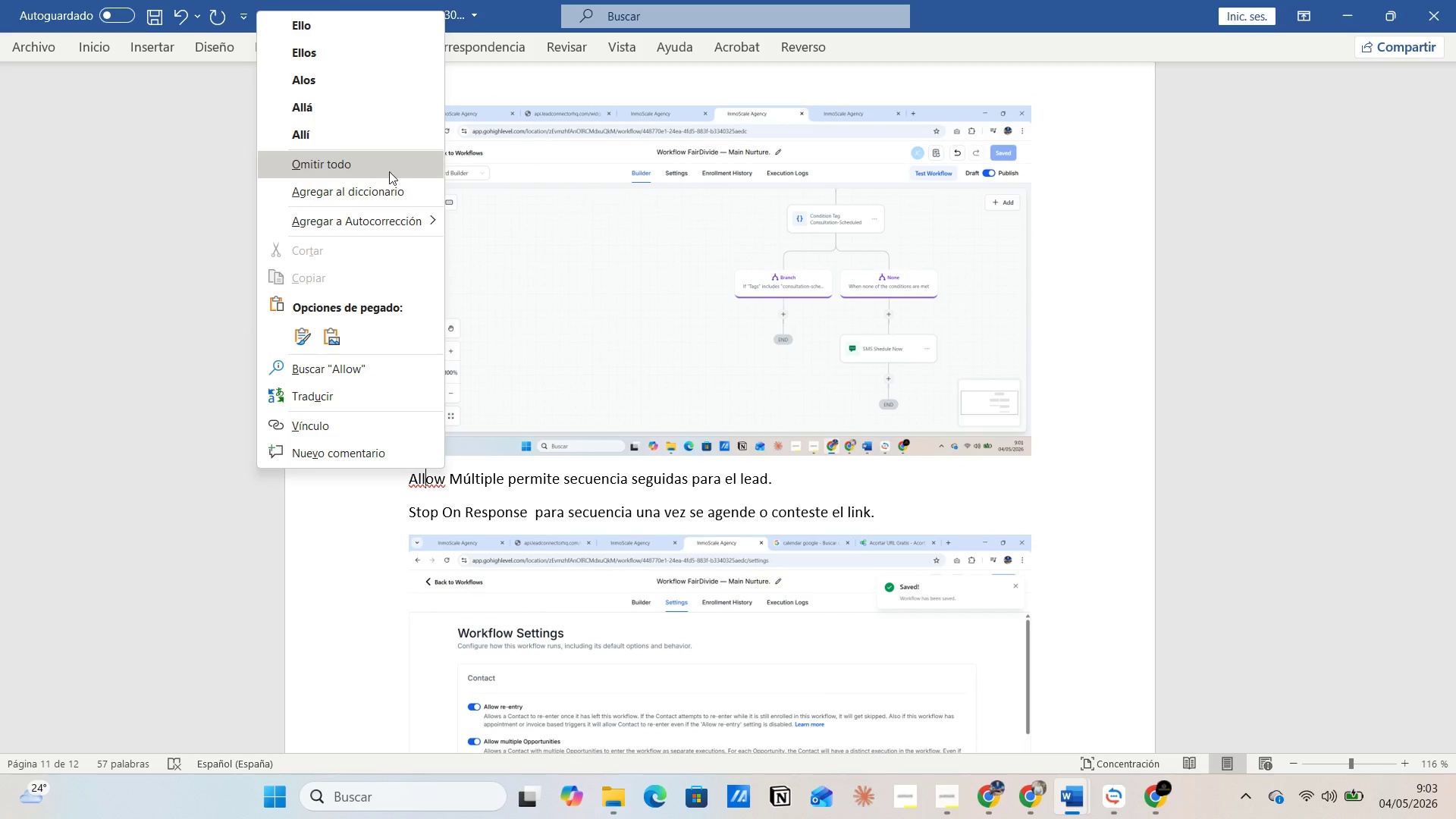 
left_click([389, 171])
 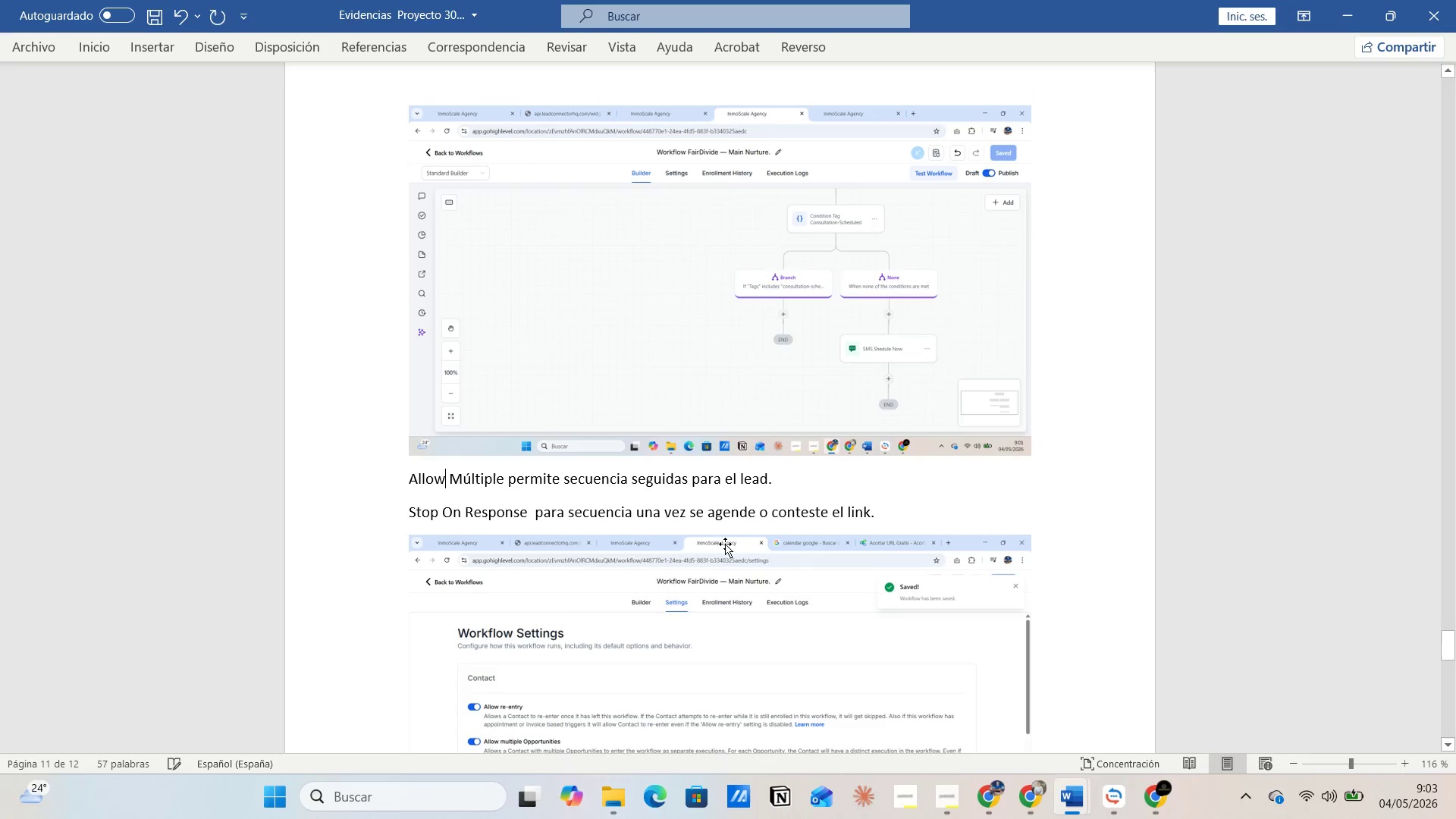 
scroll: coordinate [965, 494], scroll_direction: up, amount: 44.0
 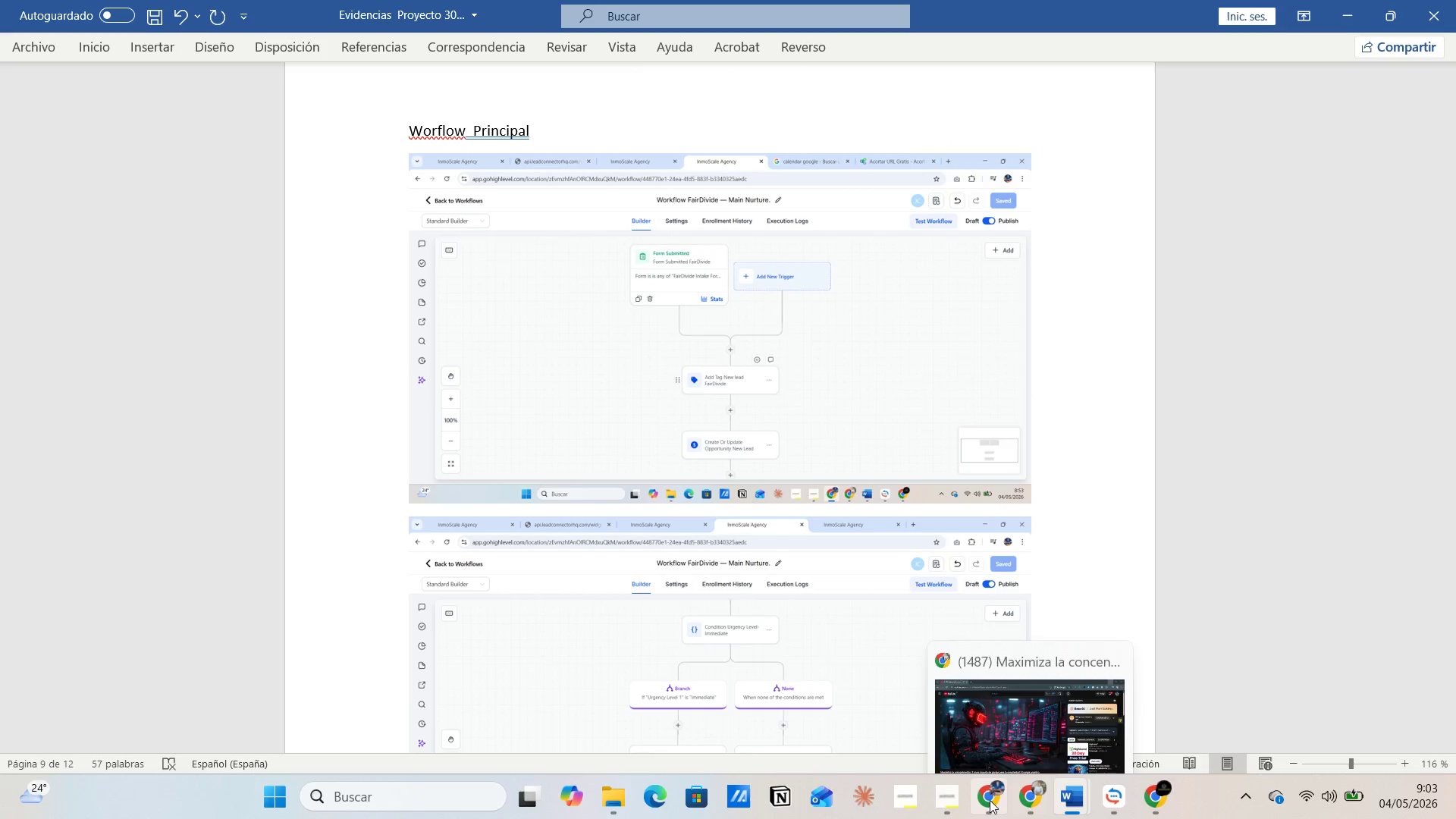 
left_click([968, 710])
 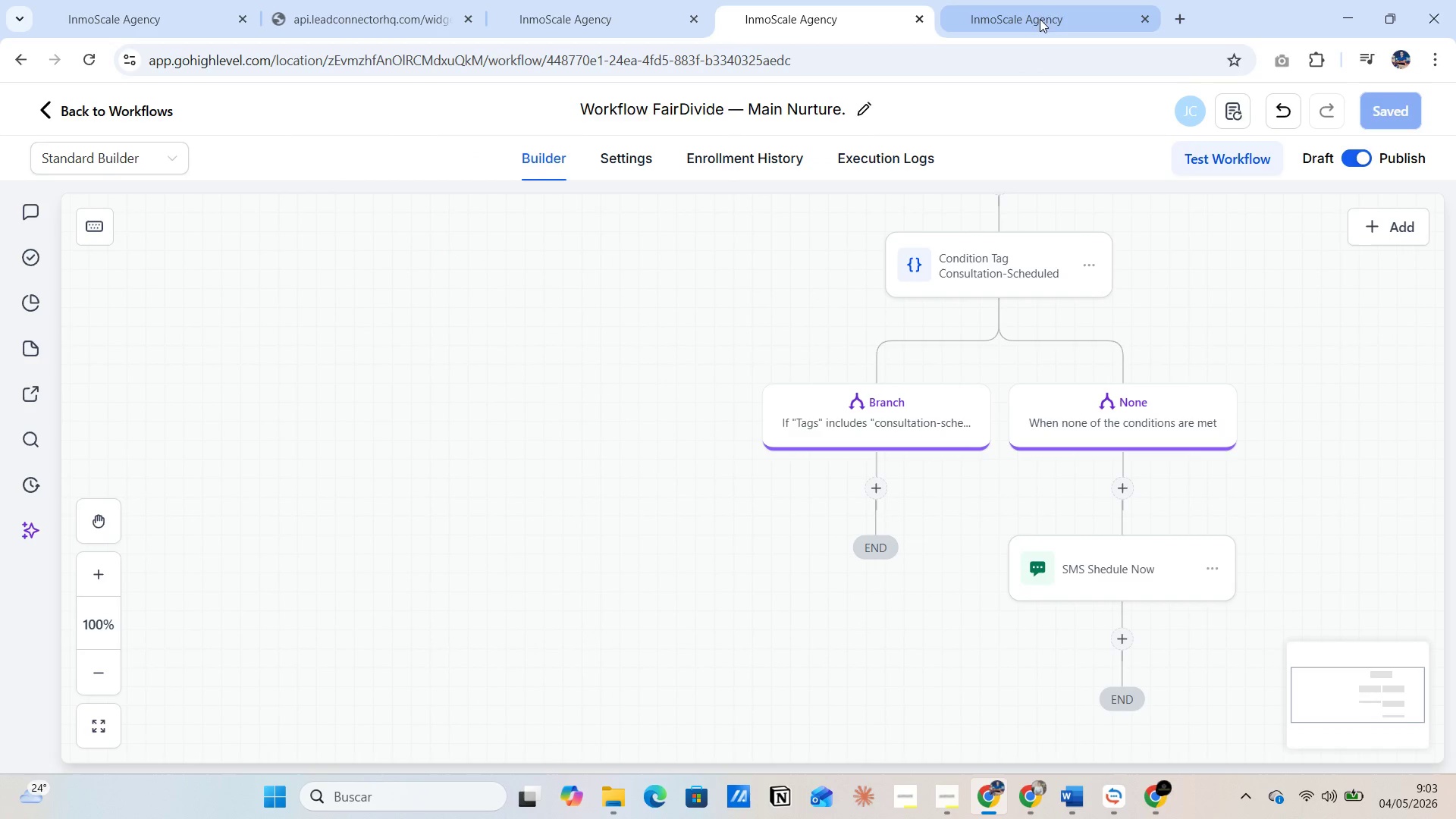 
left_click([1041, 15])
 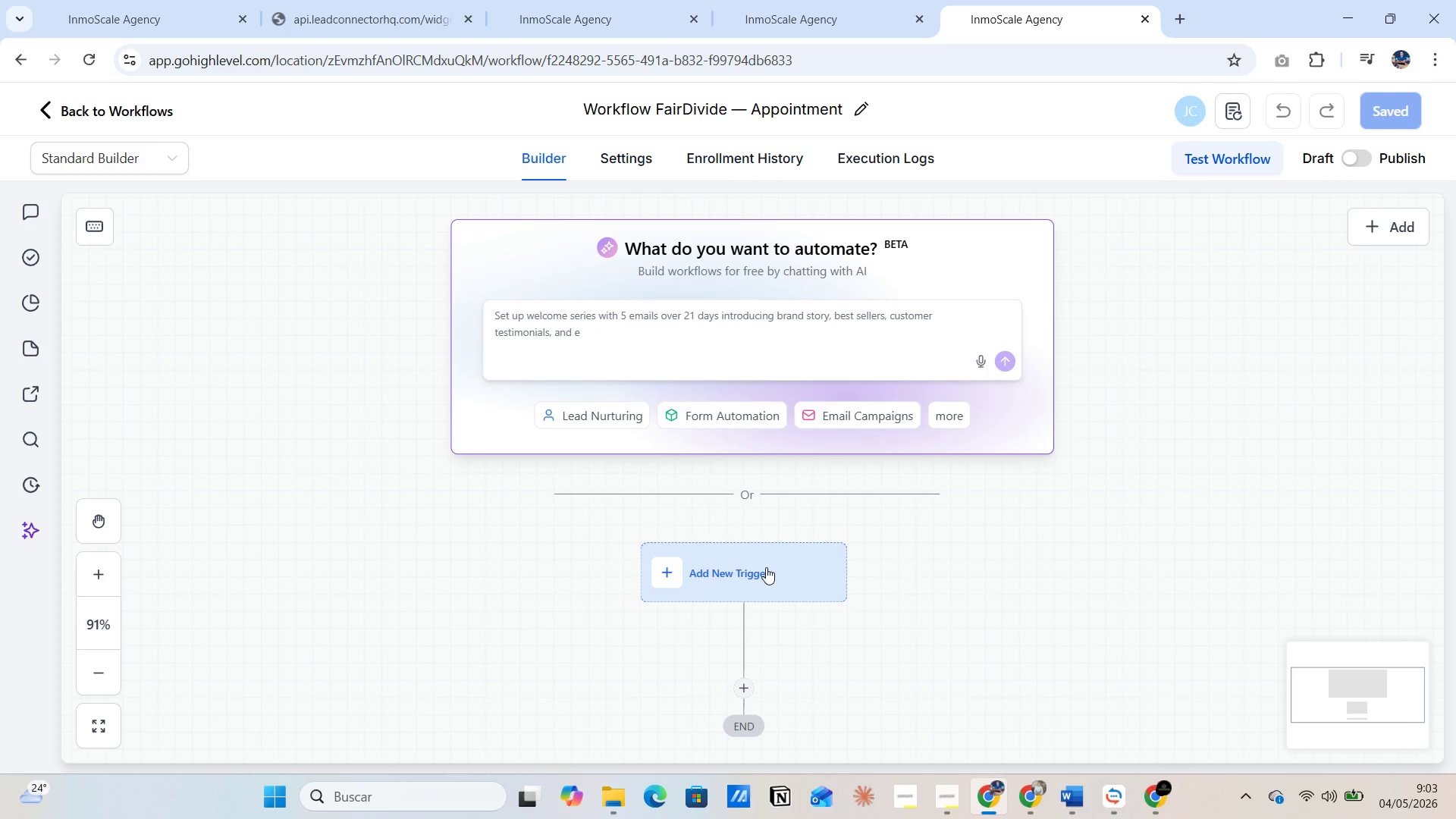 
left_click([766, 567])
 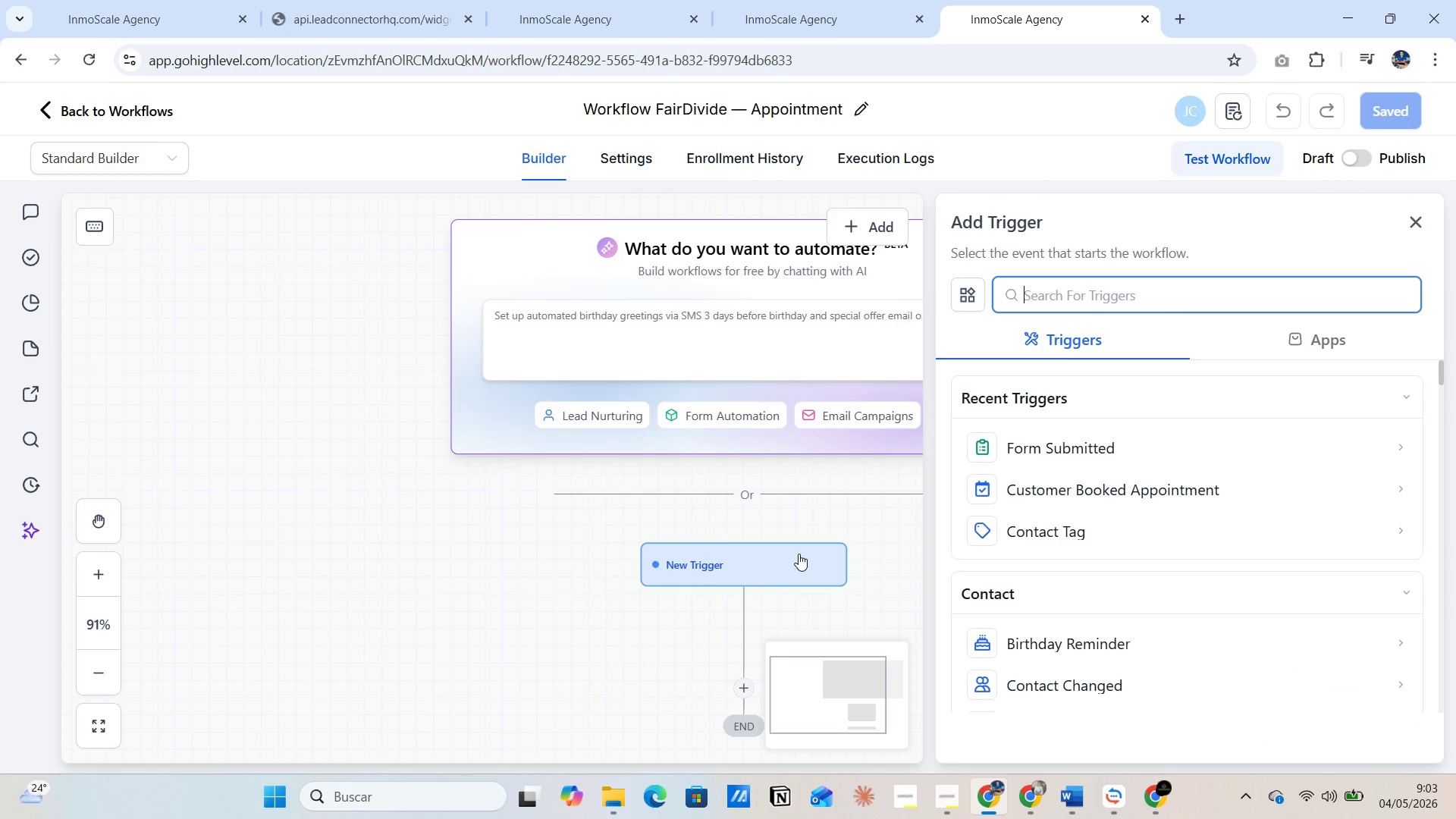 
wait(9.55)
 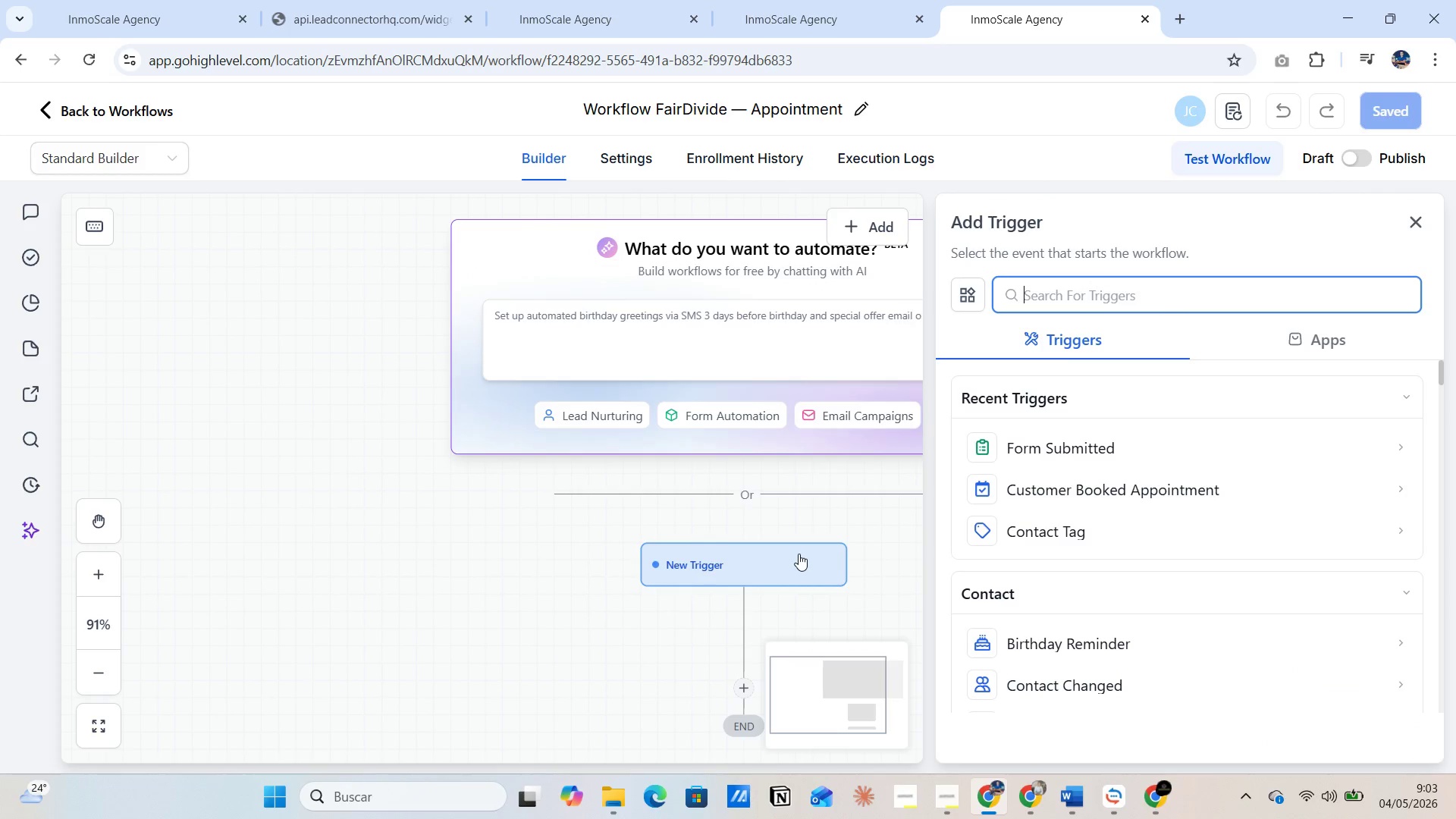 
left_click([1030, 296])
 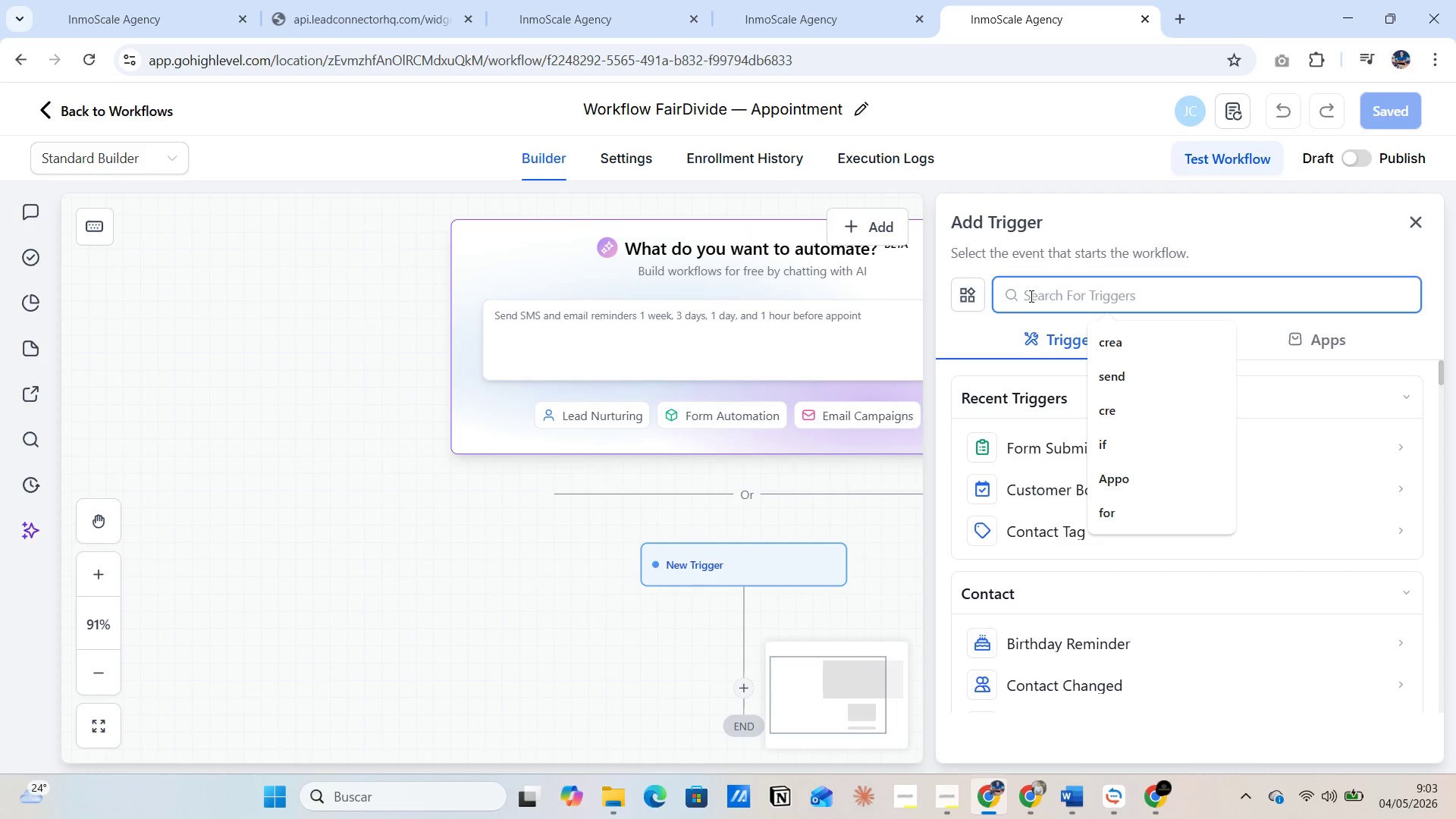 
type(appo)
 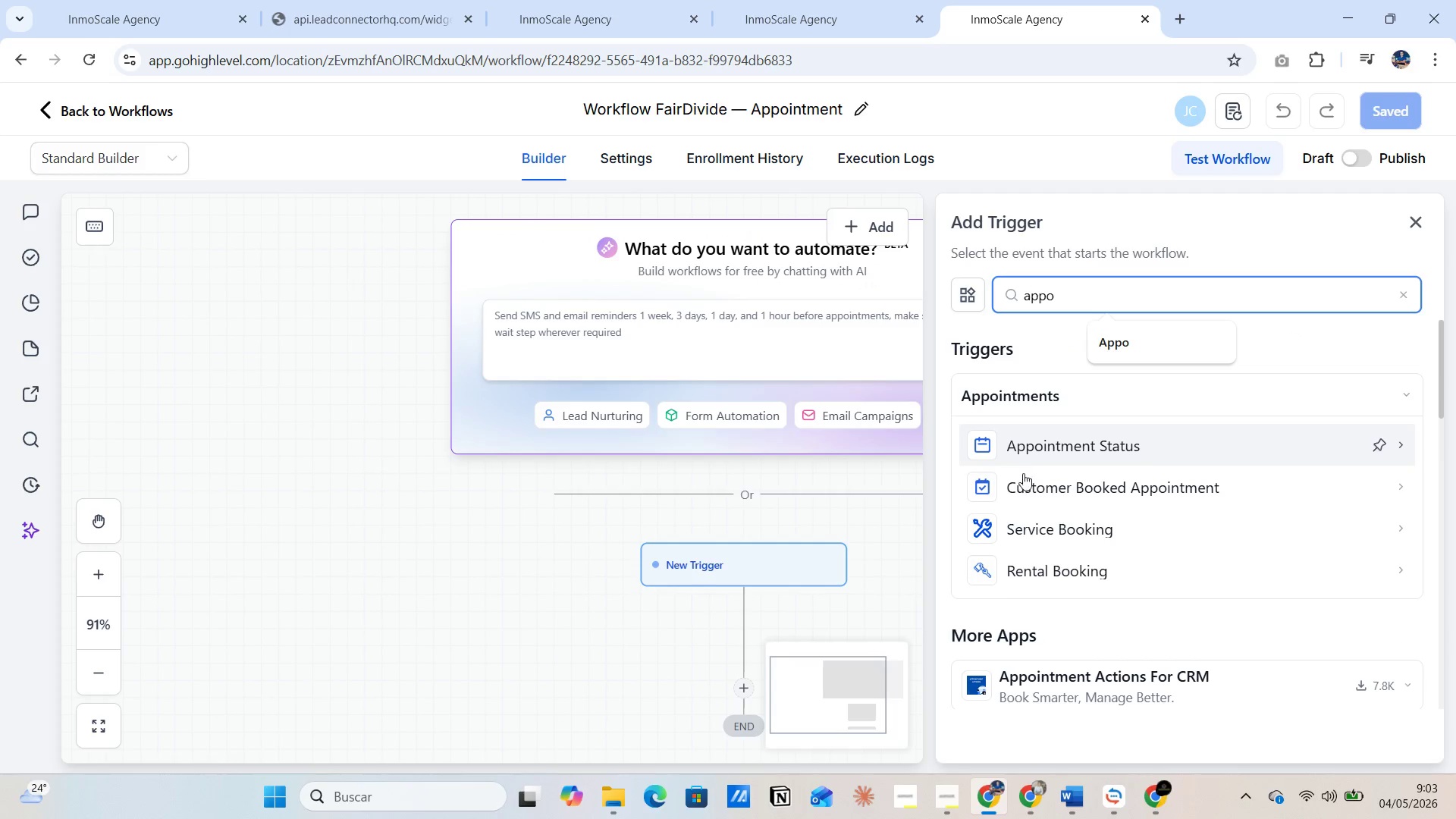 
left_click([1034, 494])
 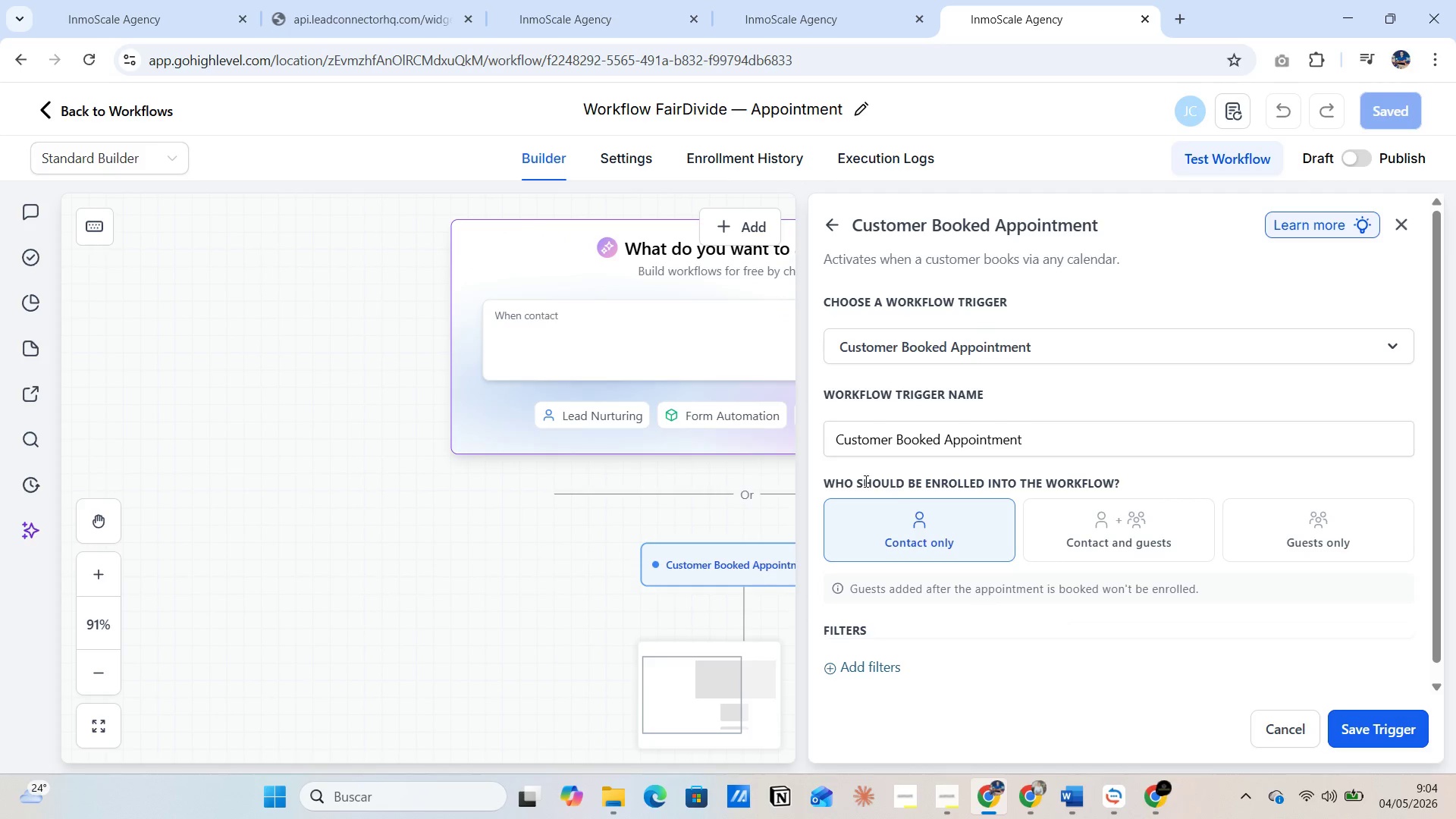 
wait(23.28)
 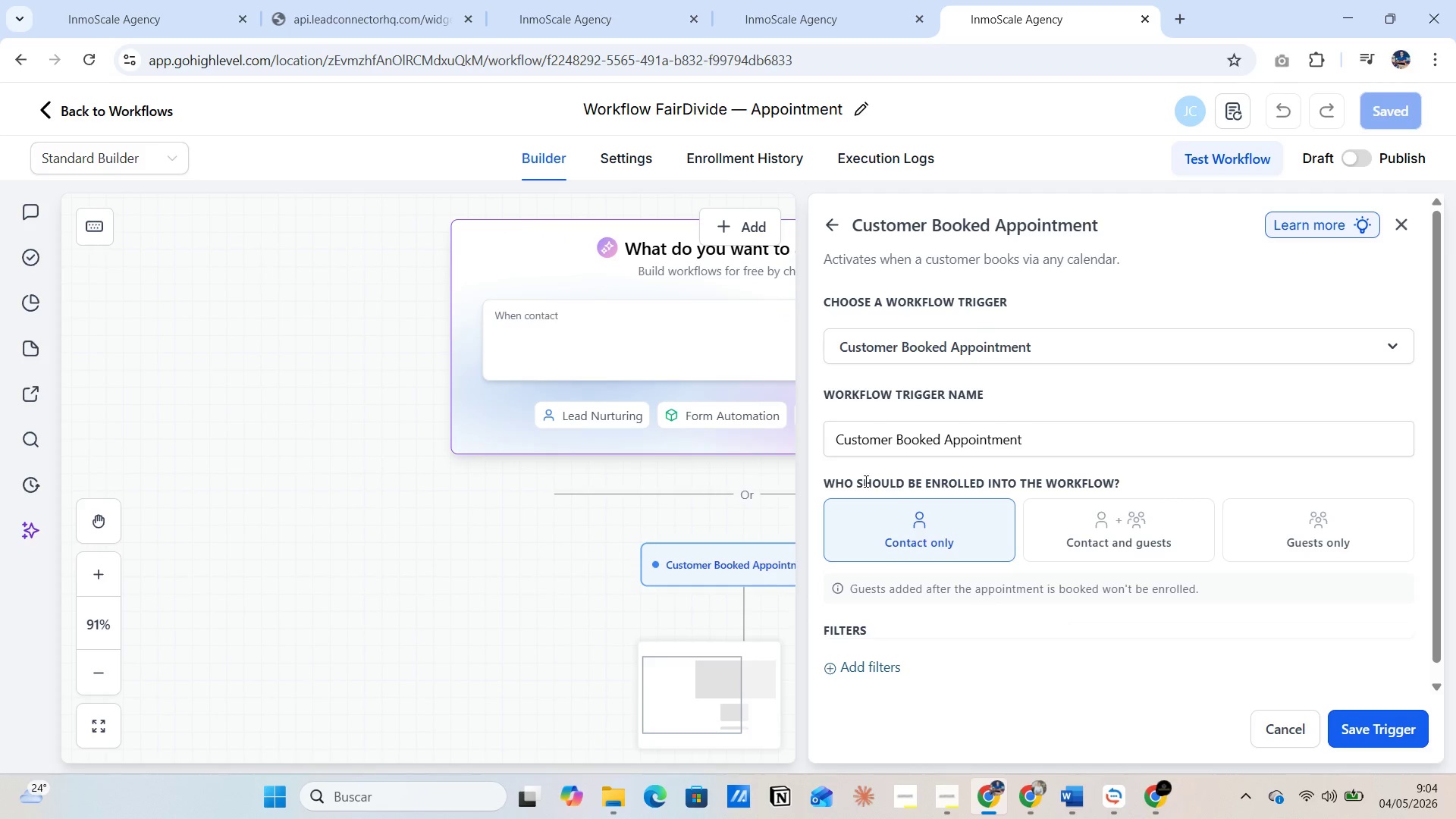 
left_click([1191, 345])
 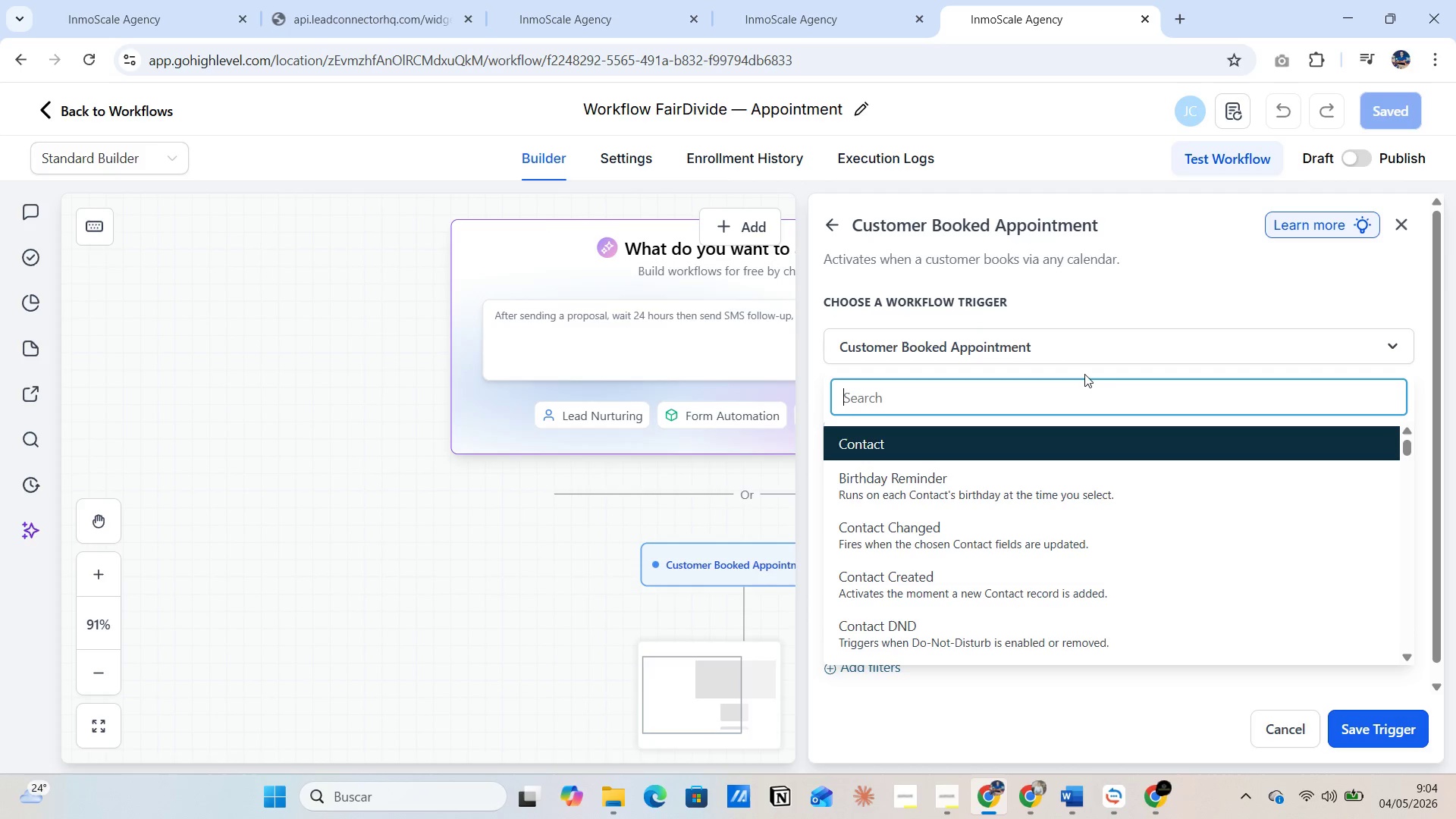 
wait(5.88)
 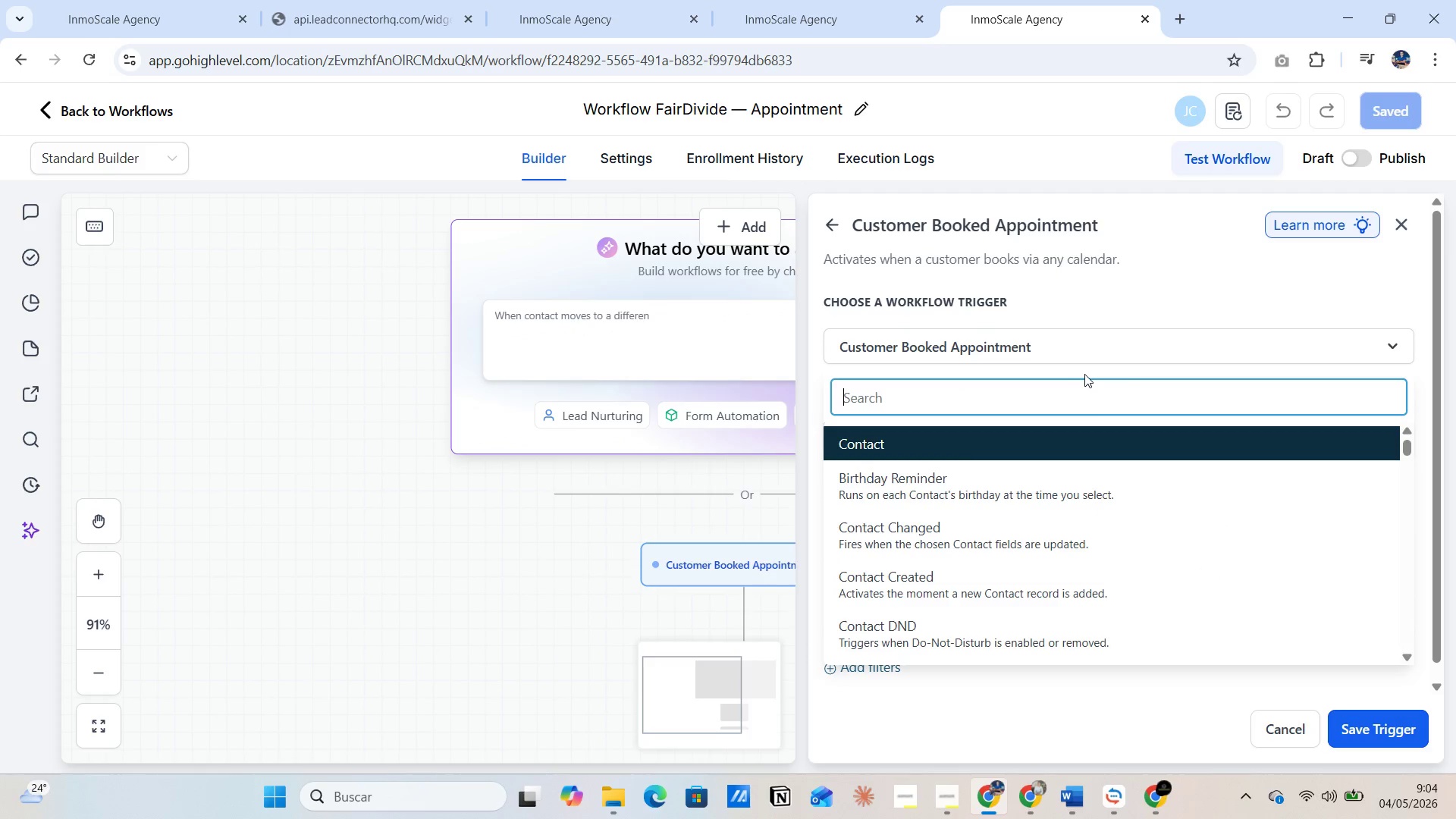 
left_click([1095, 307])
 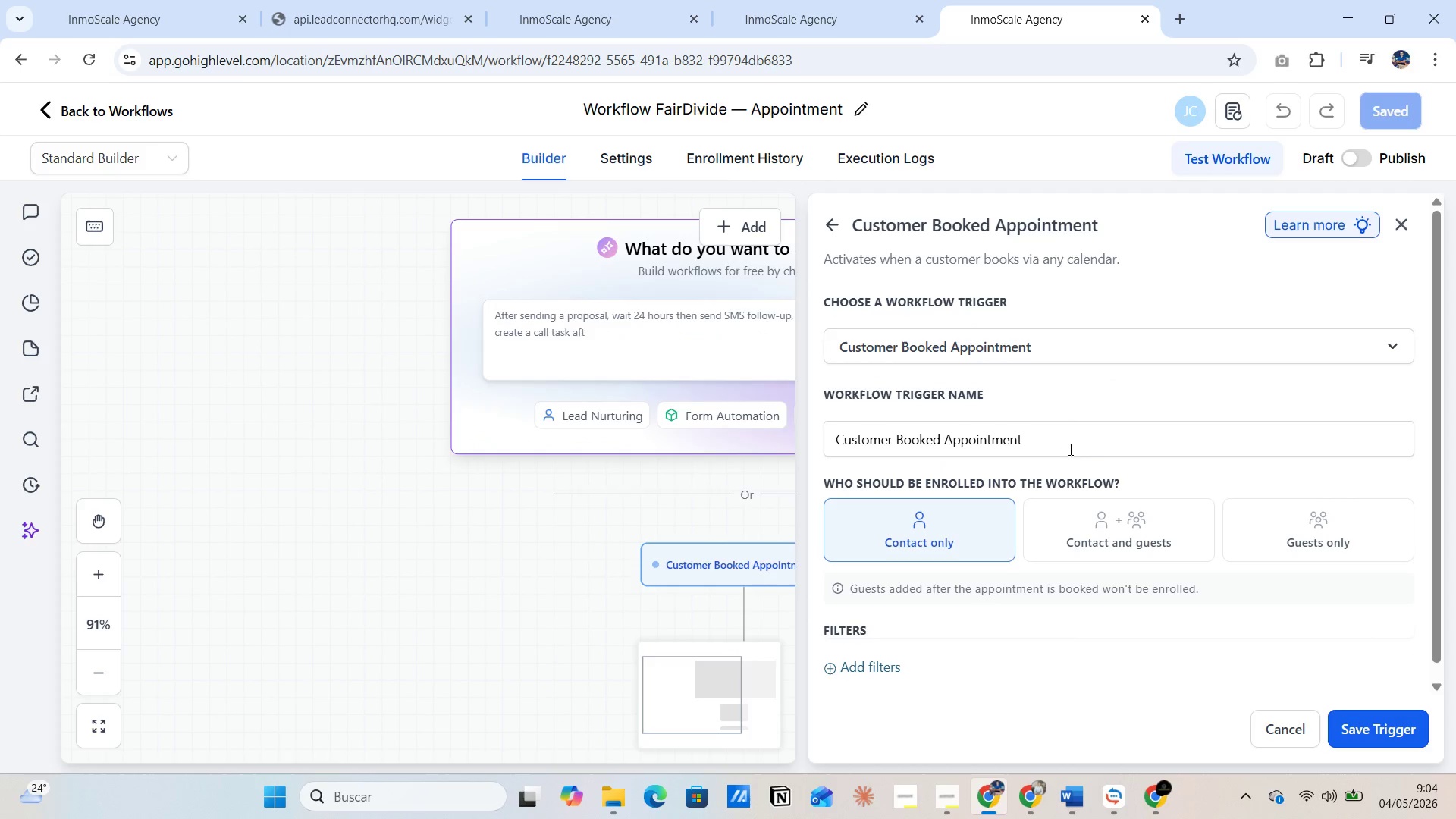 
wait(8.75)
 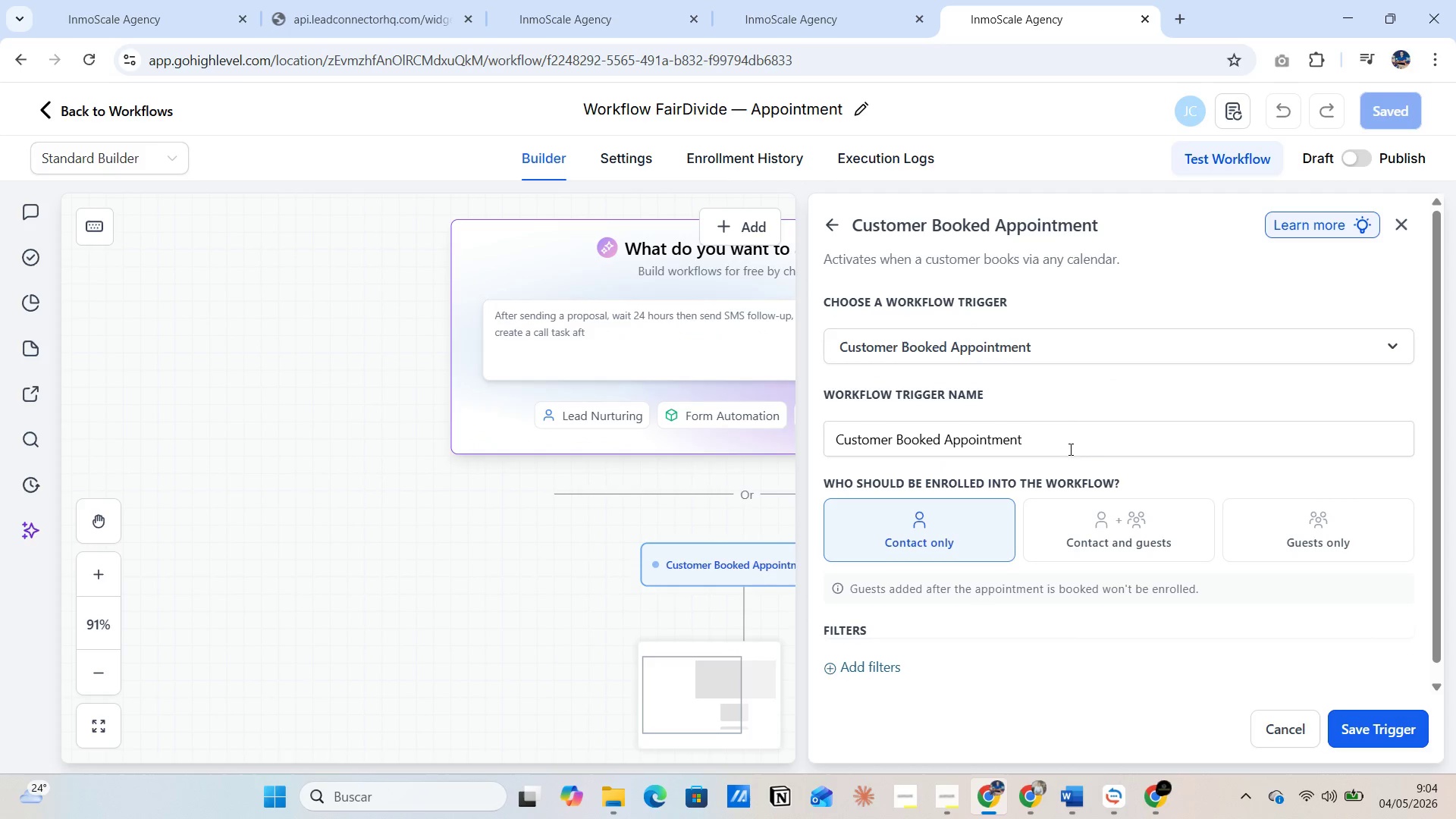 
left_click([1365, 739])
 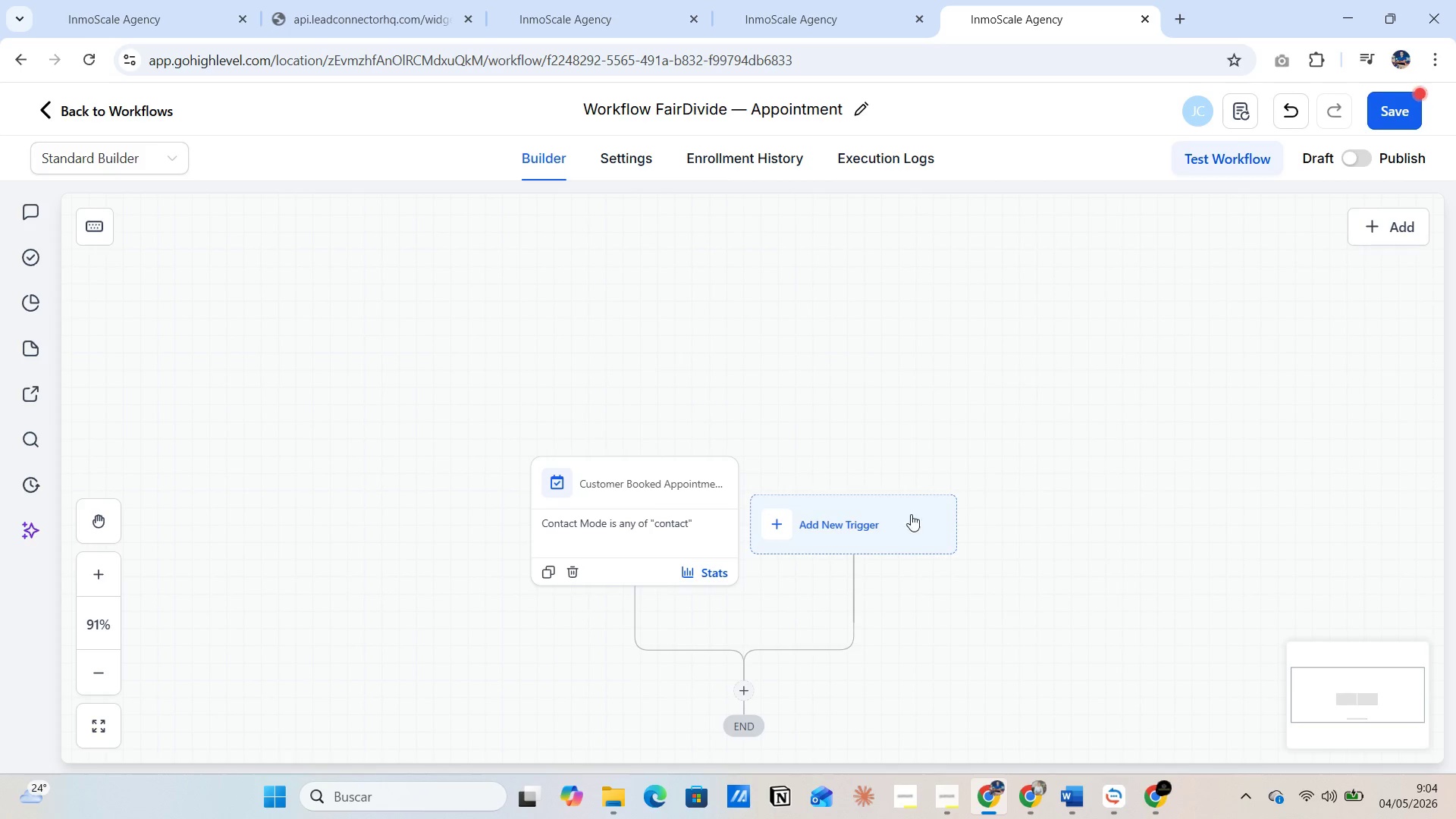 
scroll: coordinate [846, 496], scroll_direction: down, amount: 5.0
 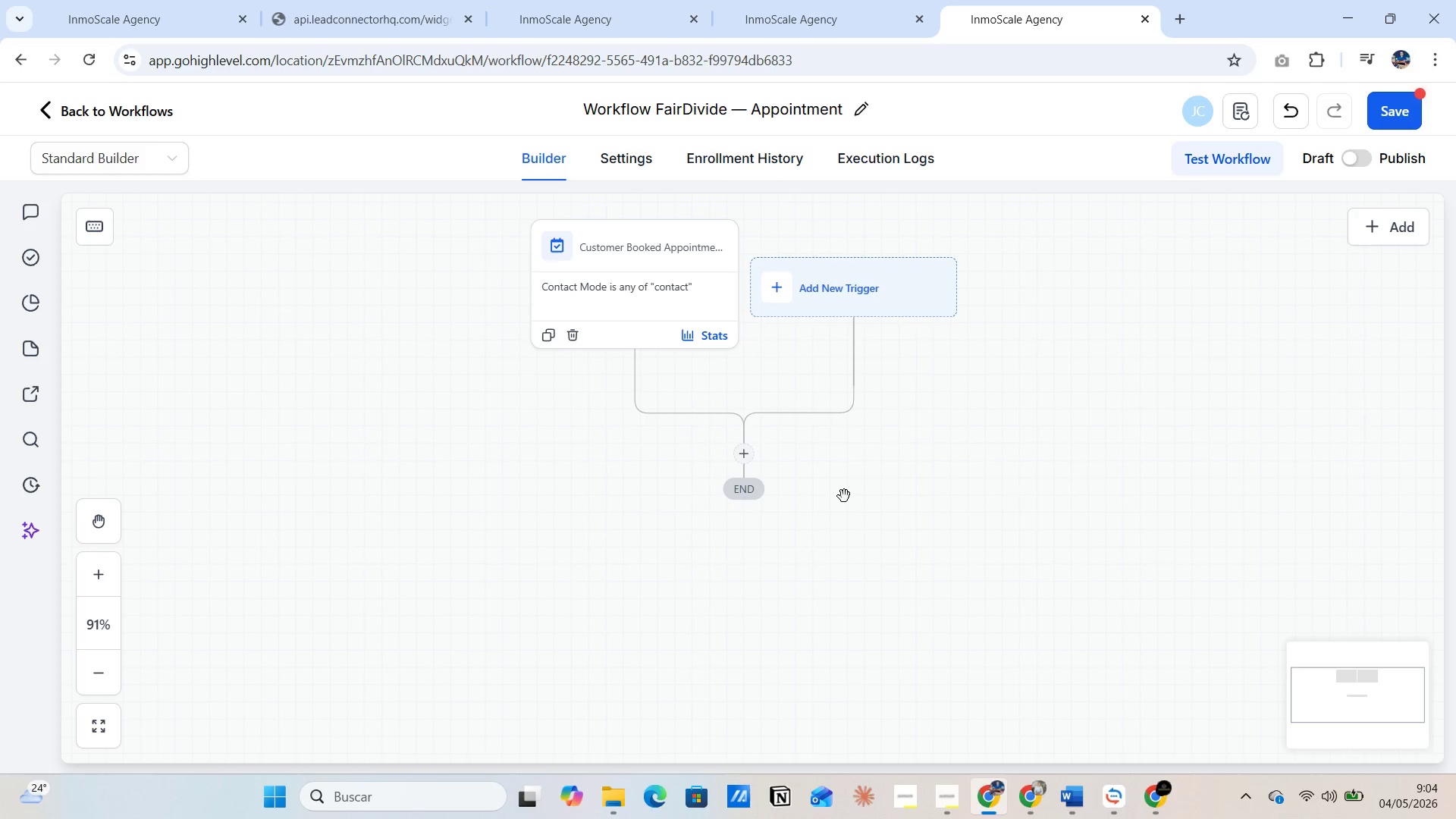 
wait(27.7)
 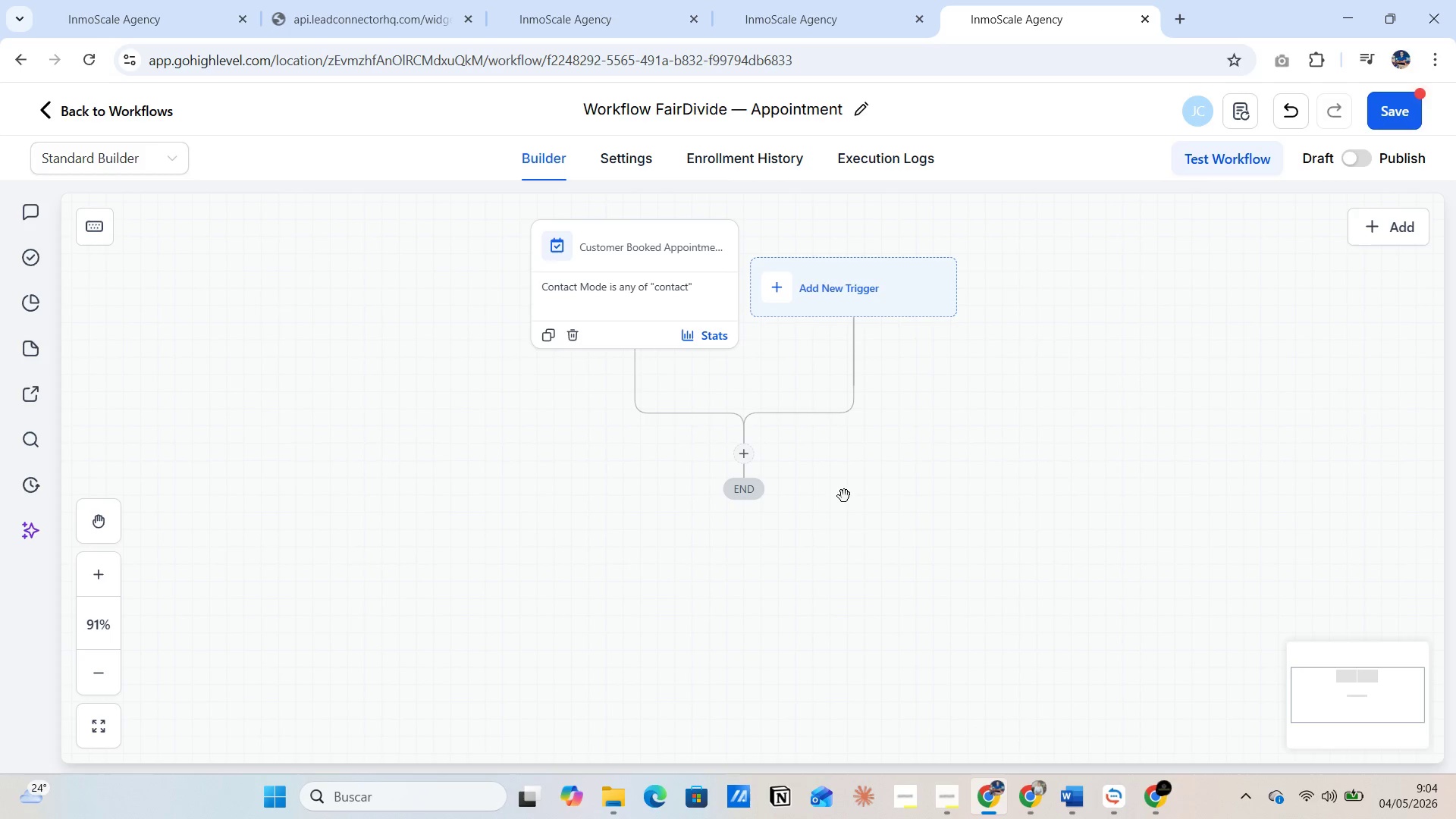 
left_click([739, 460])
 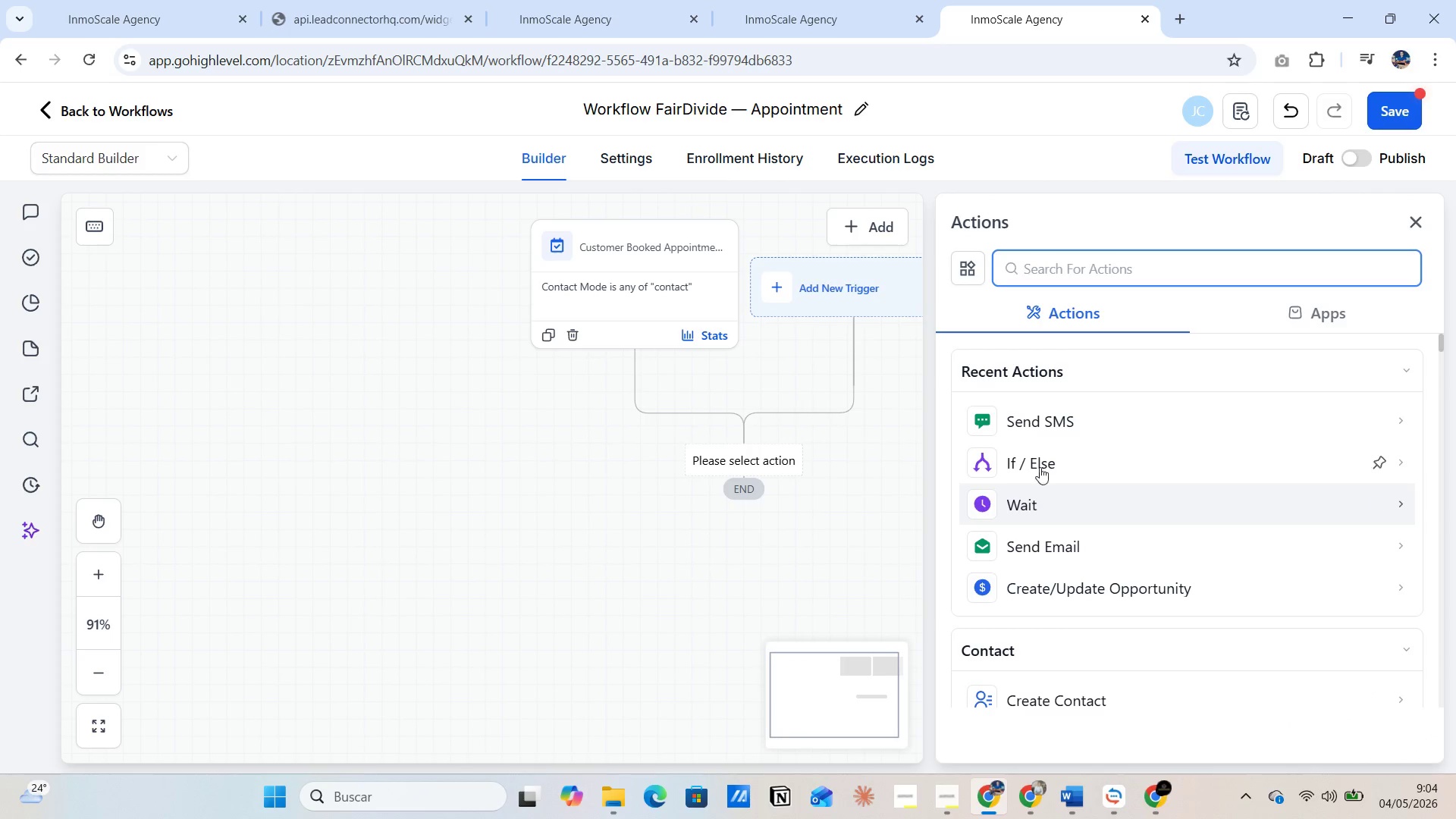 
scroll: coordinate [1075, 625], scroll_direction: down, amount: 2.0
 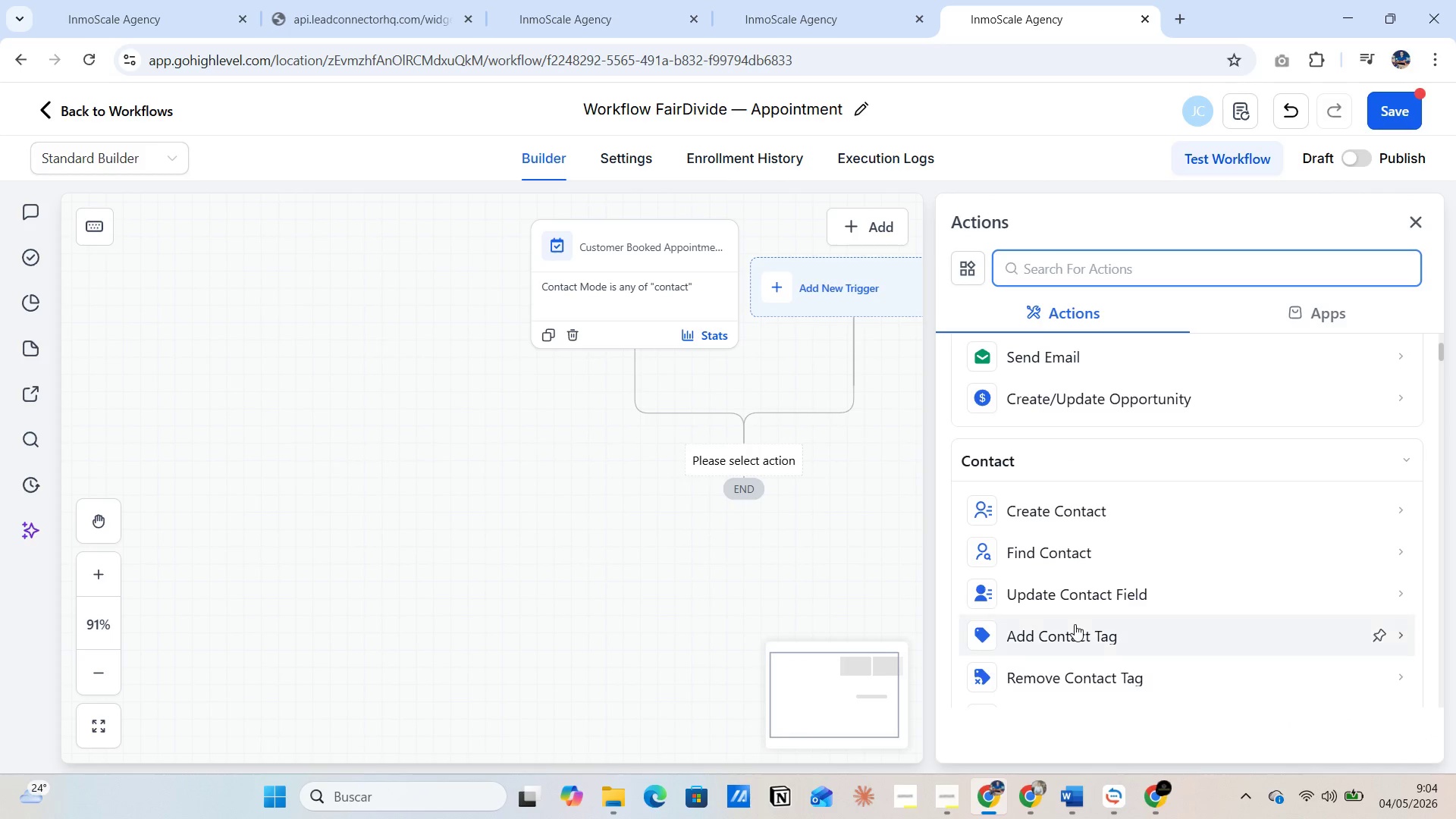 
scroll: coordinate [1075, 589], scroll_direction: up, amount: 3.0
 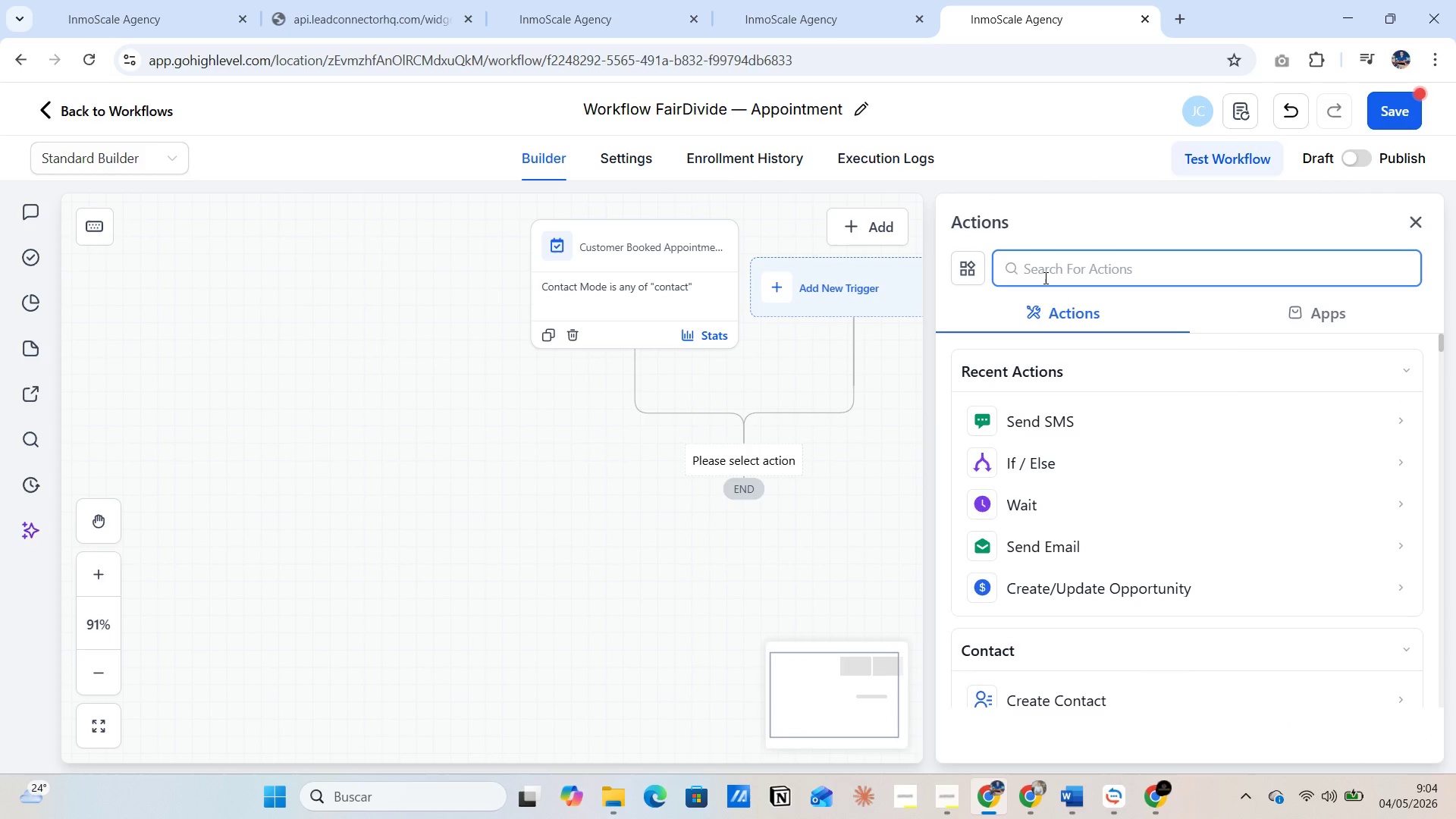 
left_click([1044, 278])
 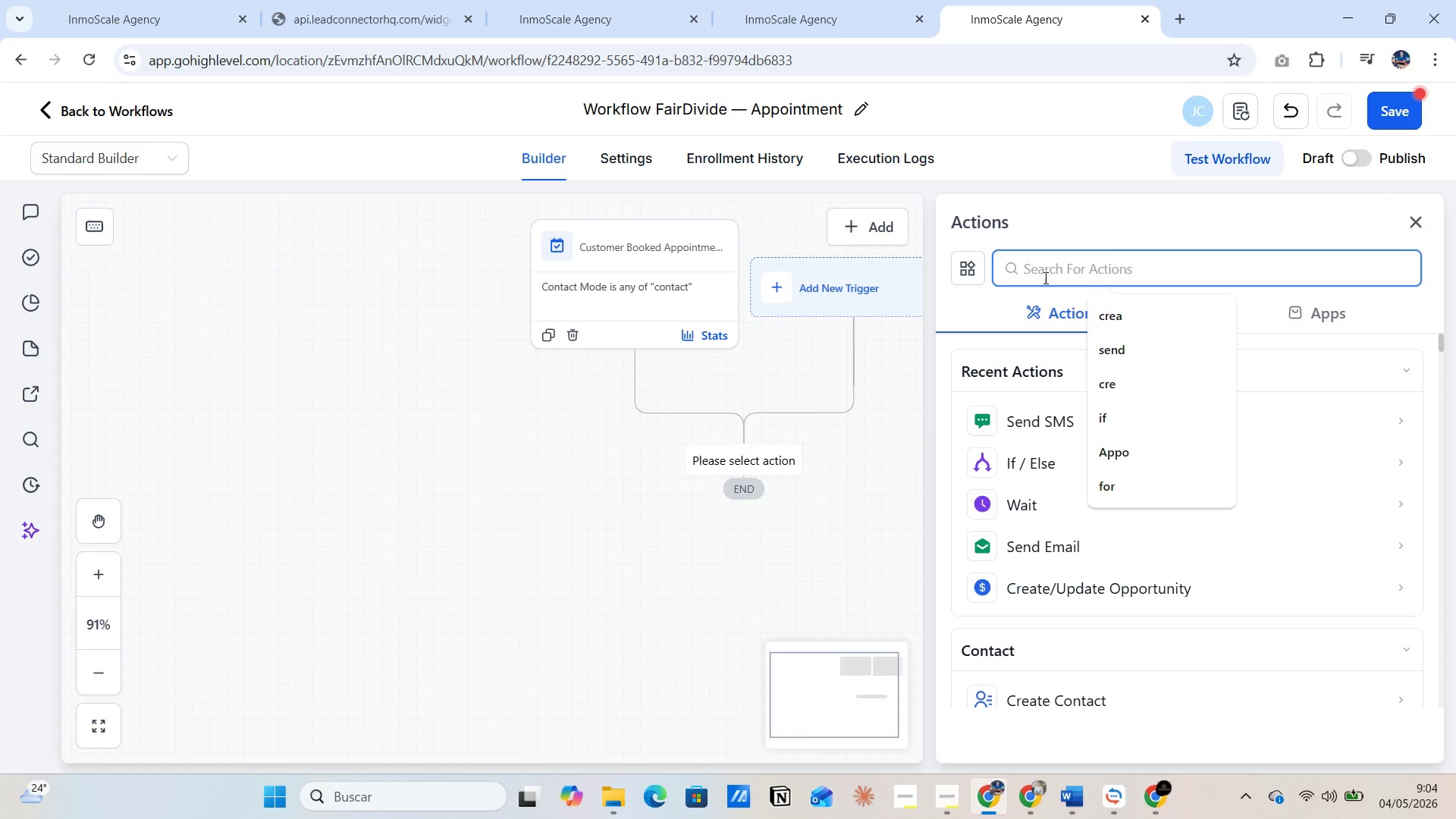 
type(cont)
 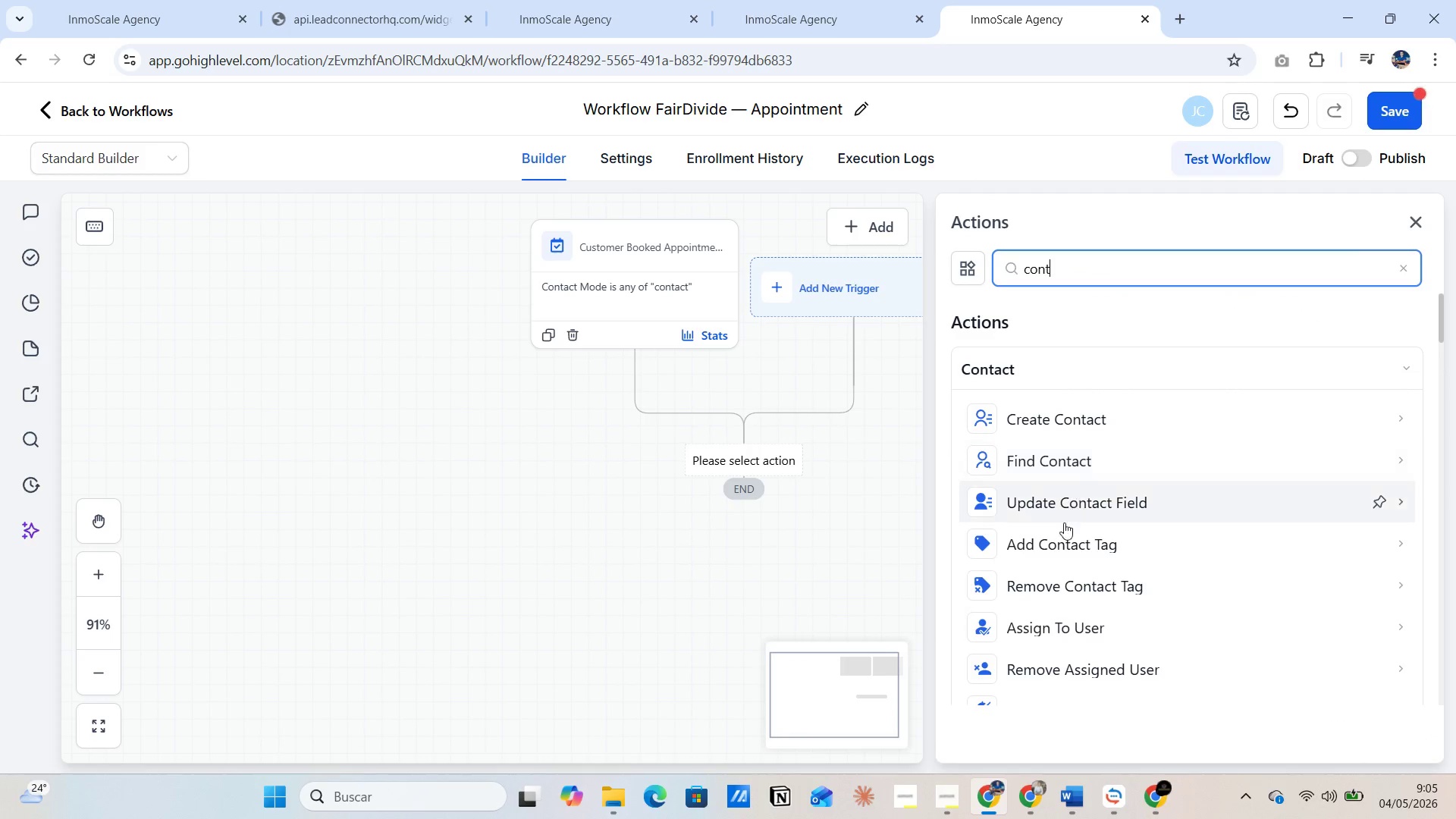 
left_click([1064, 542])
 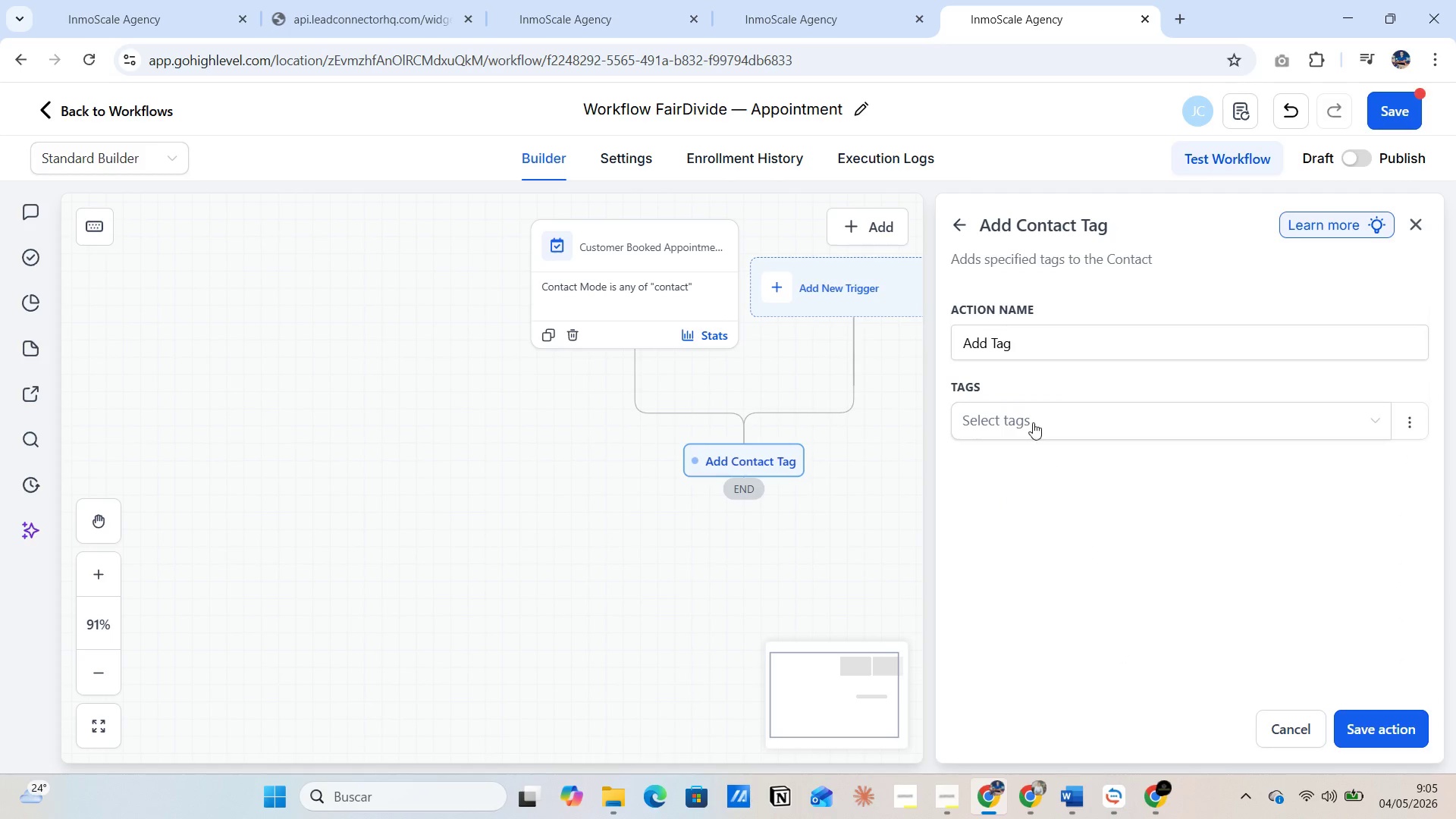 
left_click([1031, 422])
 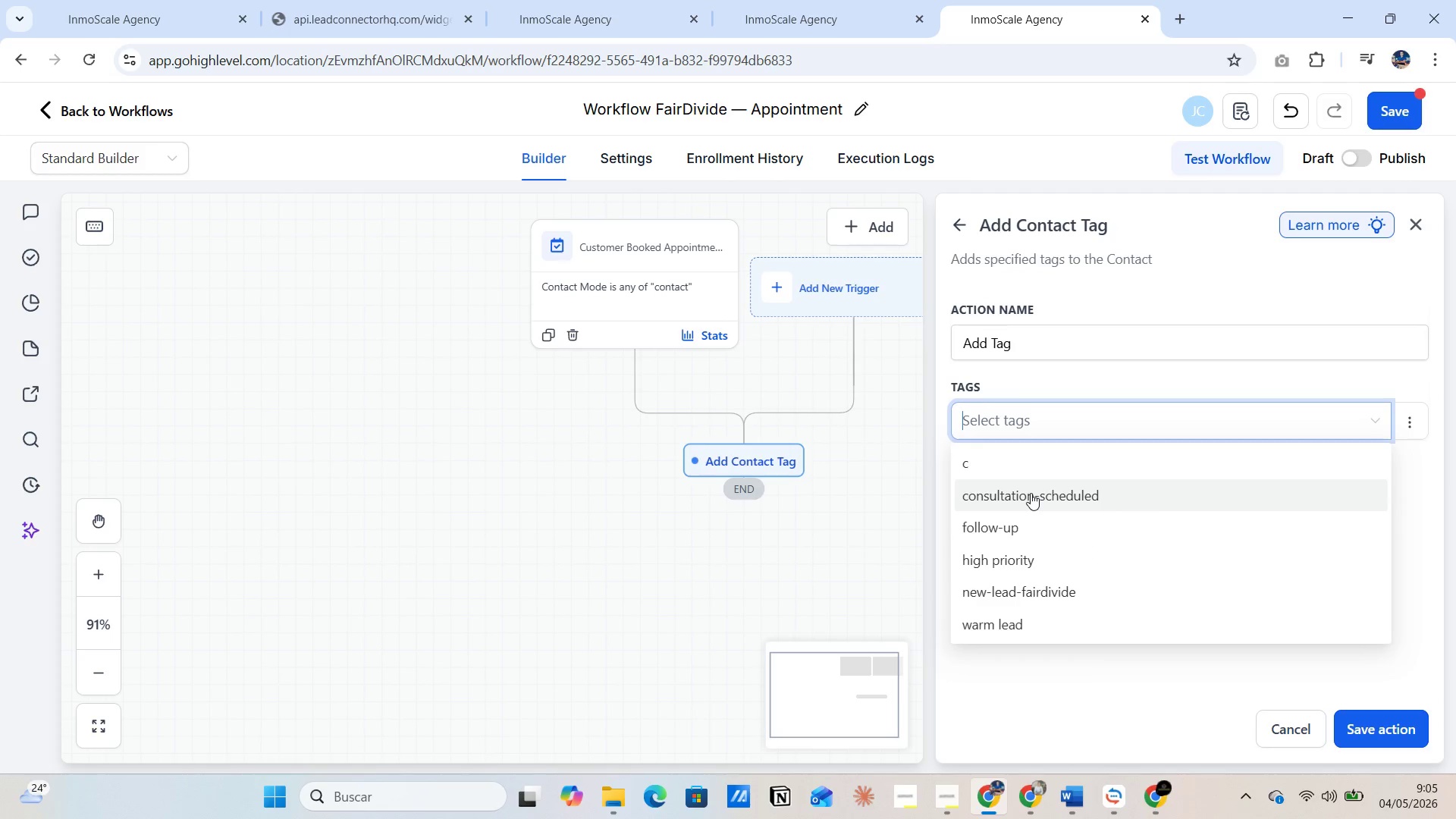 
left_click([1031, 493])
 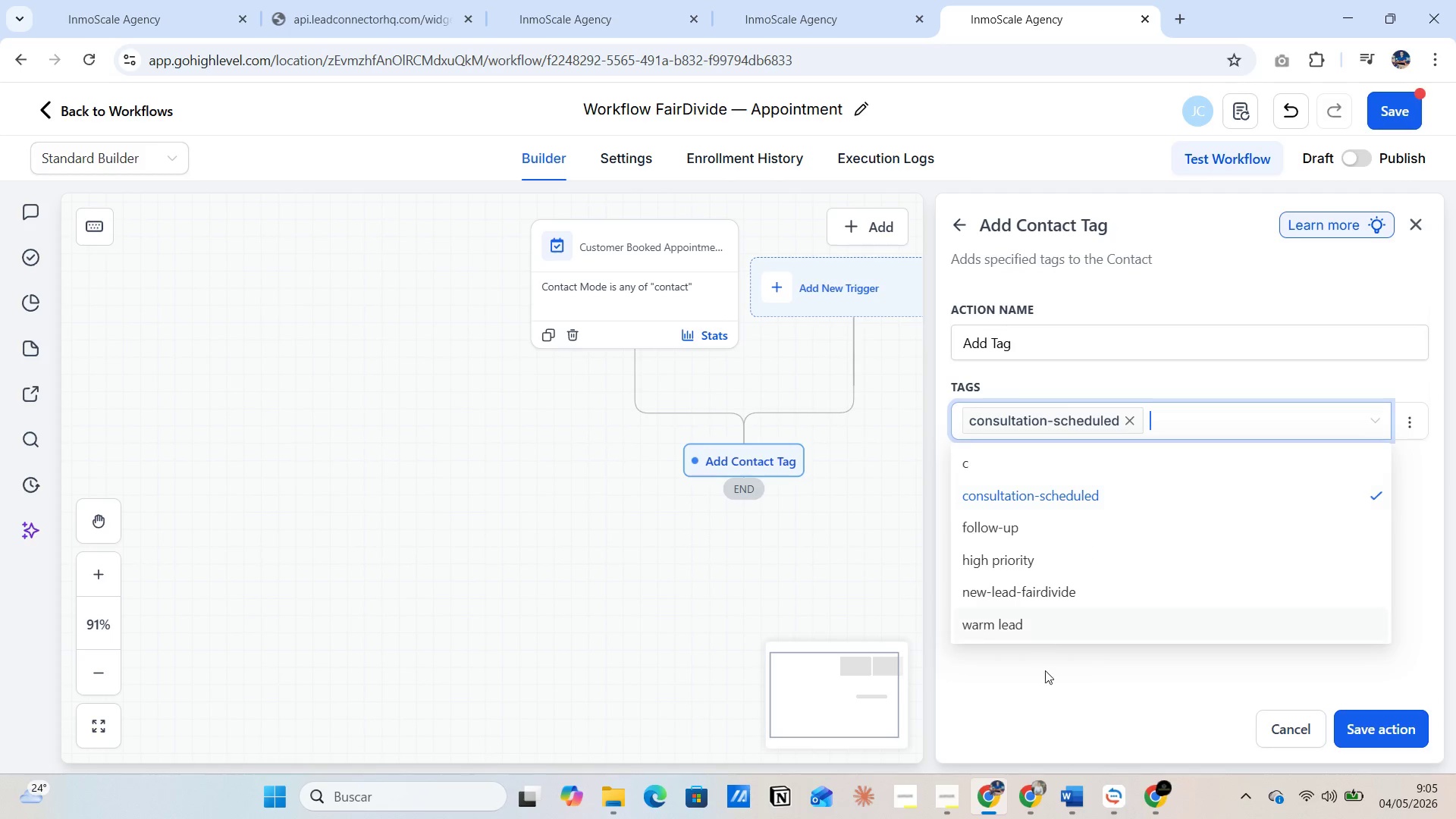 
left_click([1045, 673])
 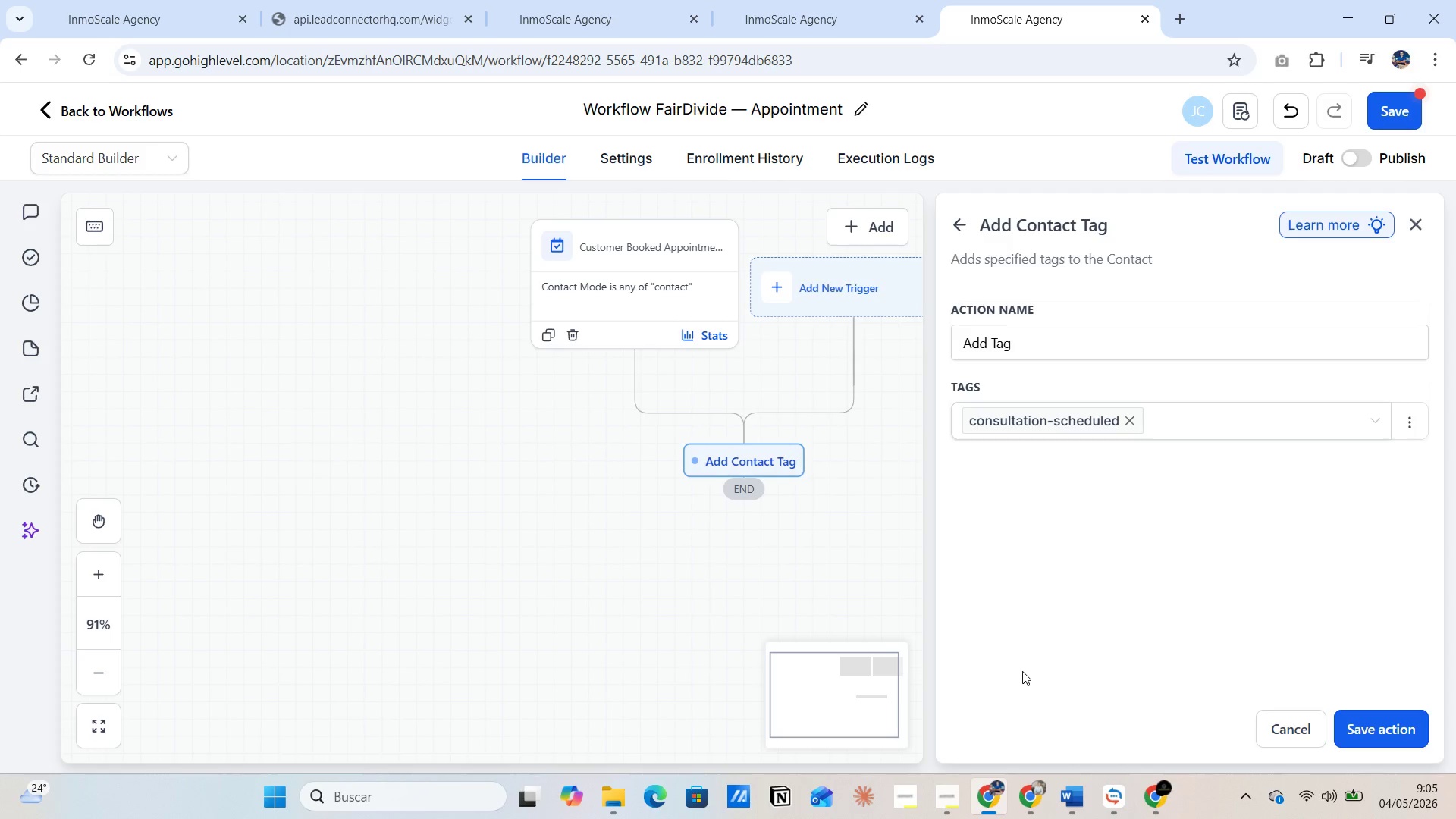 
wait(9.28)
 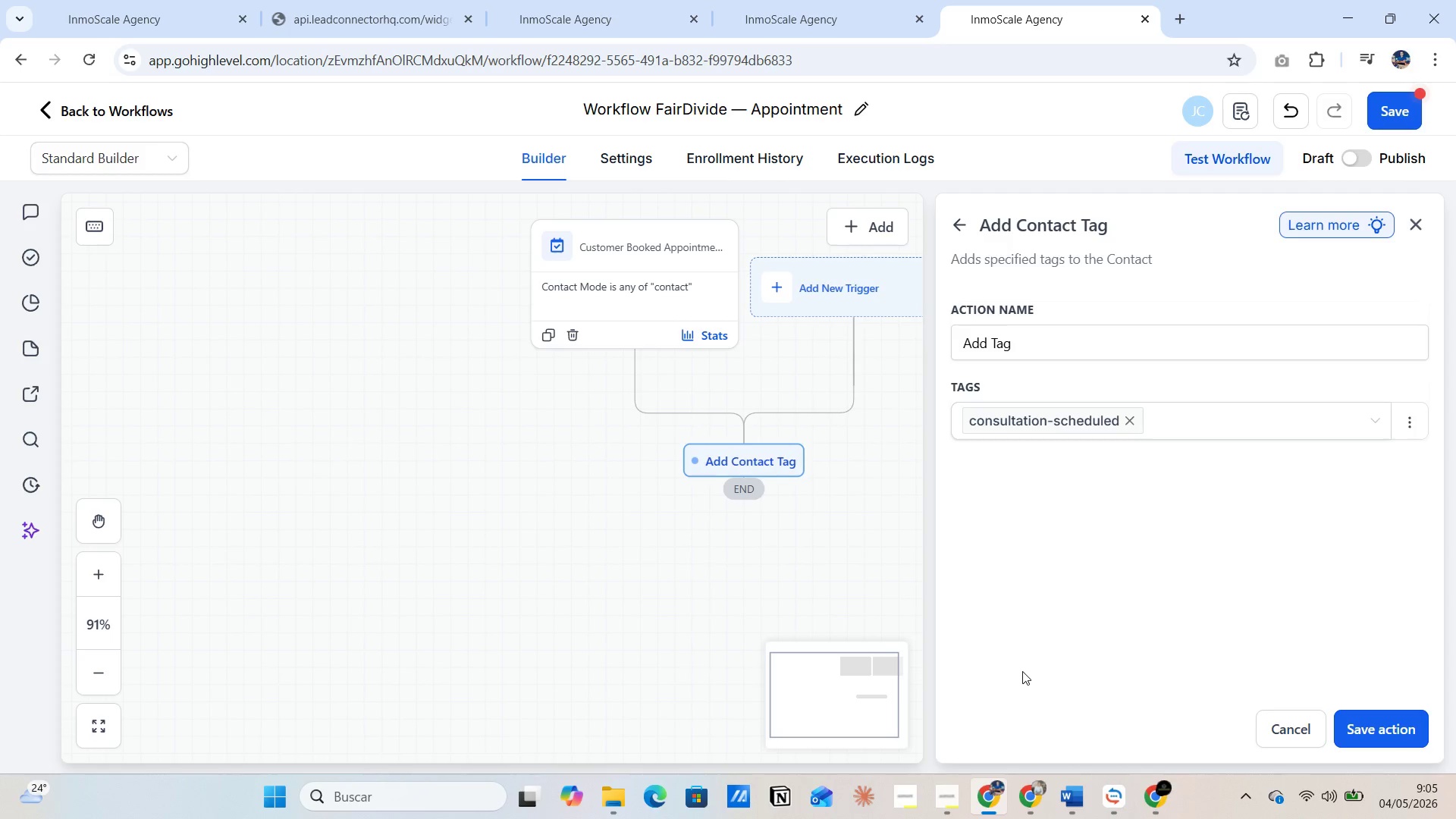 
left_click([1370, 730])
 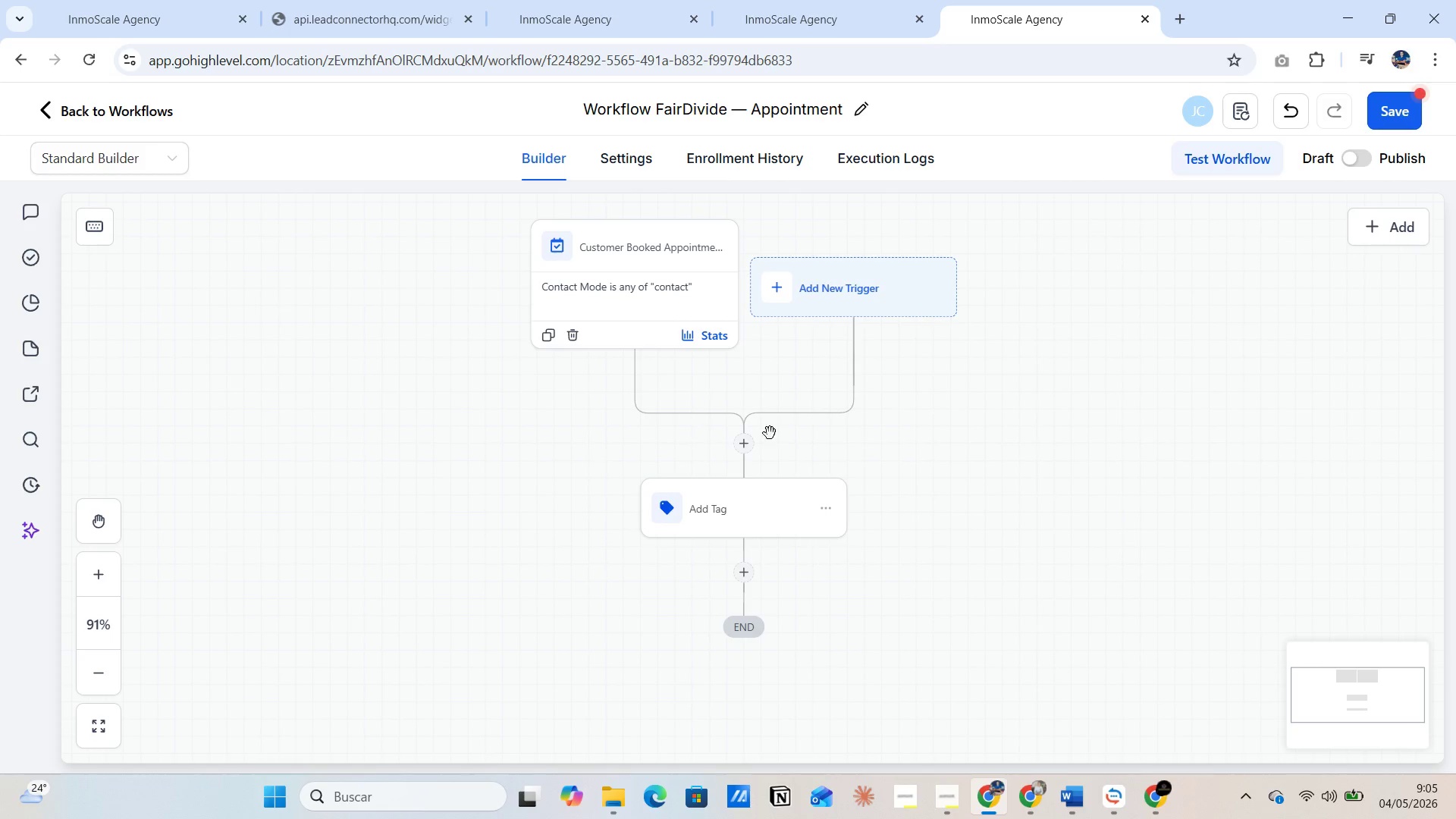 
left_click([739, 519])
 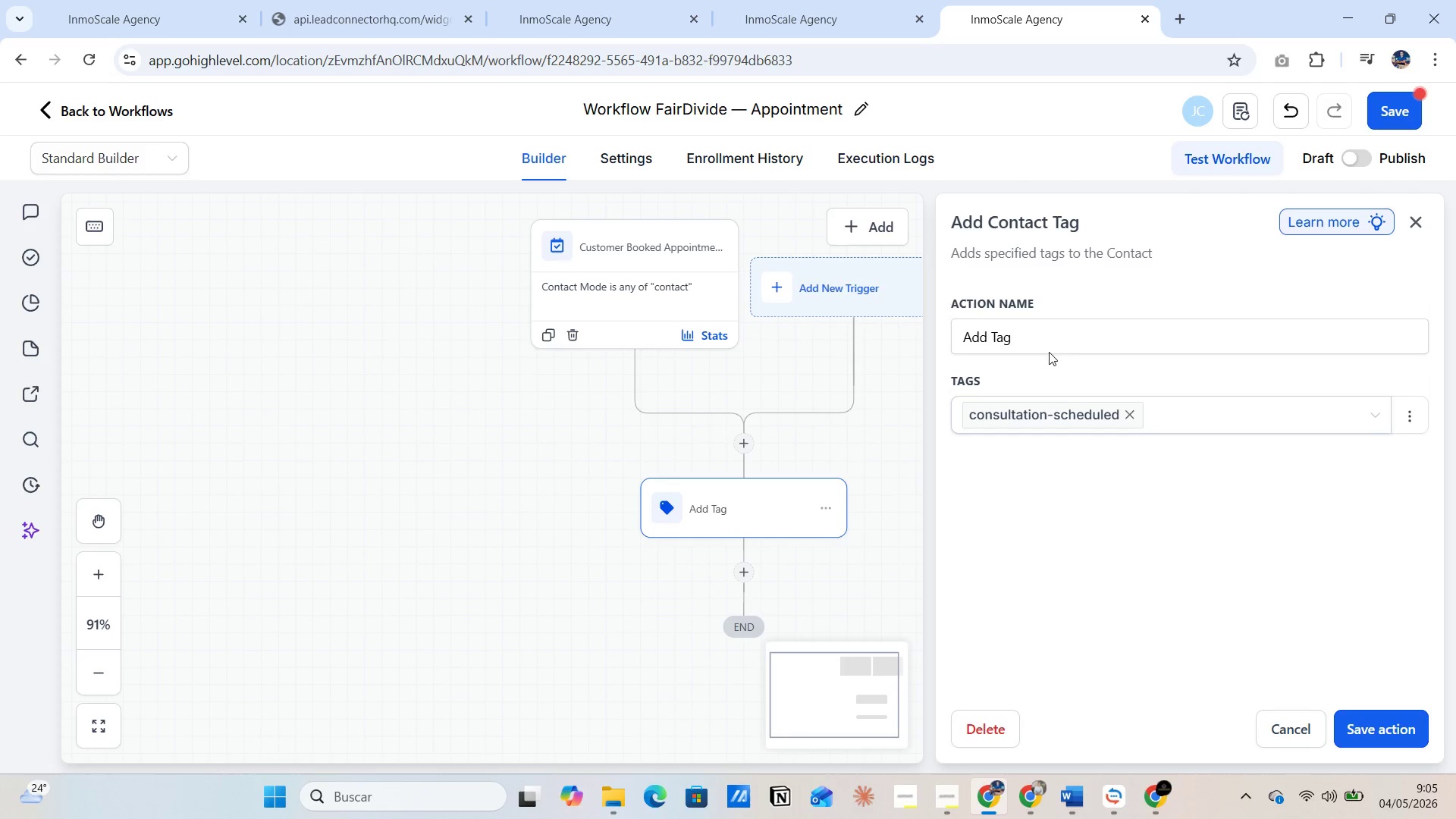 
left_click([1050, 333])
 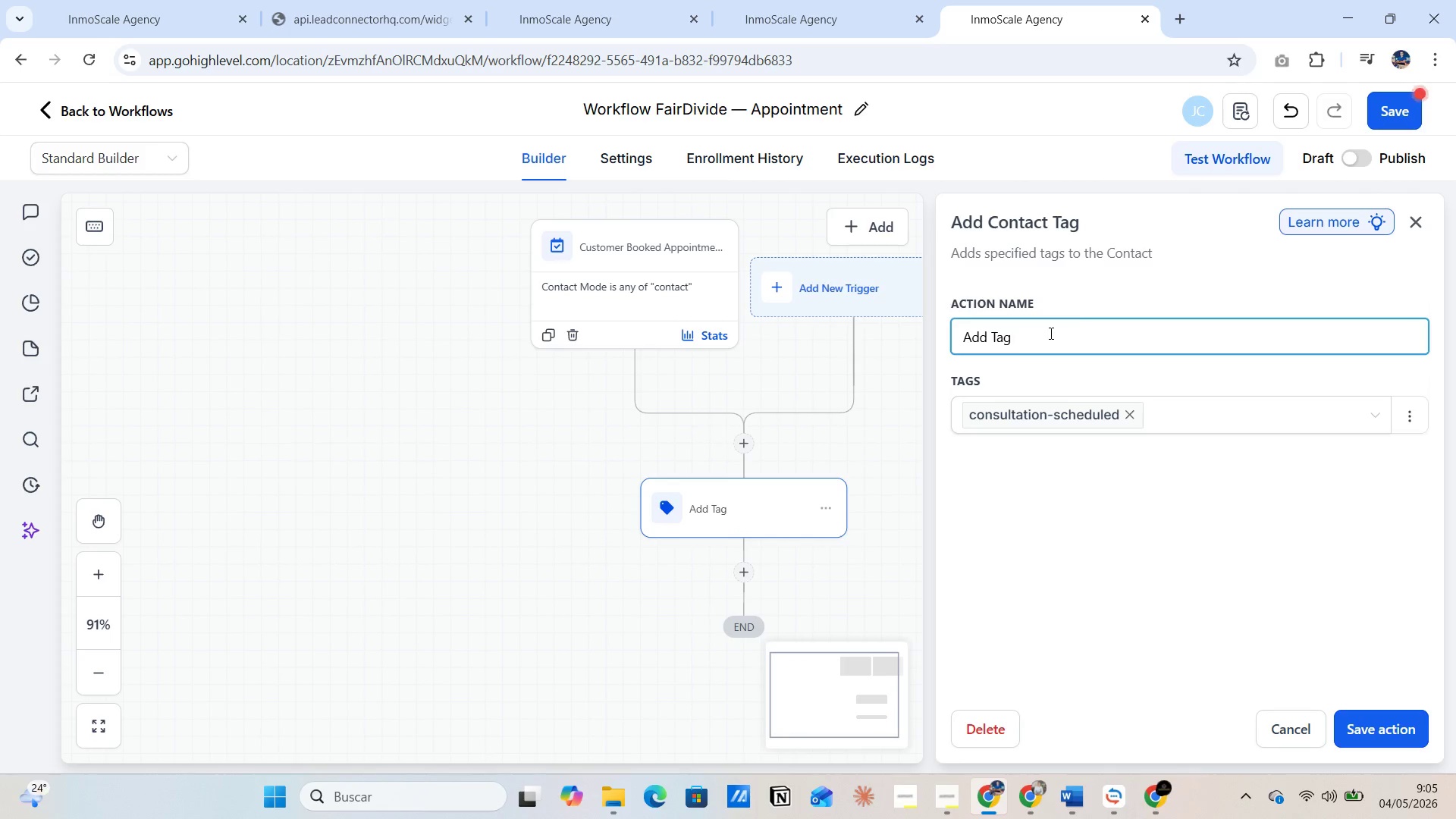 
type(  Tag Consultation )
 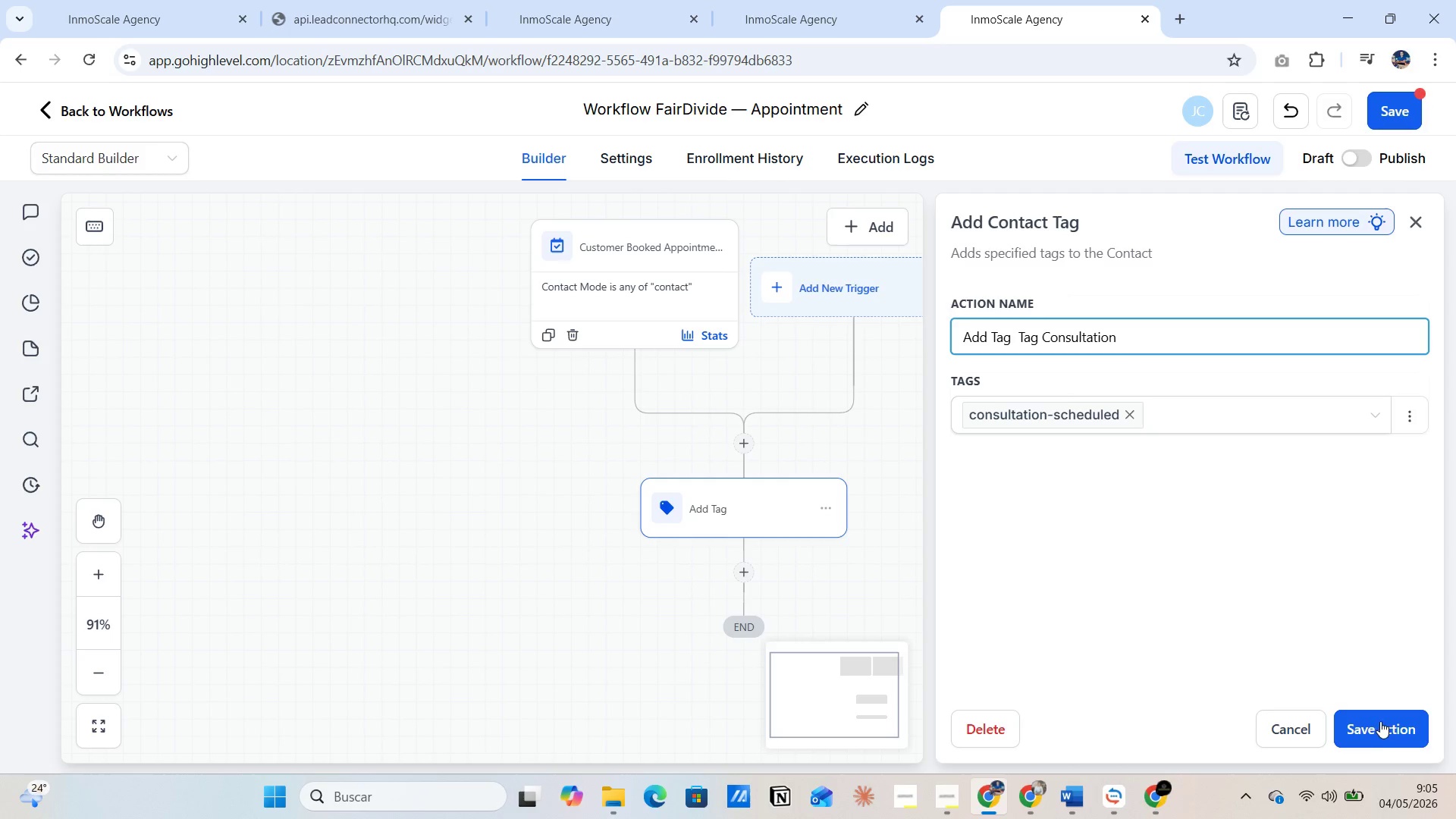 
left_click([1381, 727])
 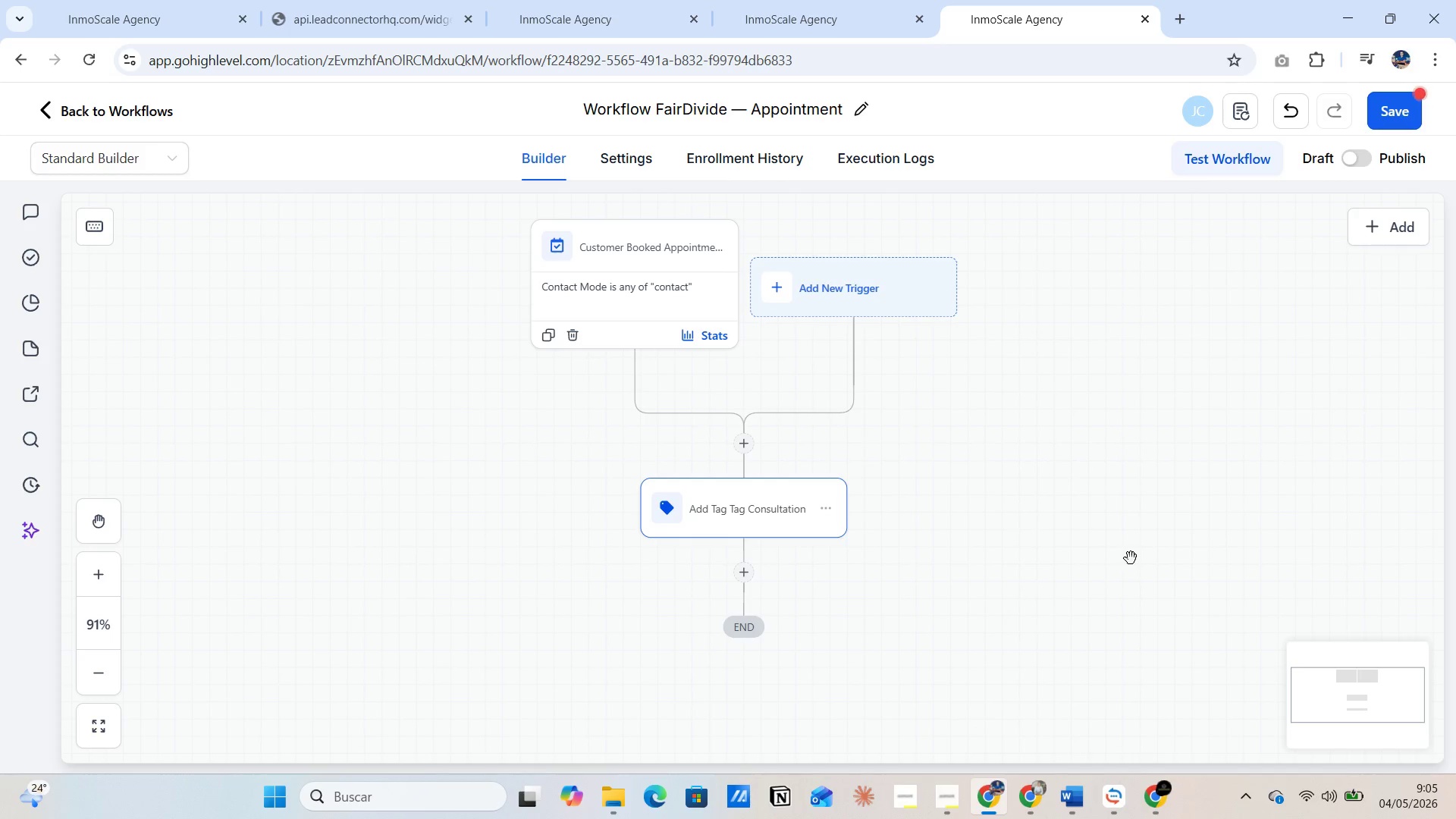 
wait(15.45)
 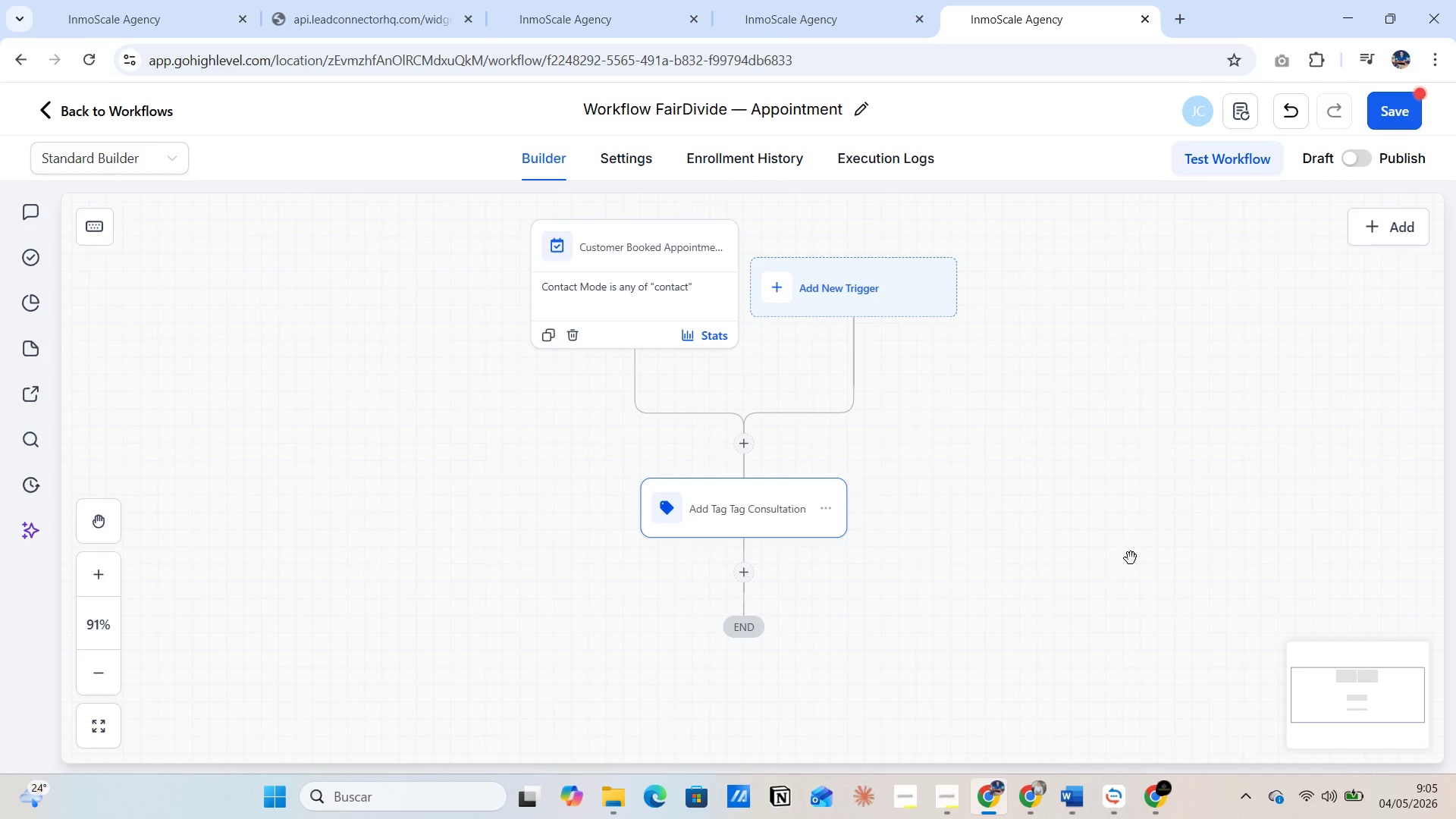 
scroll: coordinate [1126, 463], scroll_direction: down, amount: 4.0
 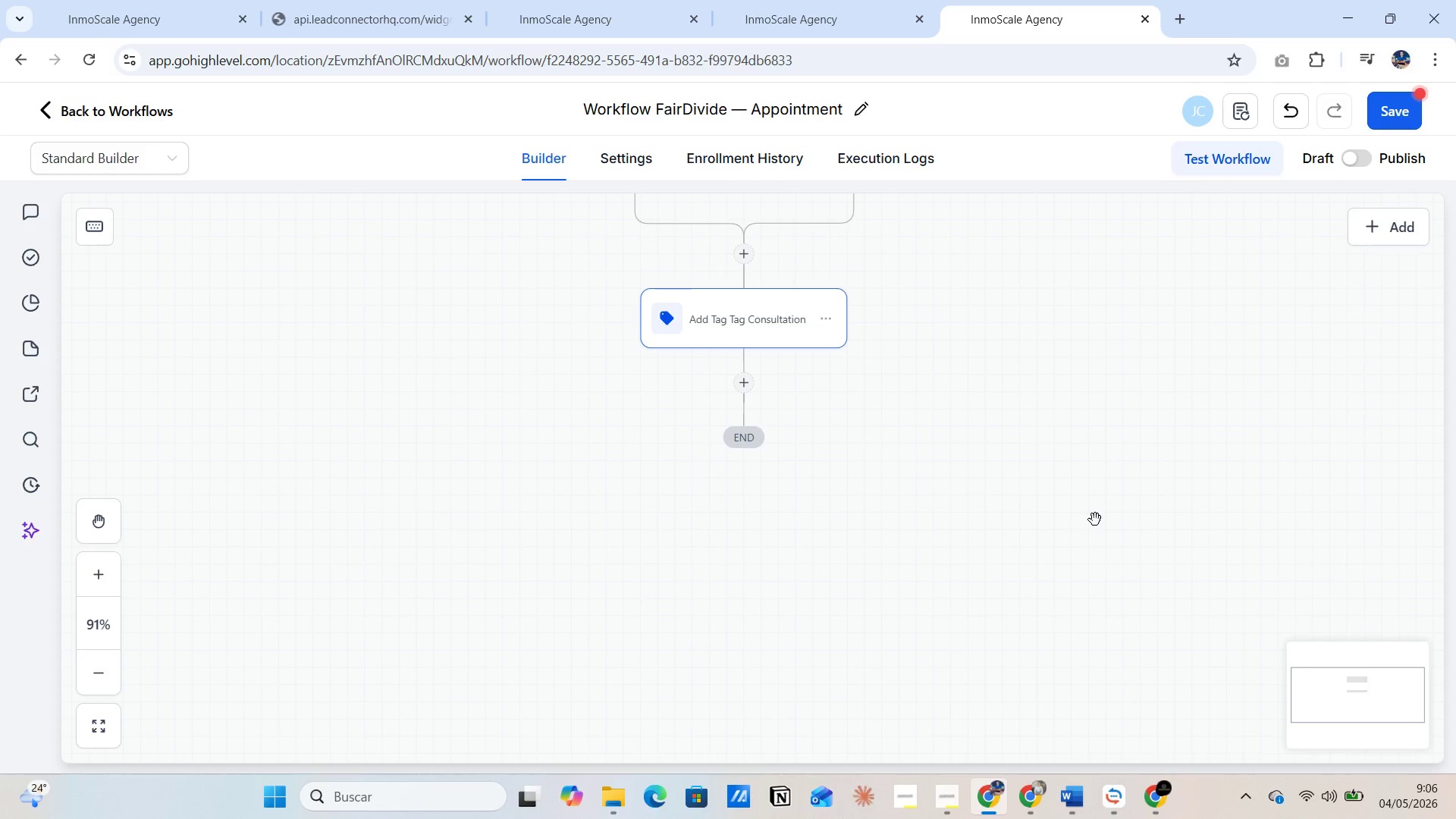 
wait(28.22)
 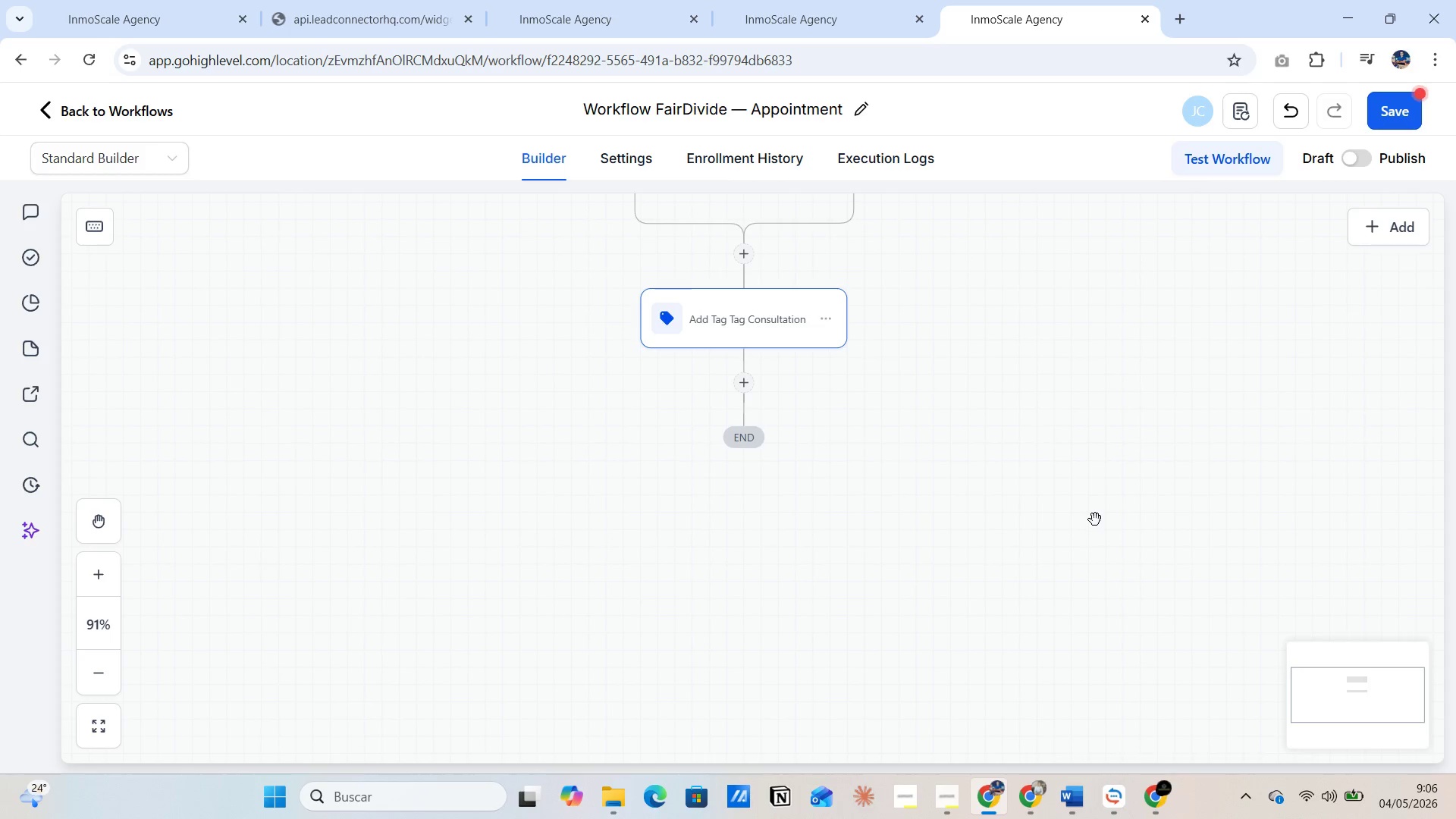 
left_click([1200, 491])
 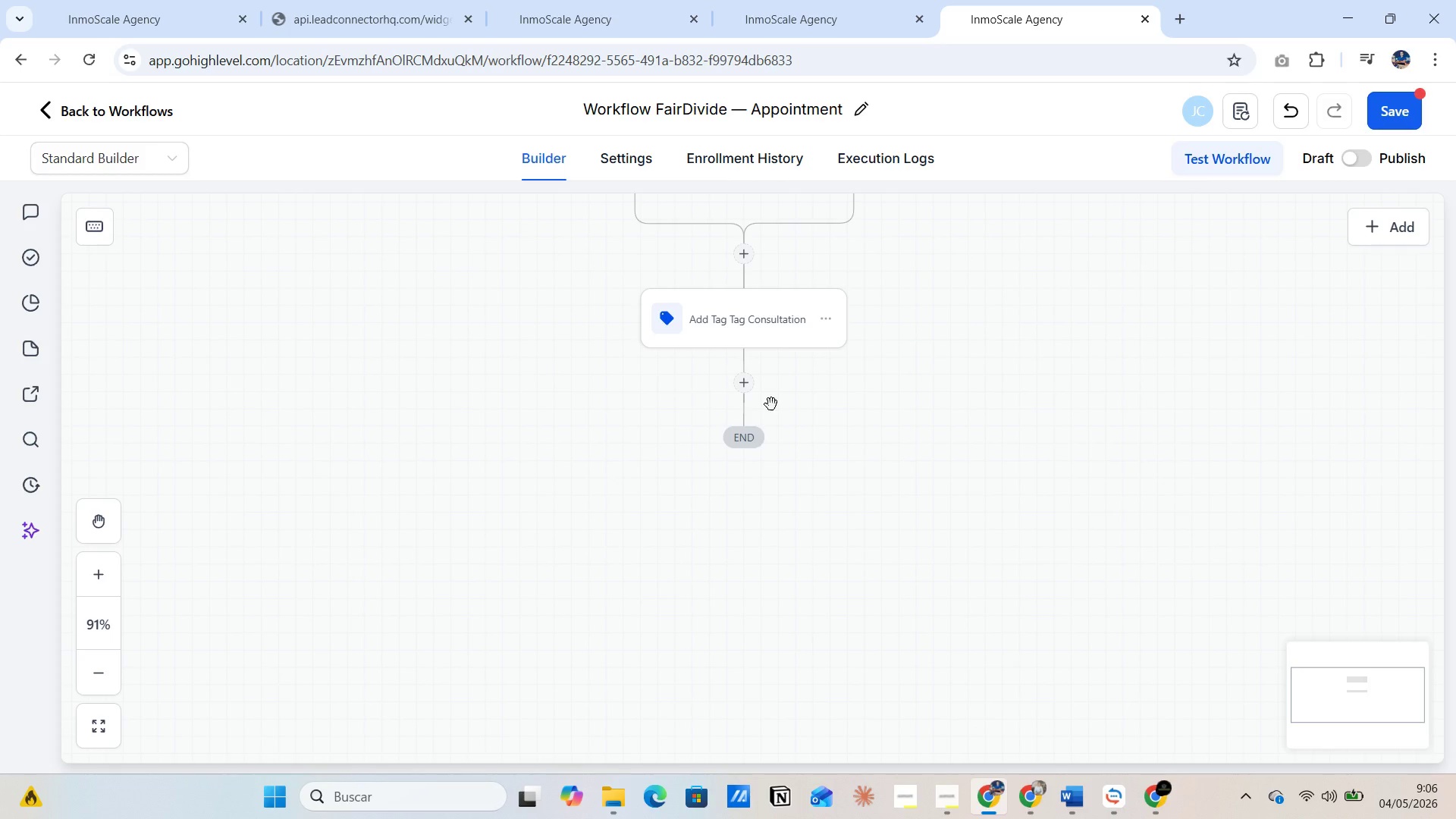 
left_click([744, 383])
 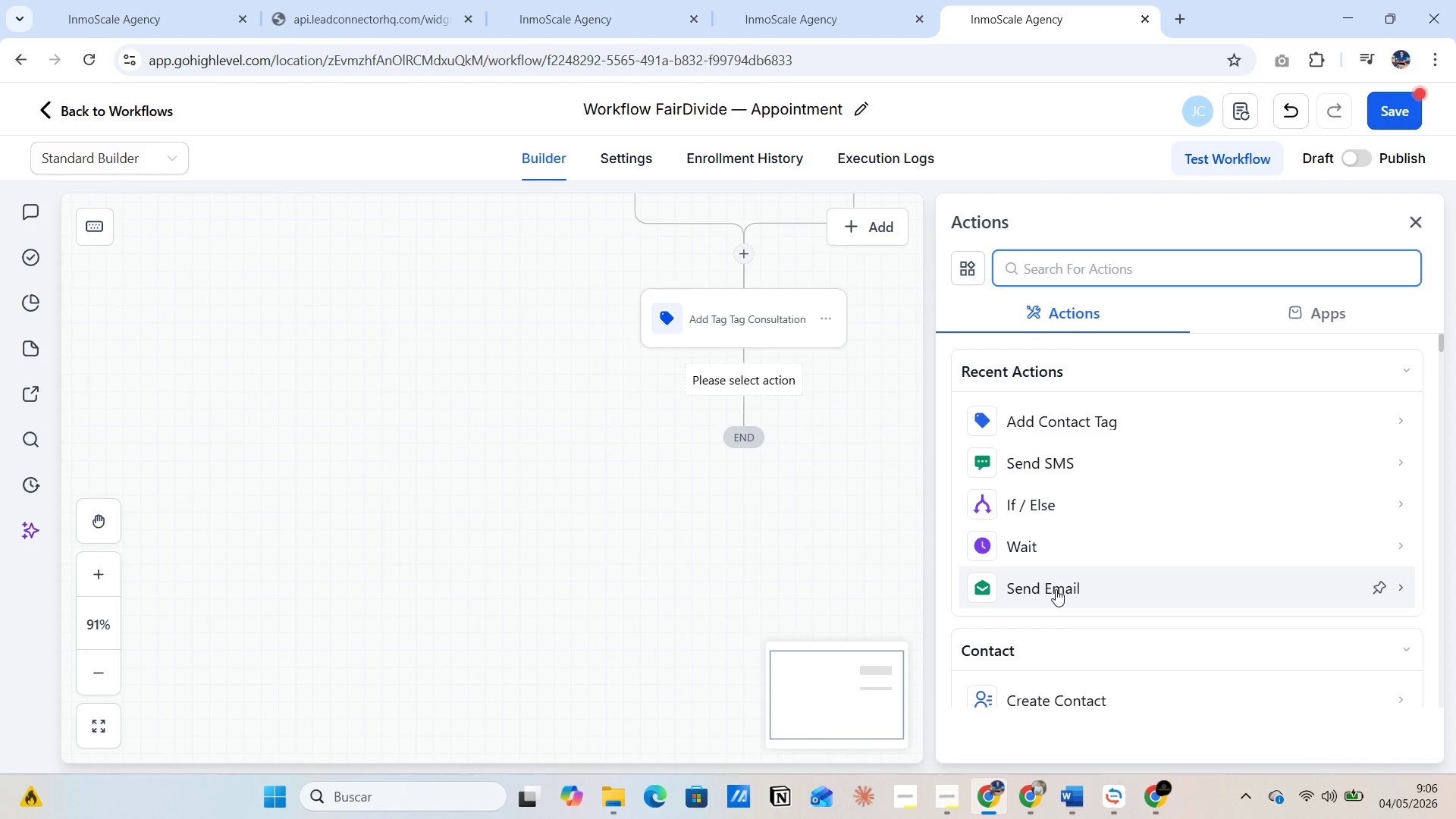 
left_click([1037, 593])
 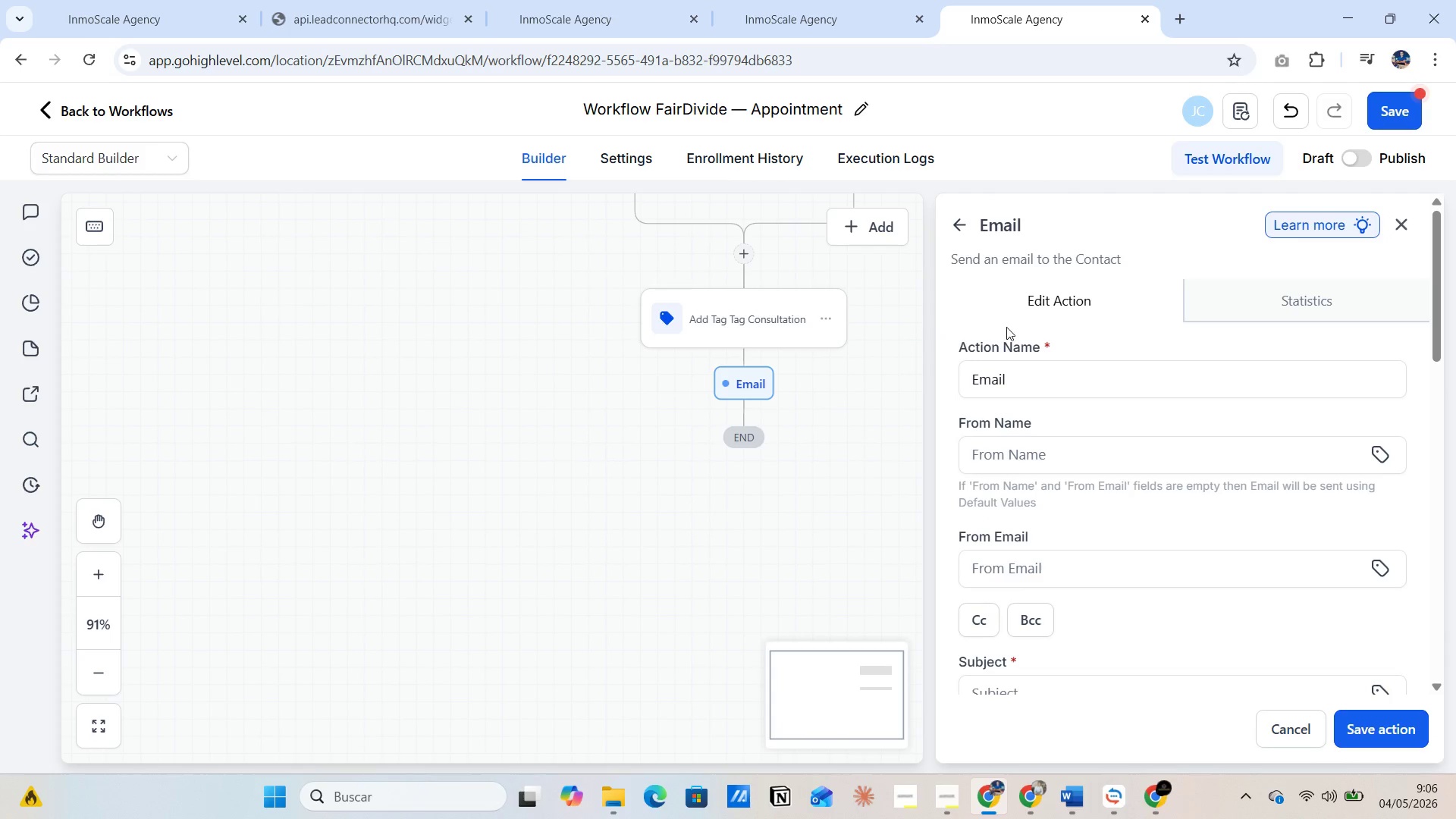 
wait(6.03)
 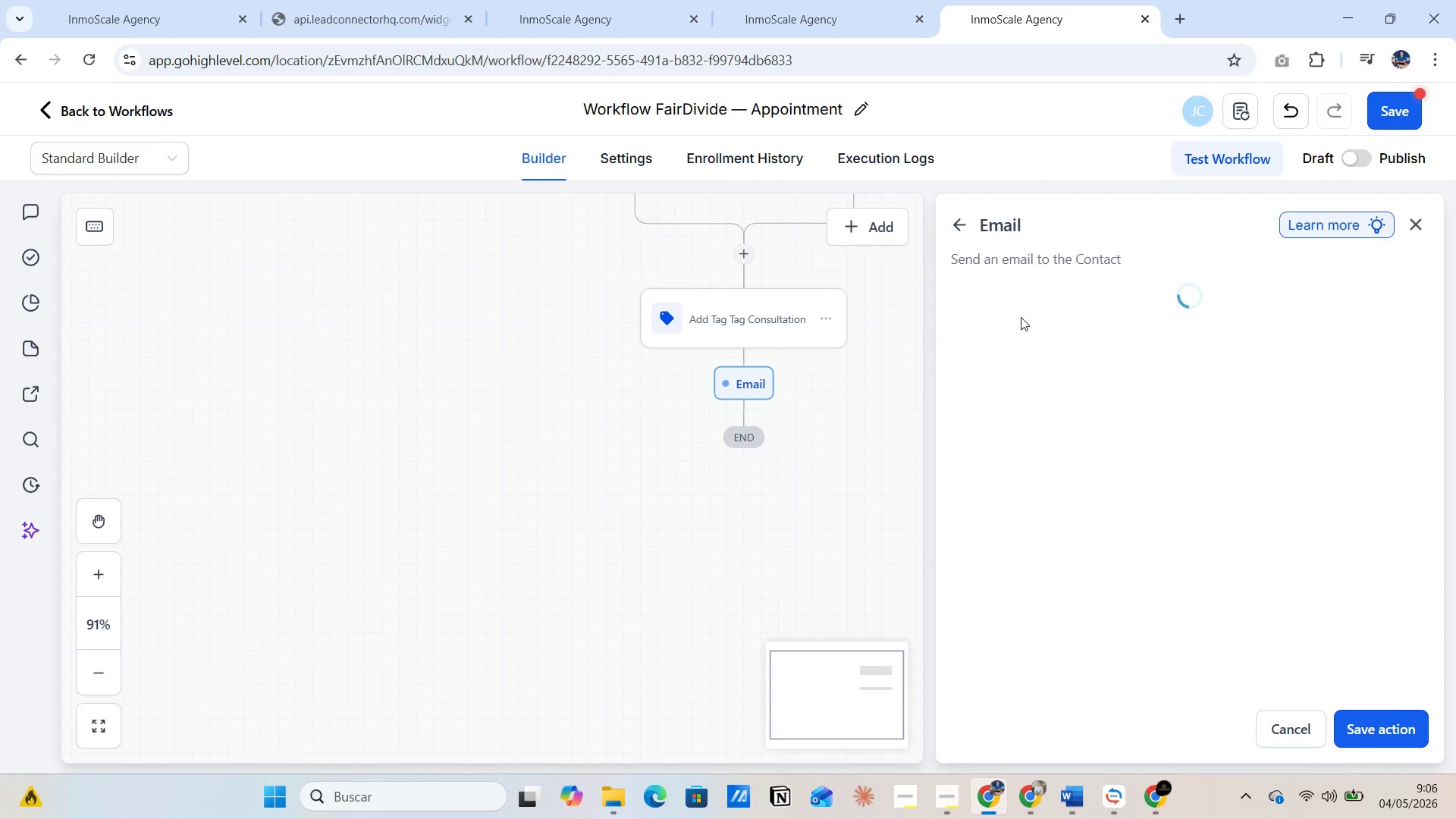 
left_click([1038, 381])
 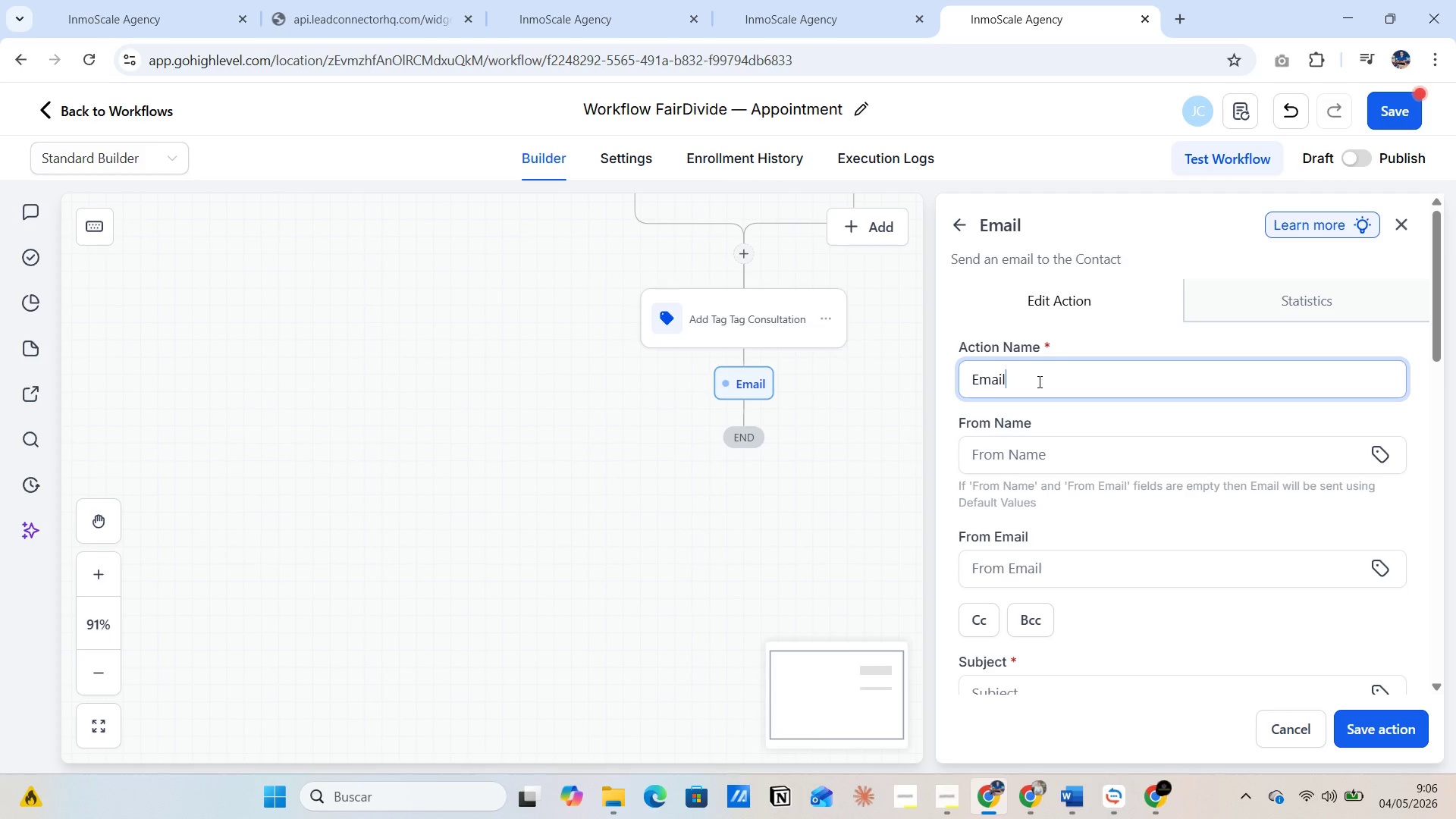 
type( Confirmation)
 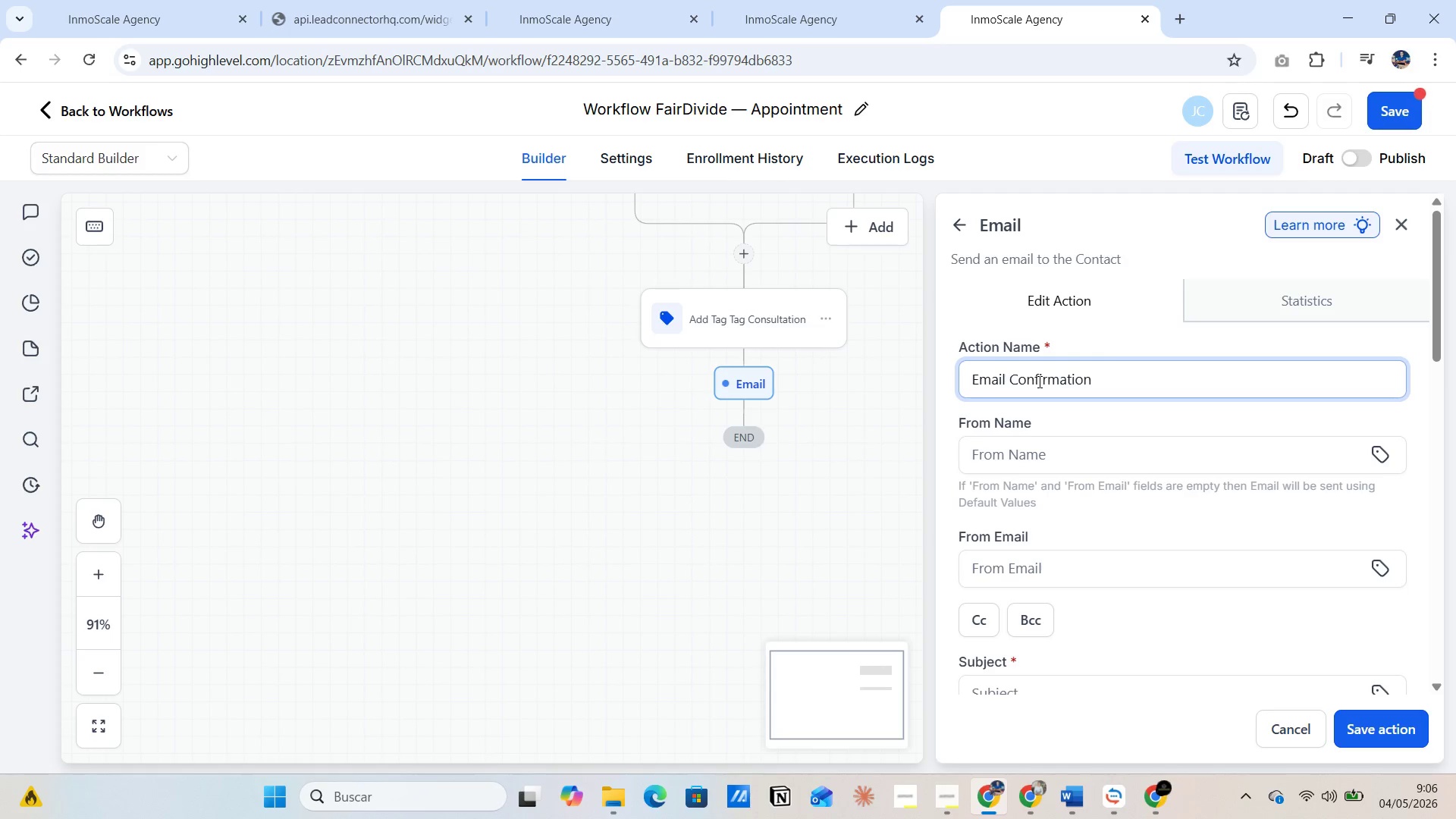 
wait(5.25)
 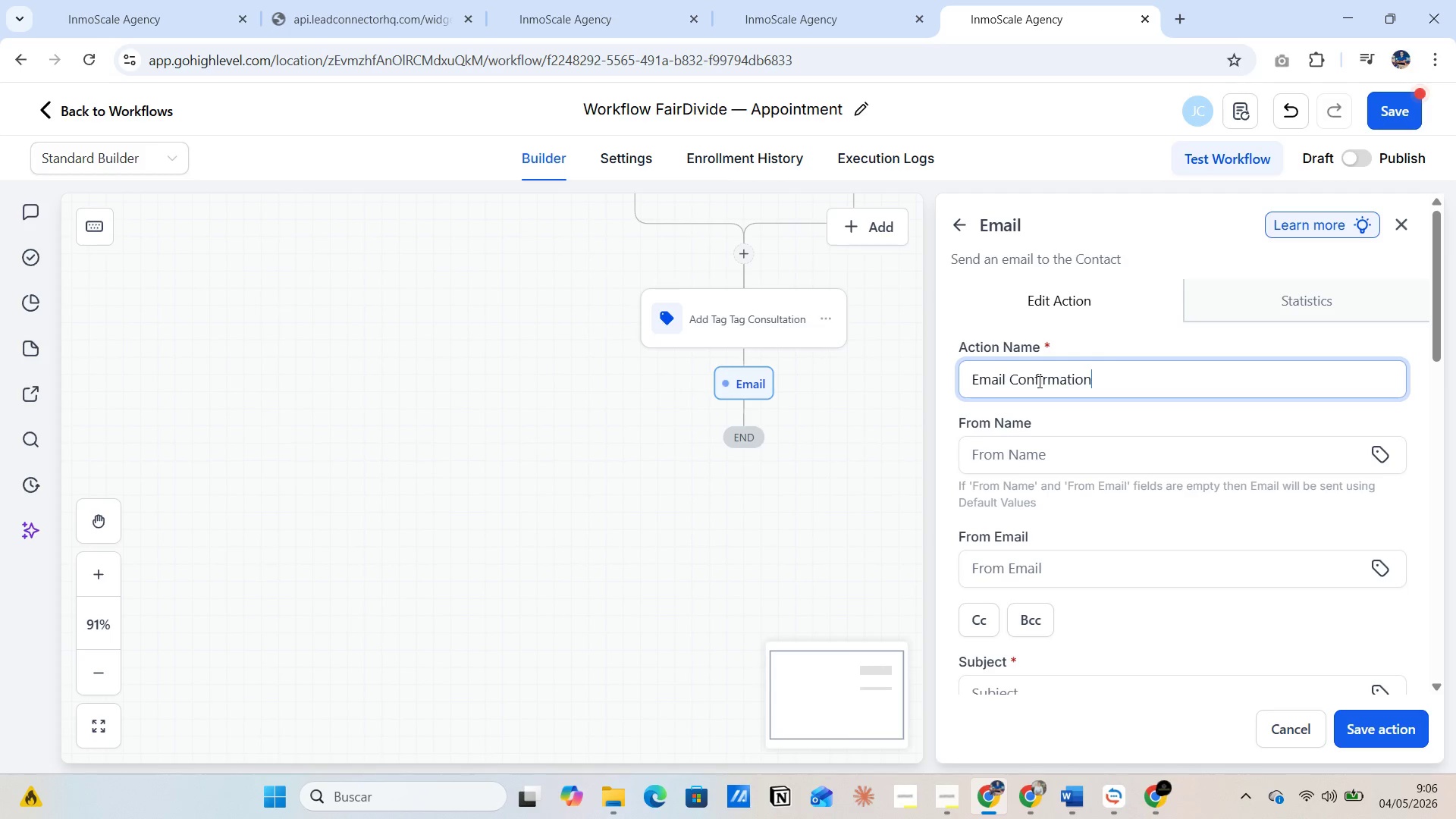 
key(Space)
 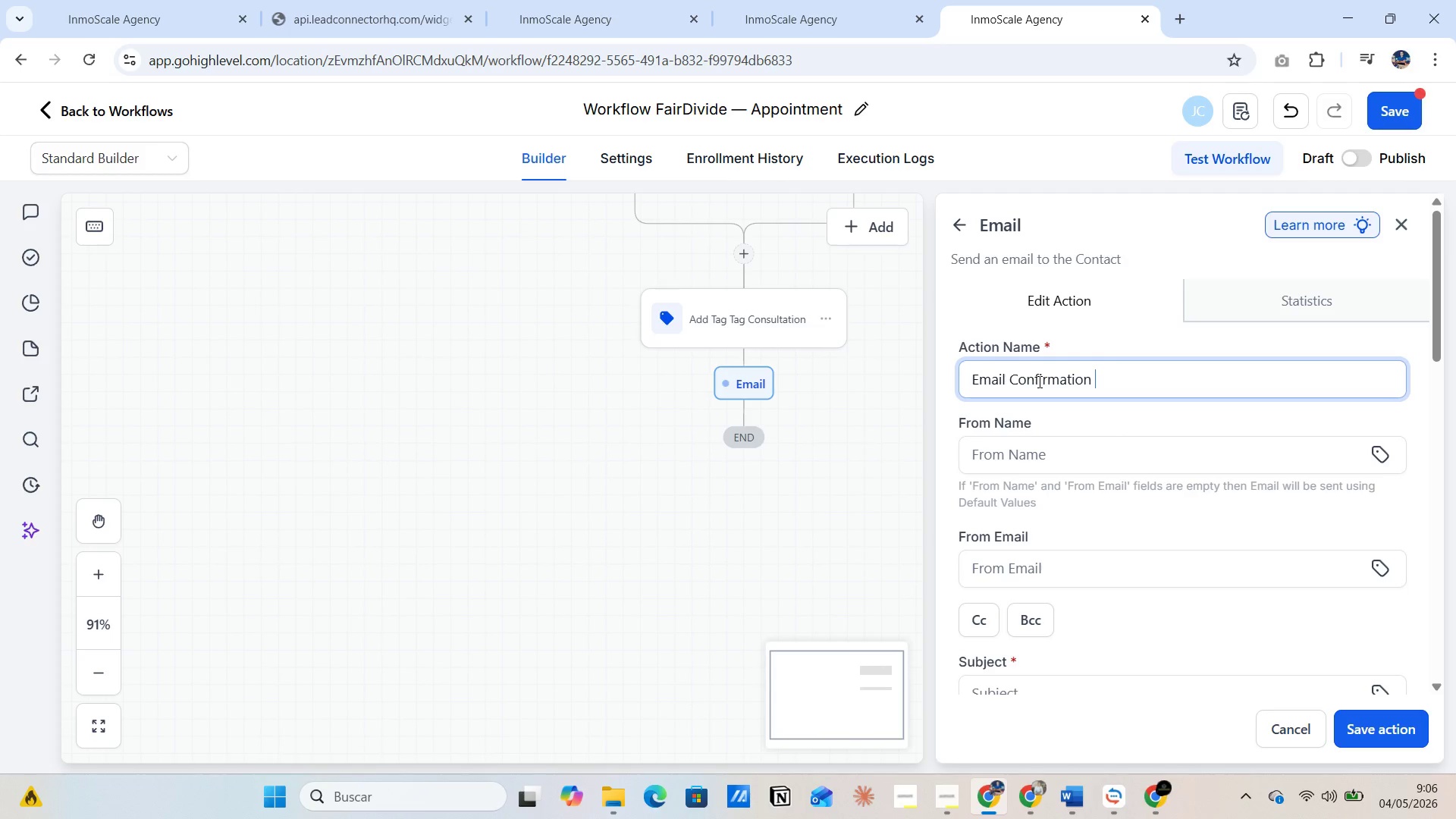 
wait(7.52)
 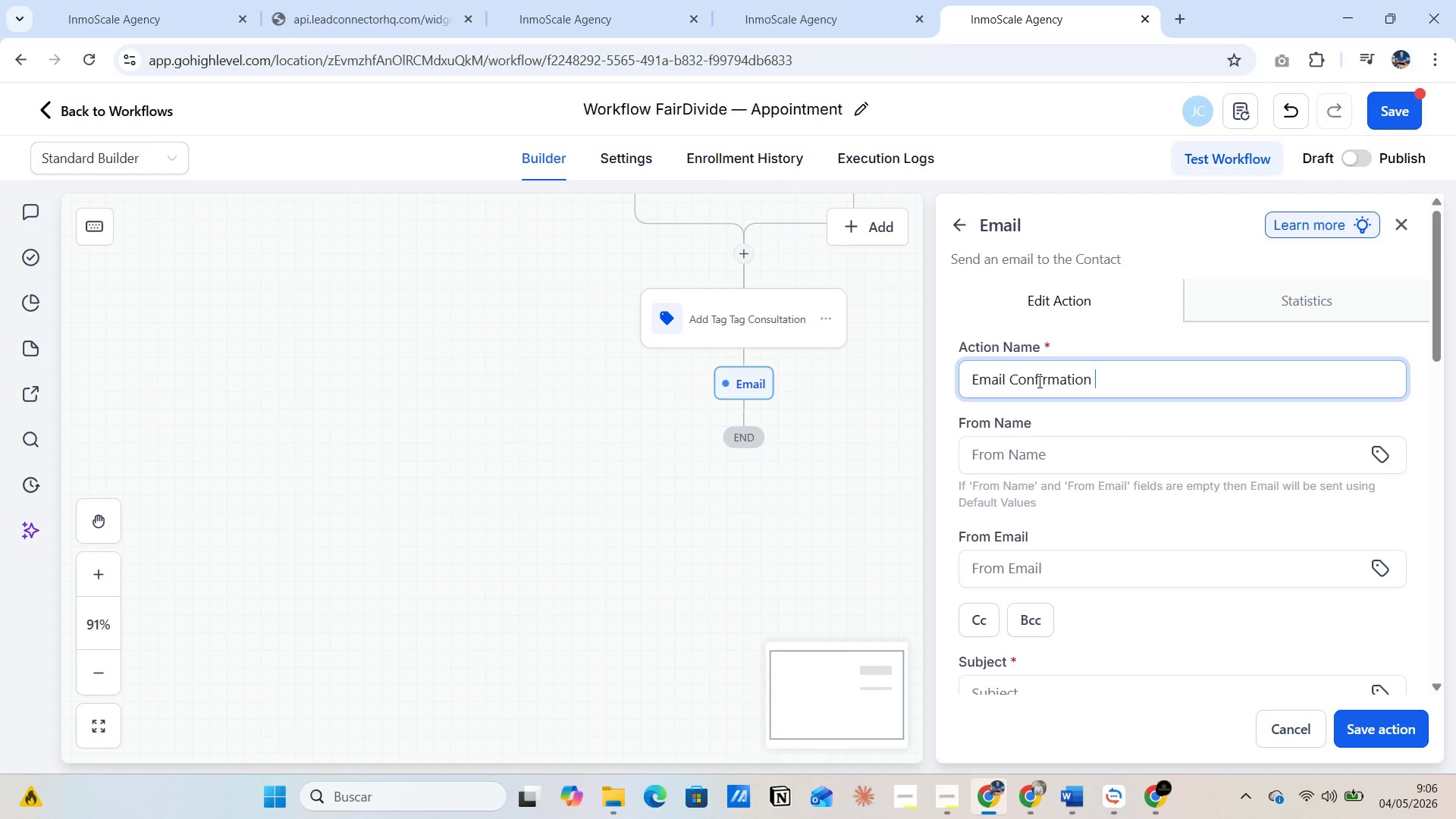 
left_click([1115, 806])
 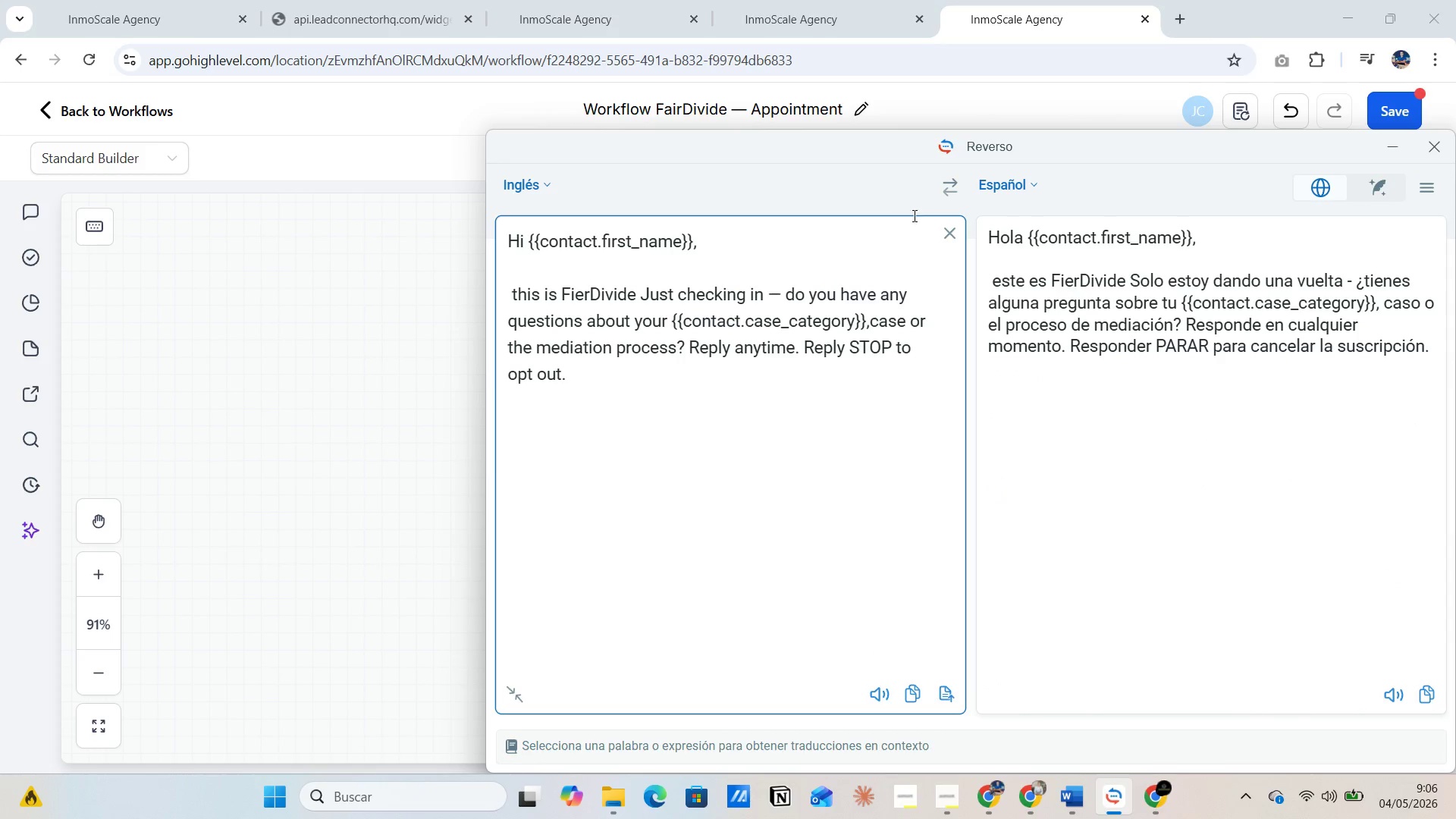 
left_click([943, 187])
 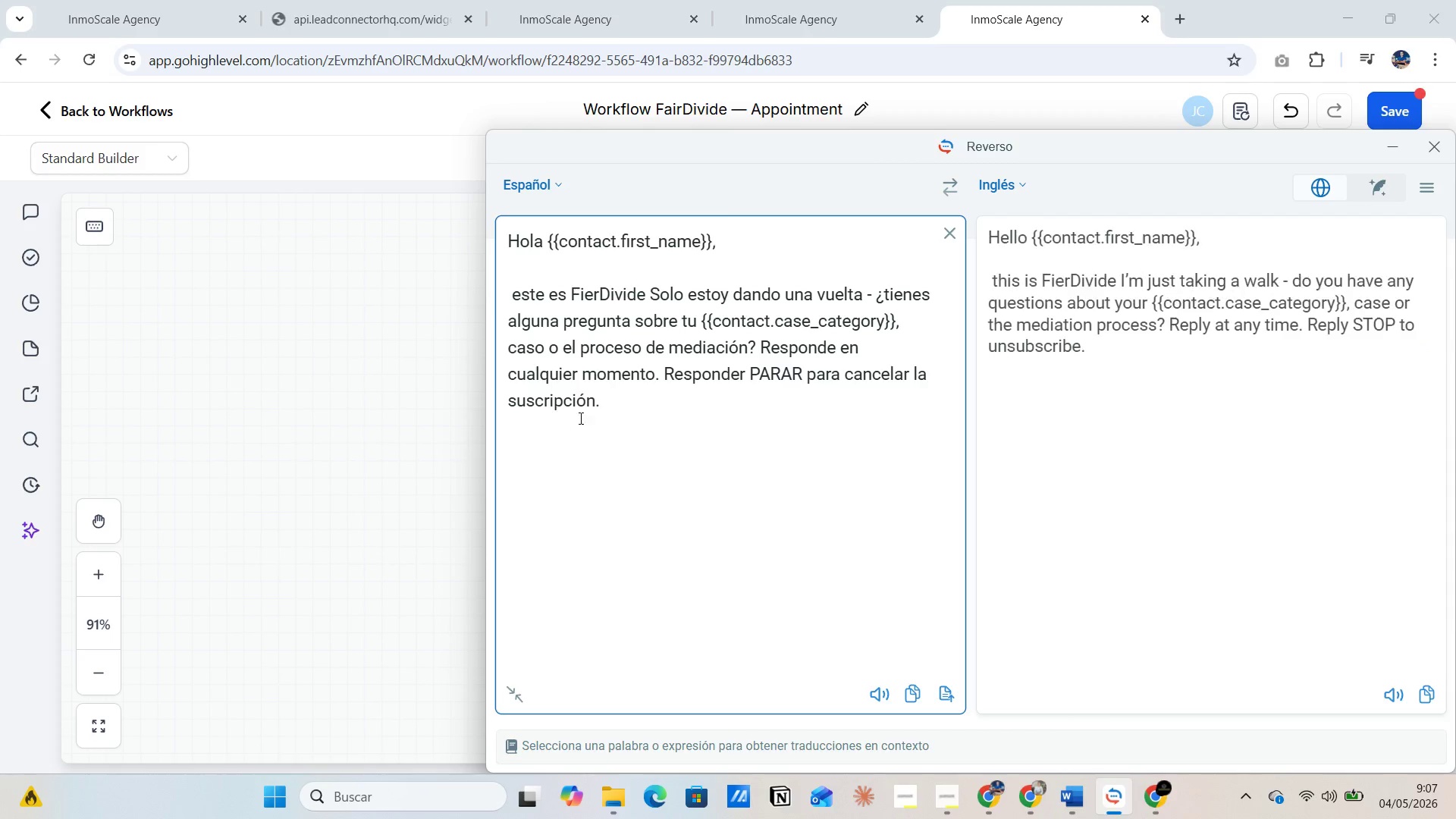 
left_click([617, 411])
 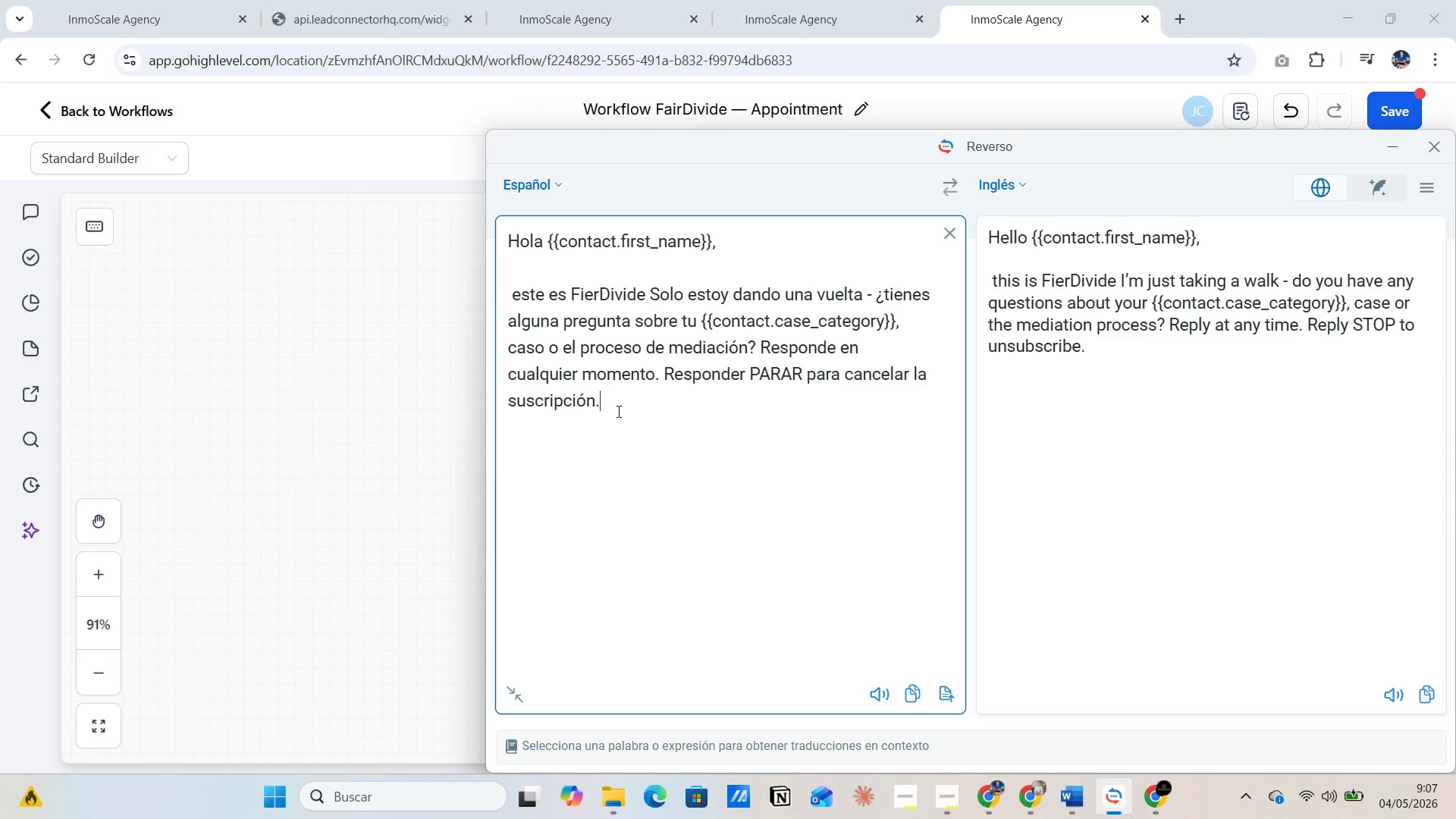 
key(Enter)
 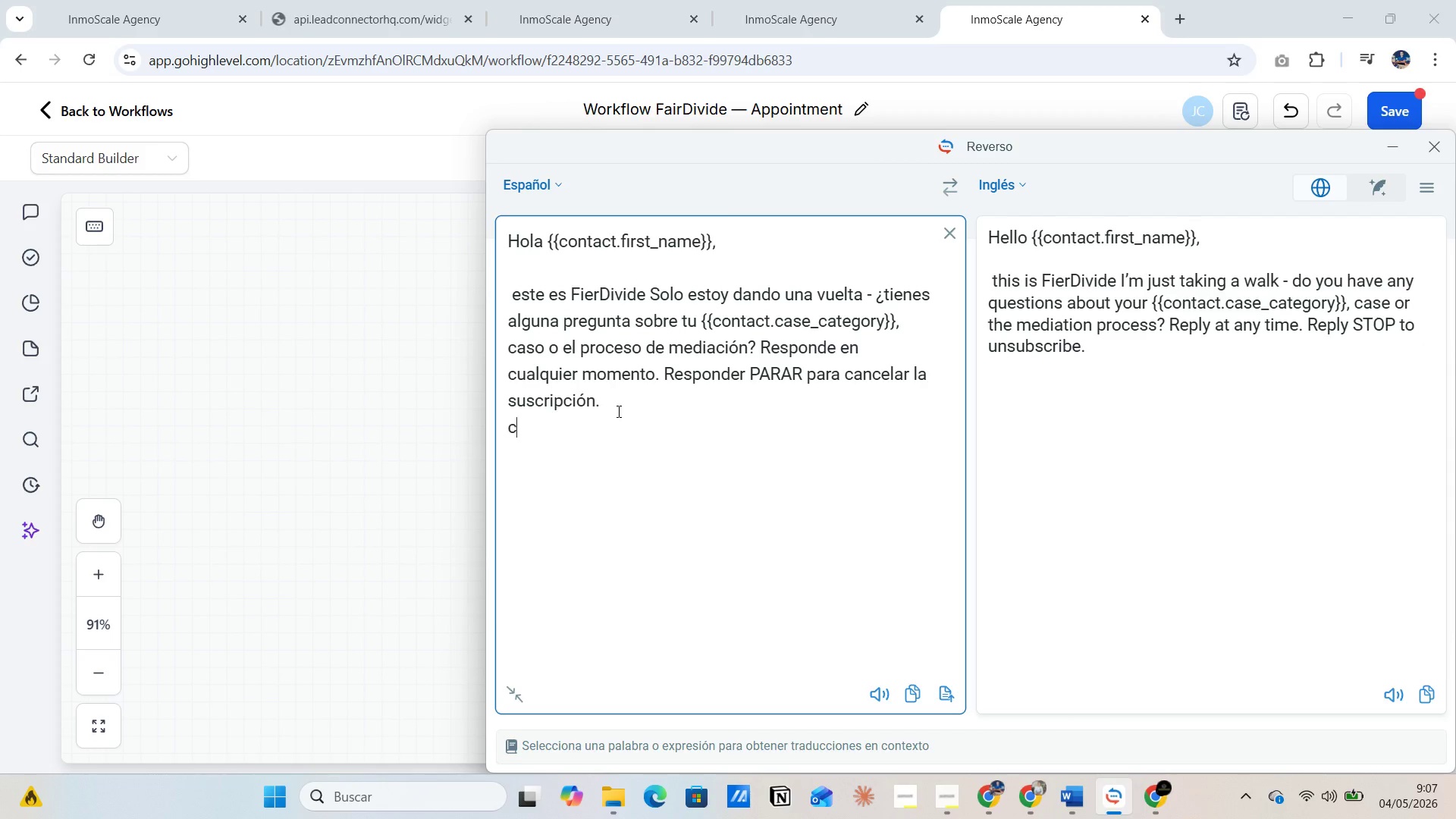 
type(confirmacion de cita )
 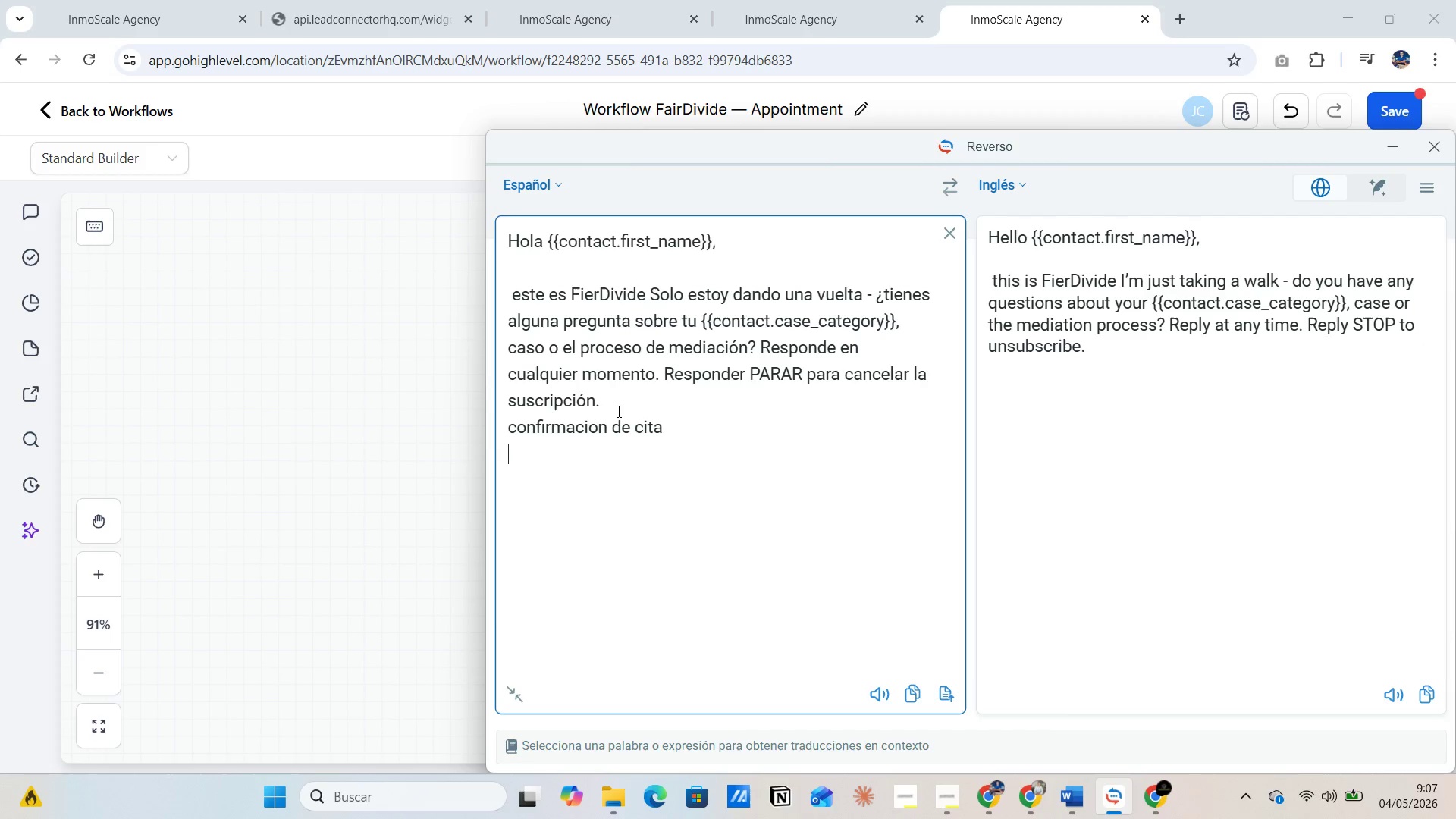 
key(Enter)
 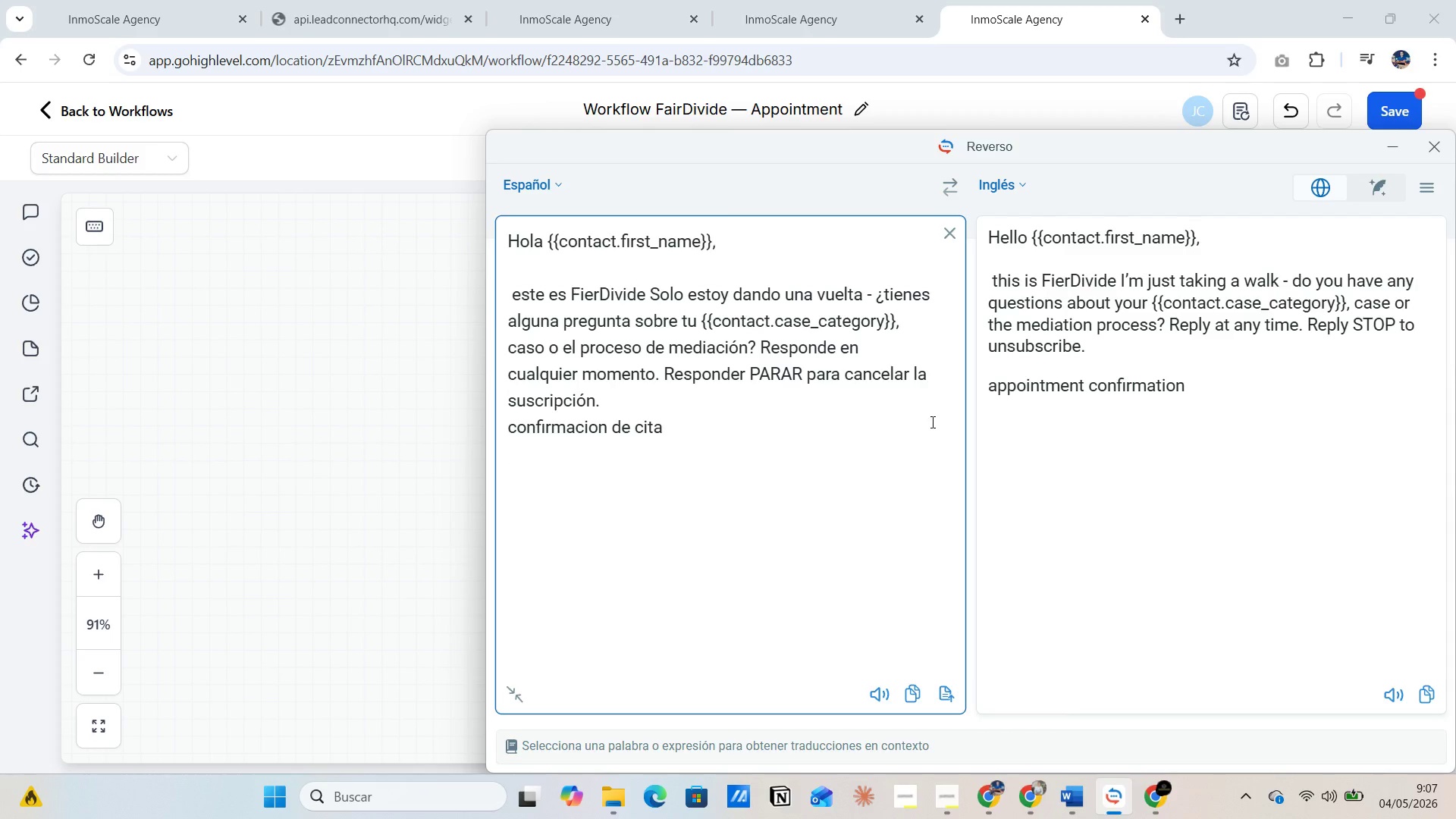 
left_click_drag(start_coordinate=[986, 388], to_coordinate=[1203, 387])
 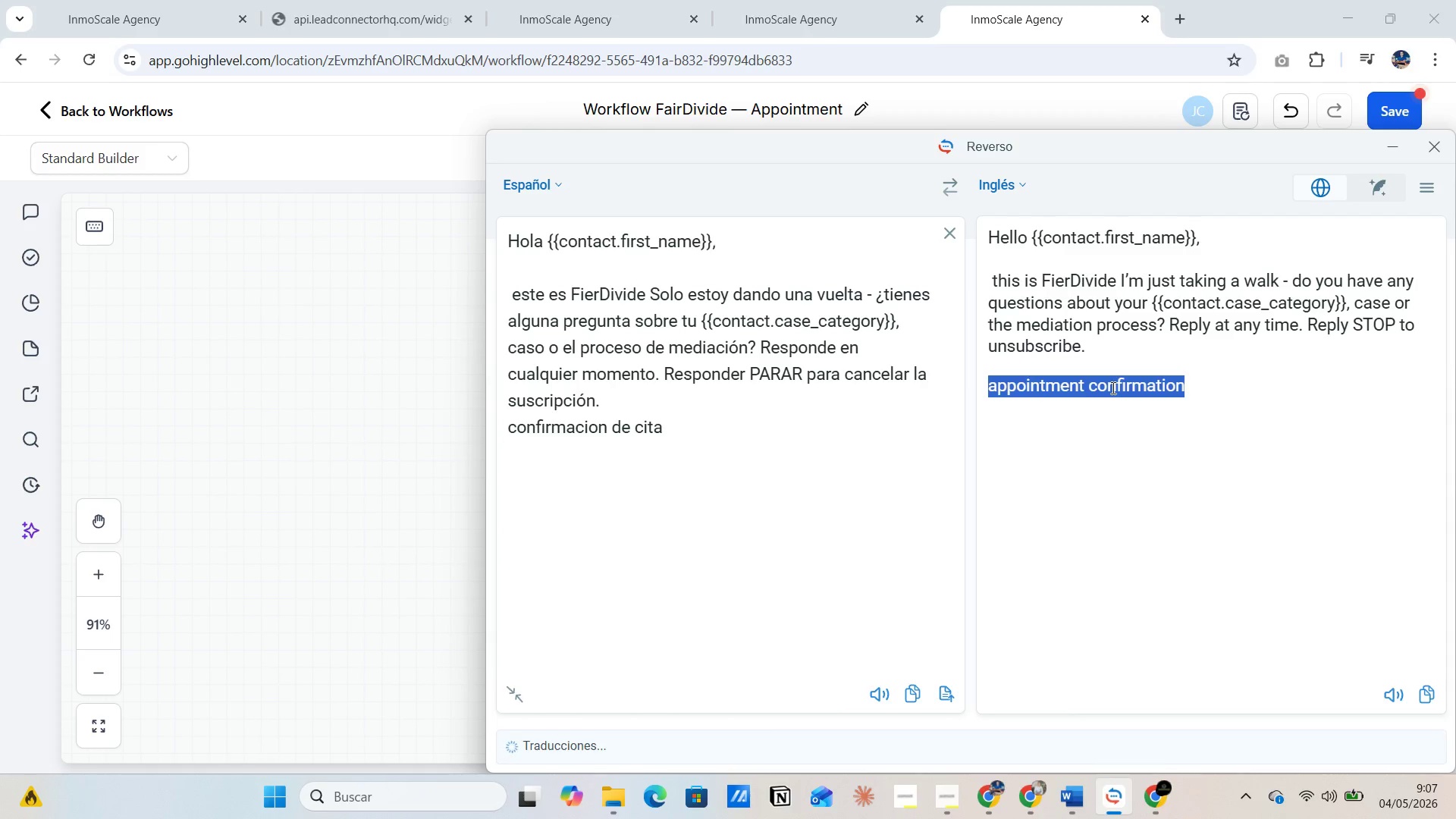 
right_click([1112, 388])
 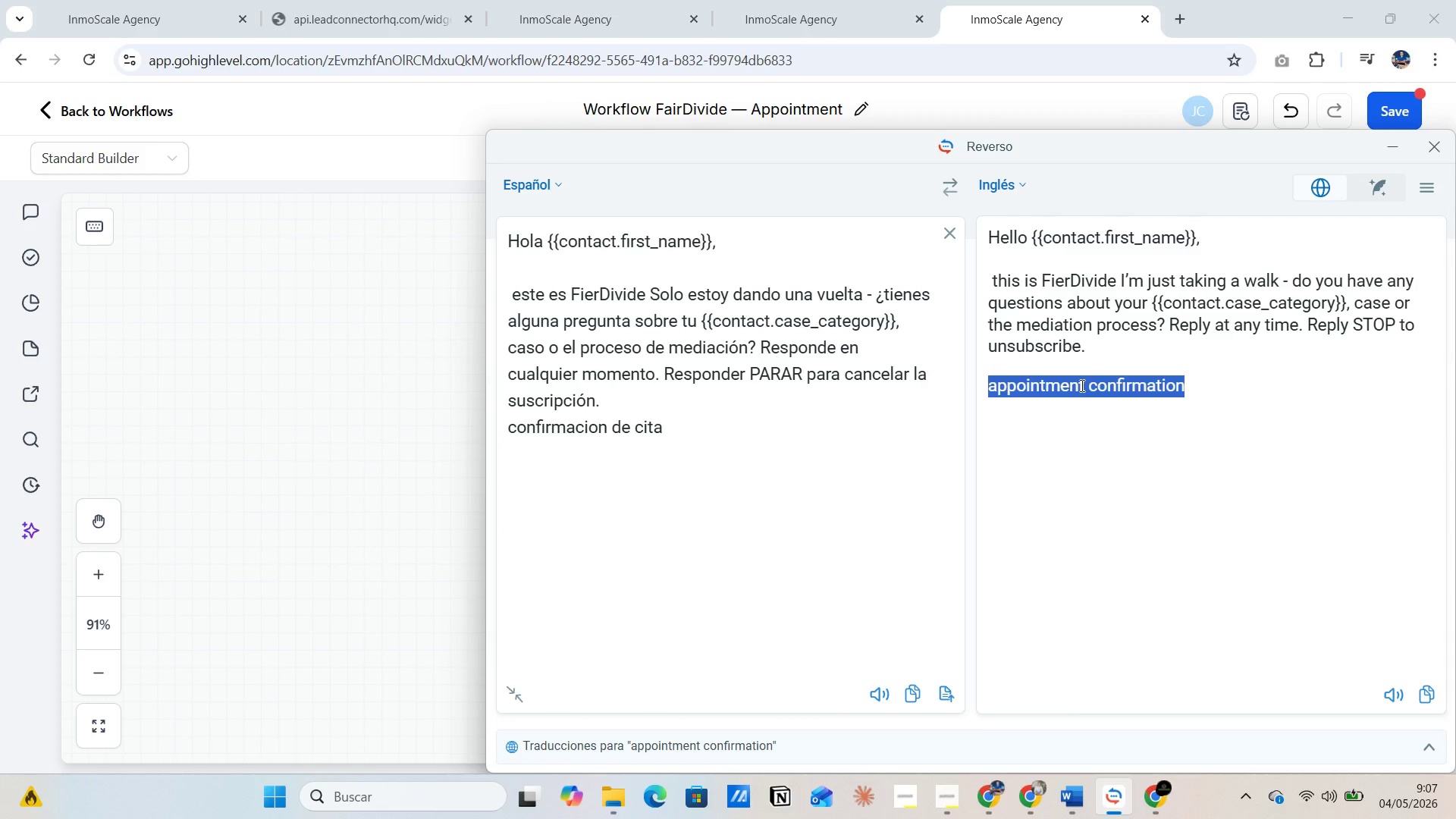 
key(Control+C)
 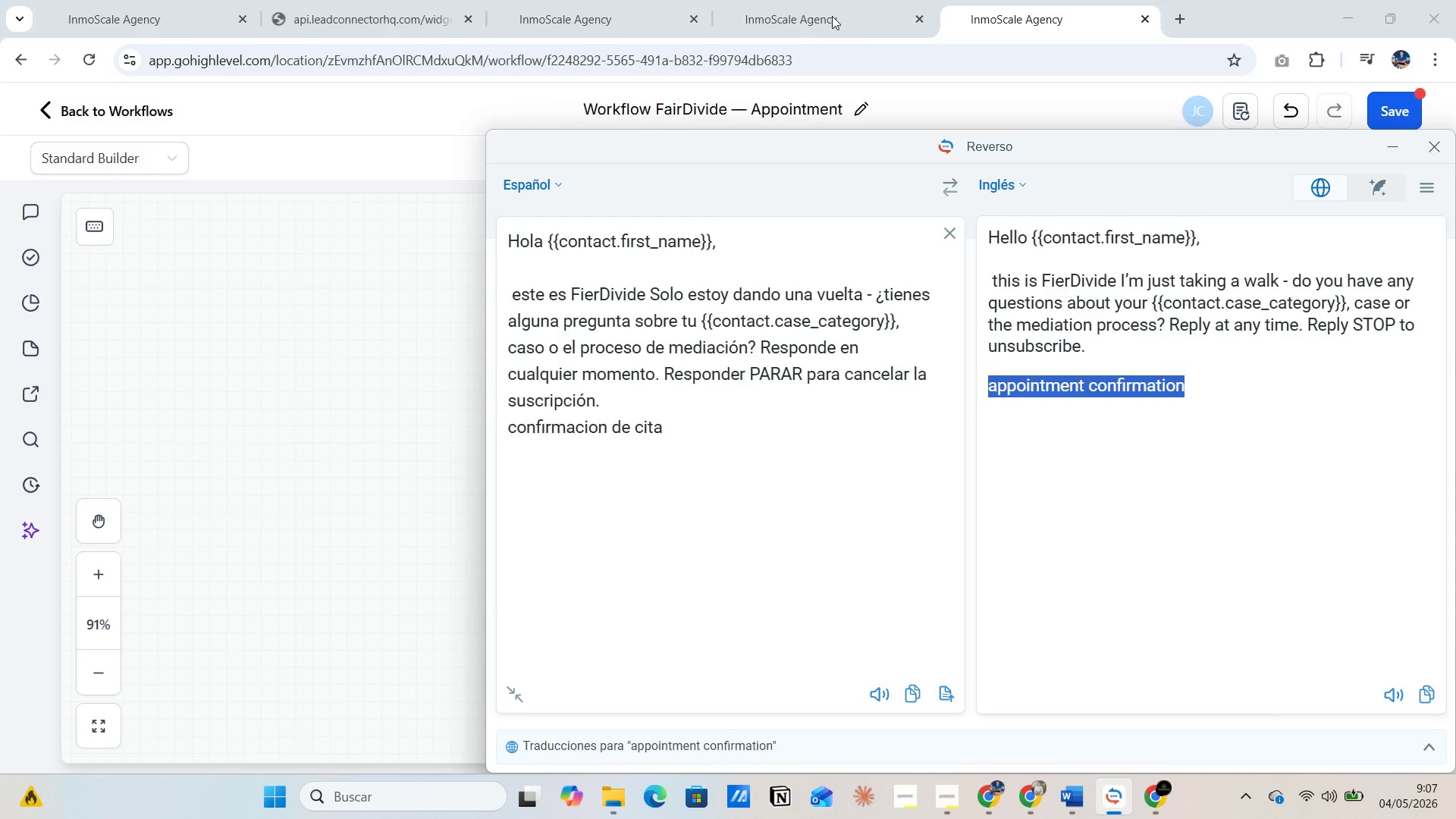 
left_click([832, 14])
 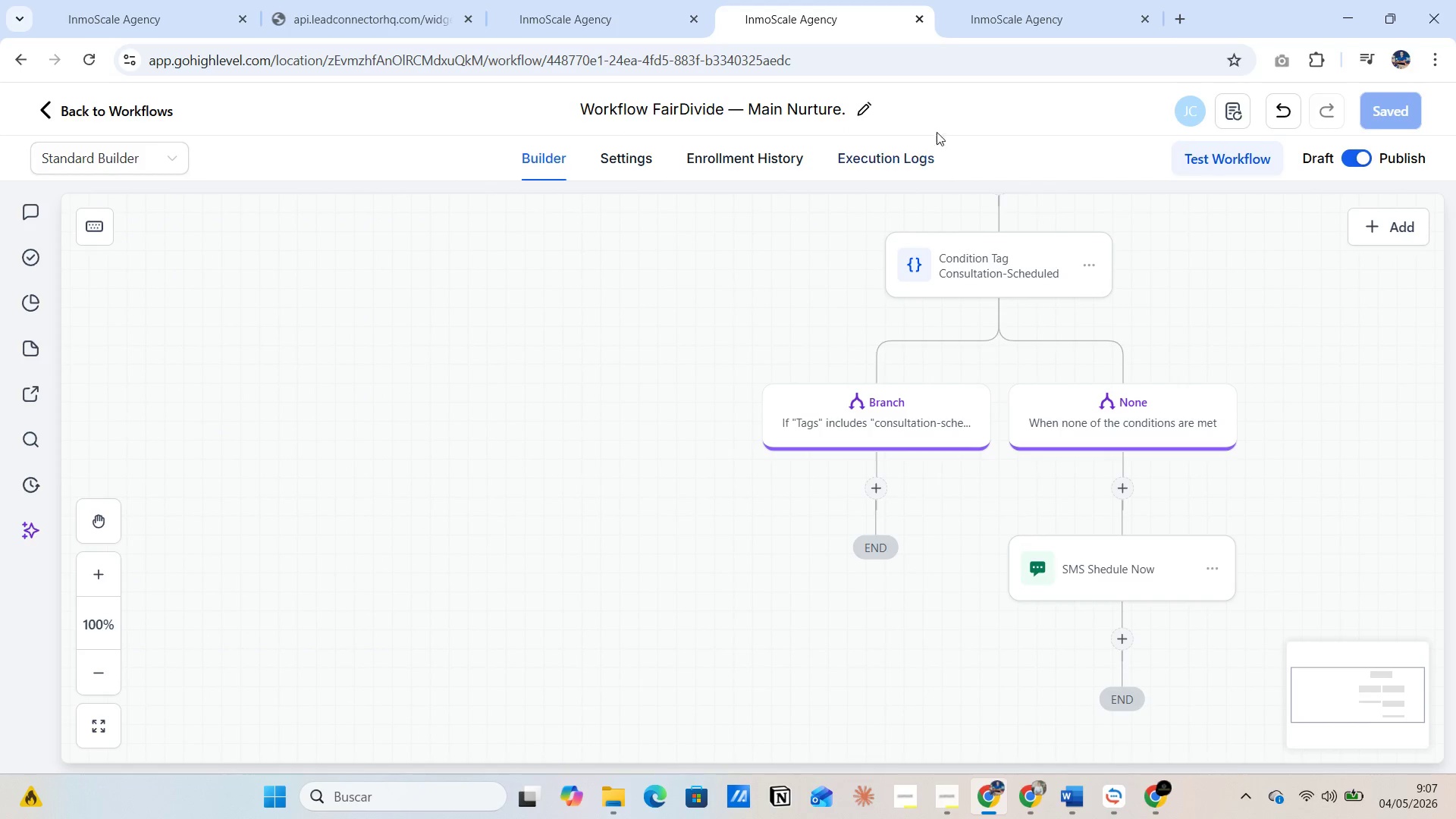 
left_click([1011, 13])
 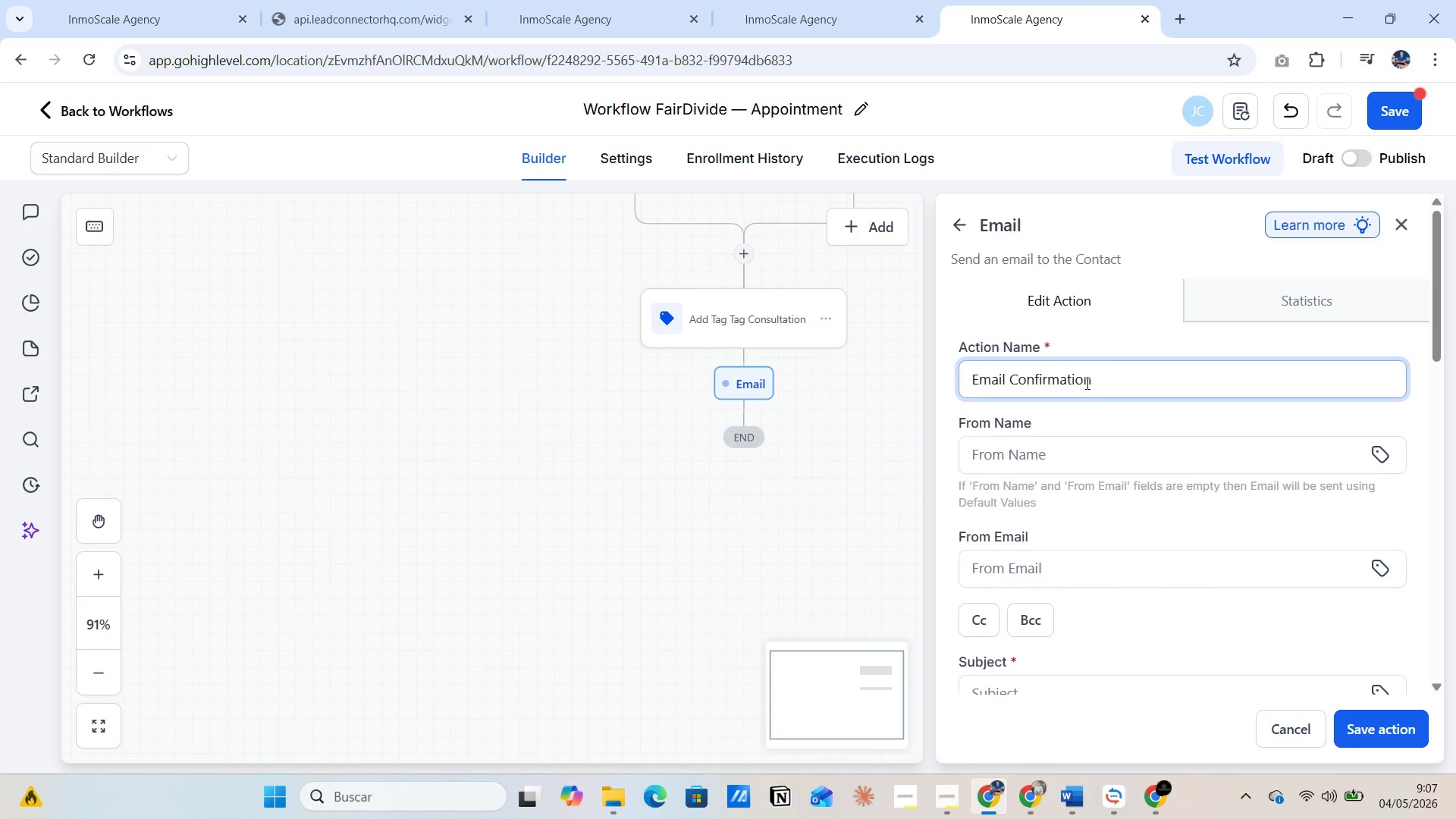 
left_click([1095, 381])
 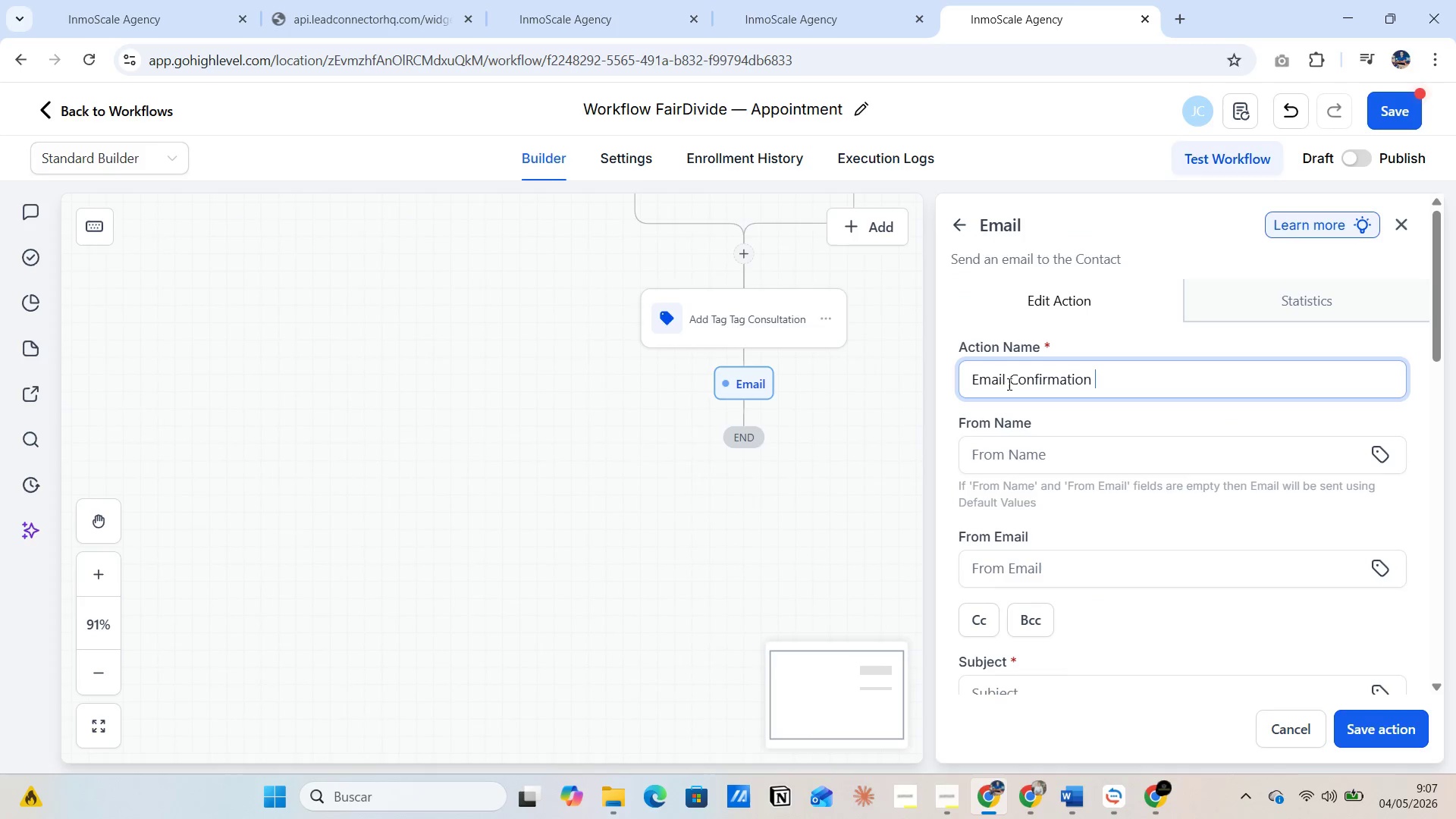 
left_click([1008, 382])
 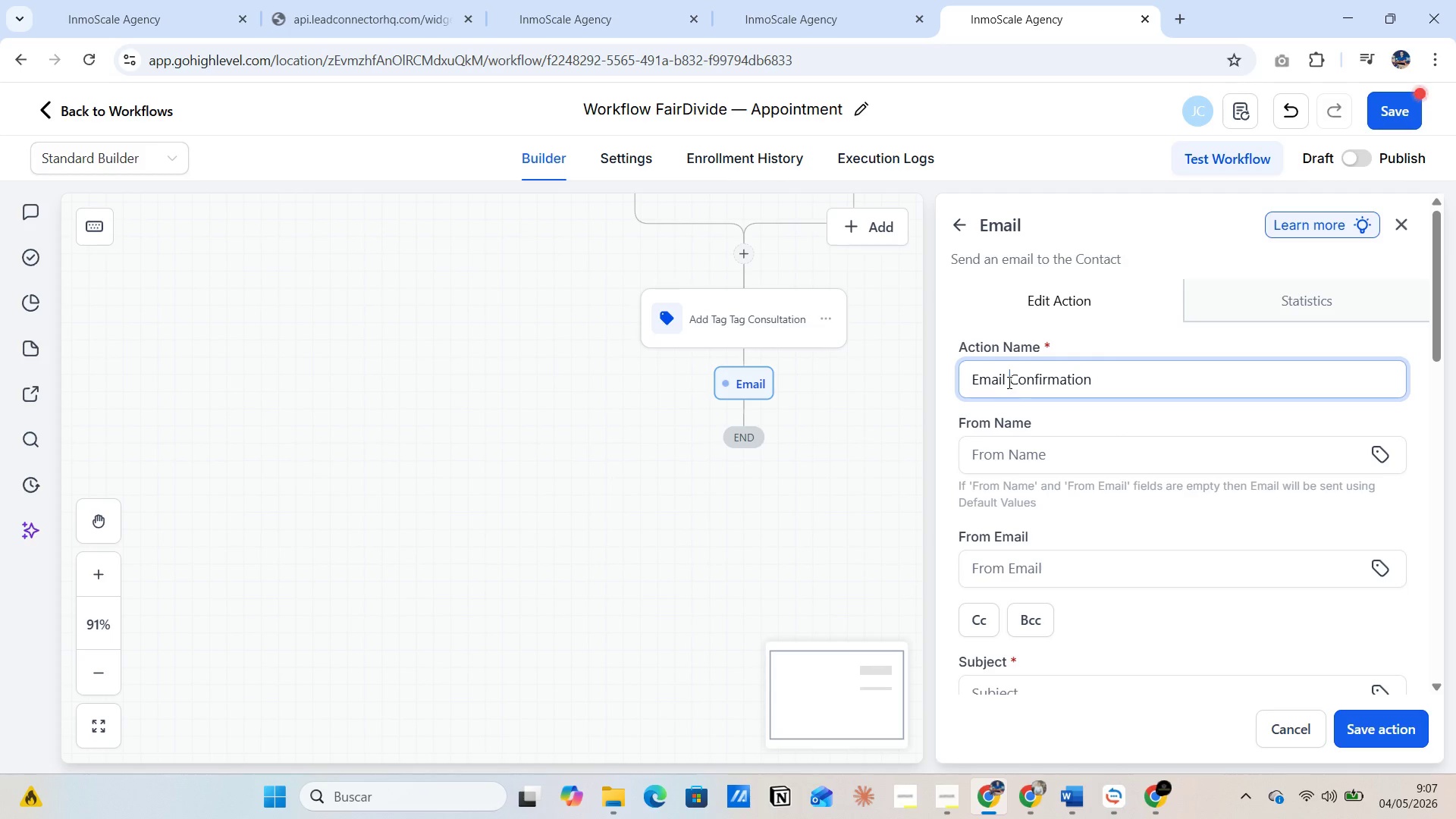 
left_click_drag(start_coordinate=[1008, 382], to_coordinate=[1092, 381])
 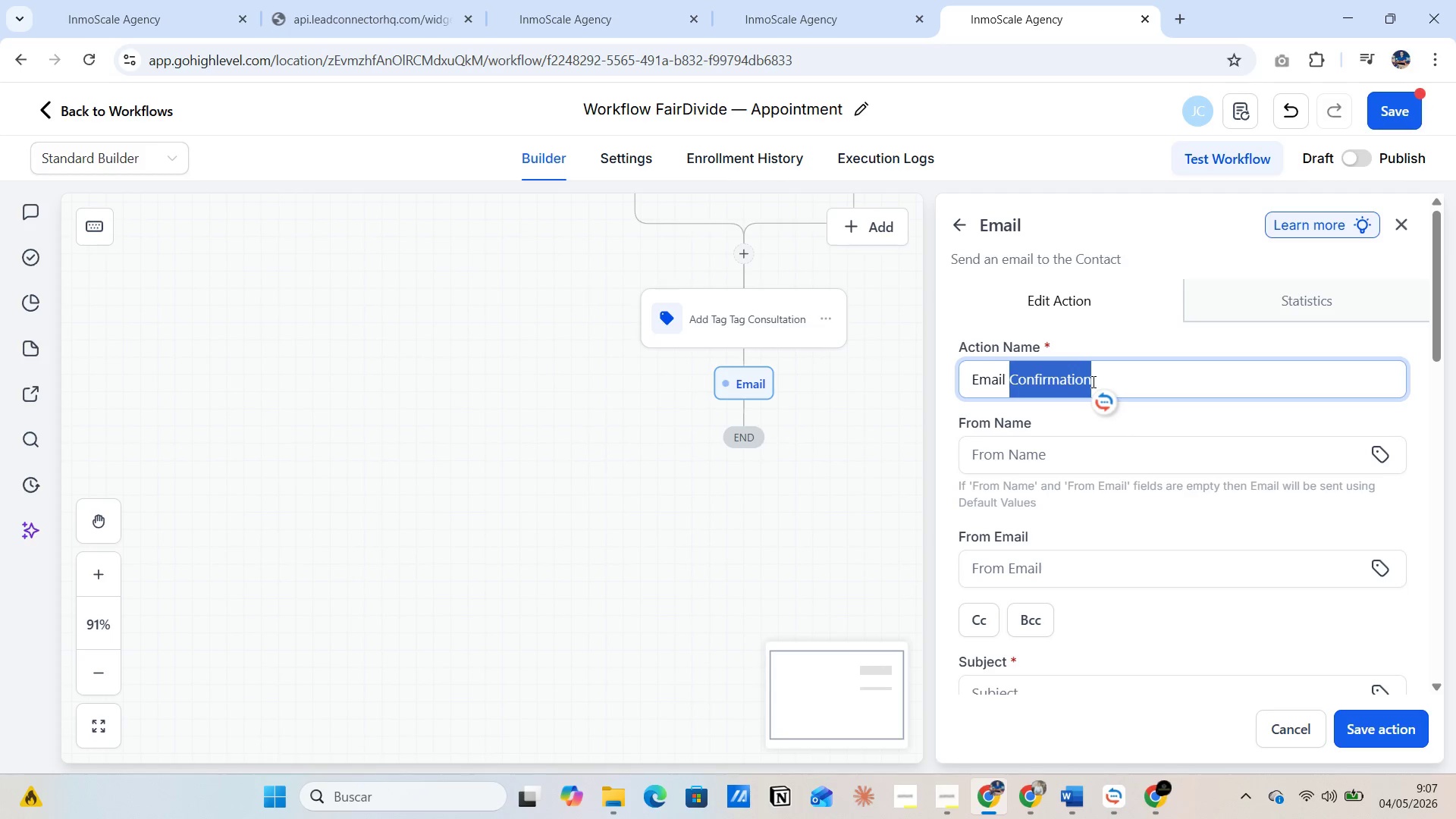 
key(Control+V)
 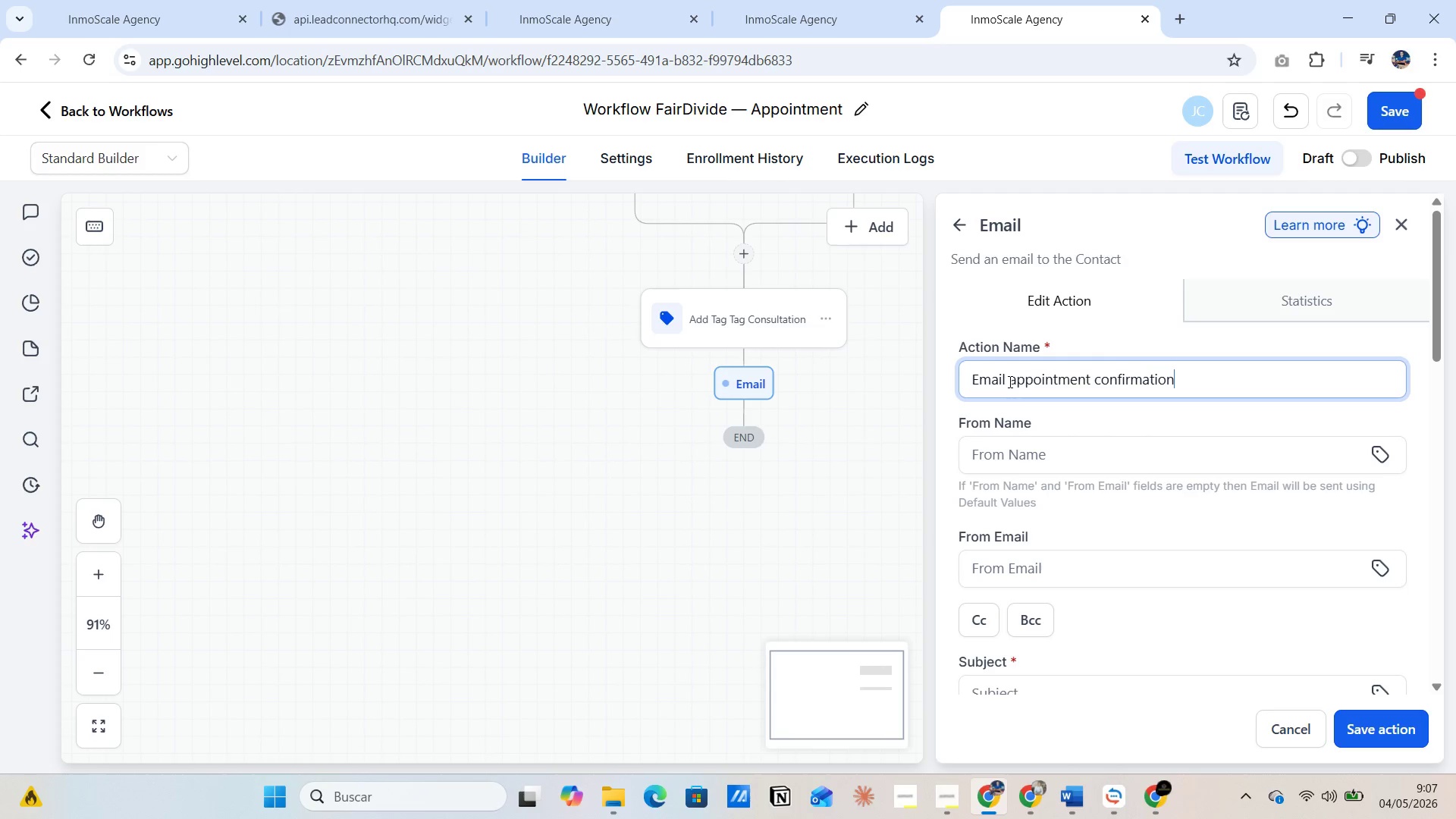 
left_click([1008, 381])
 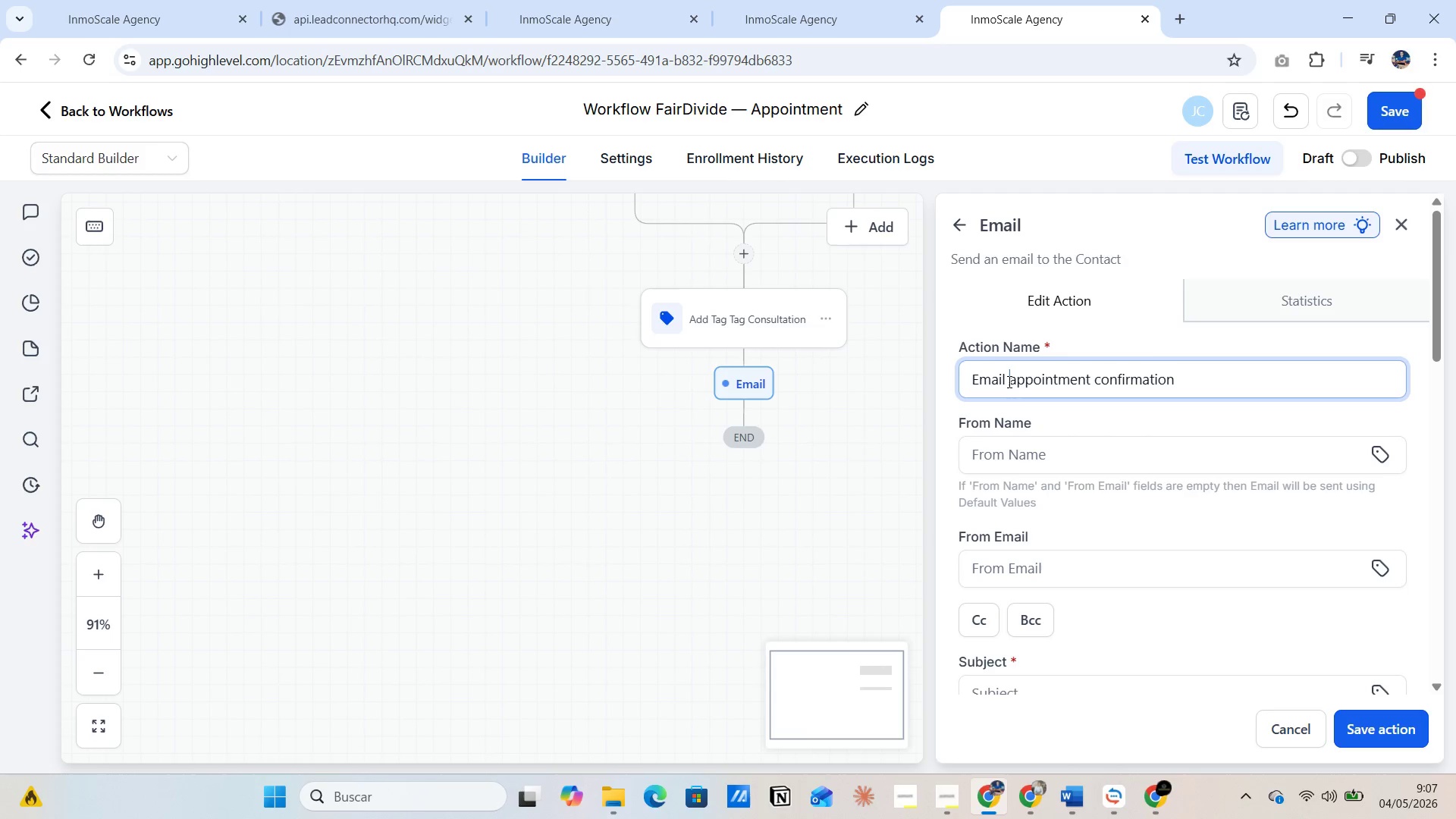 
key(Space)
 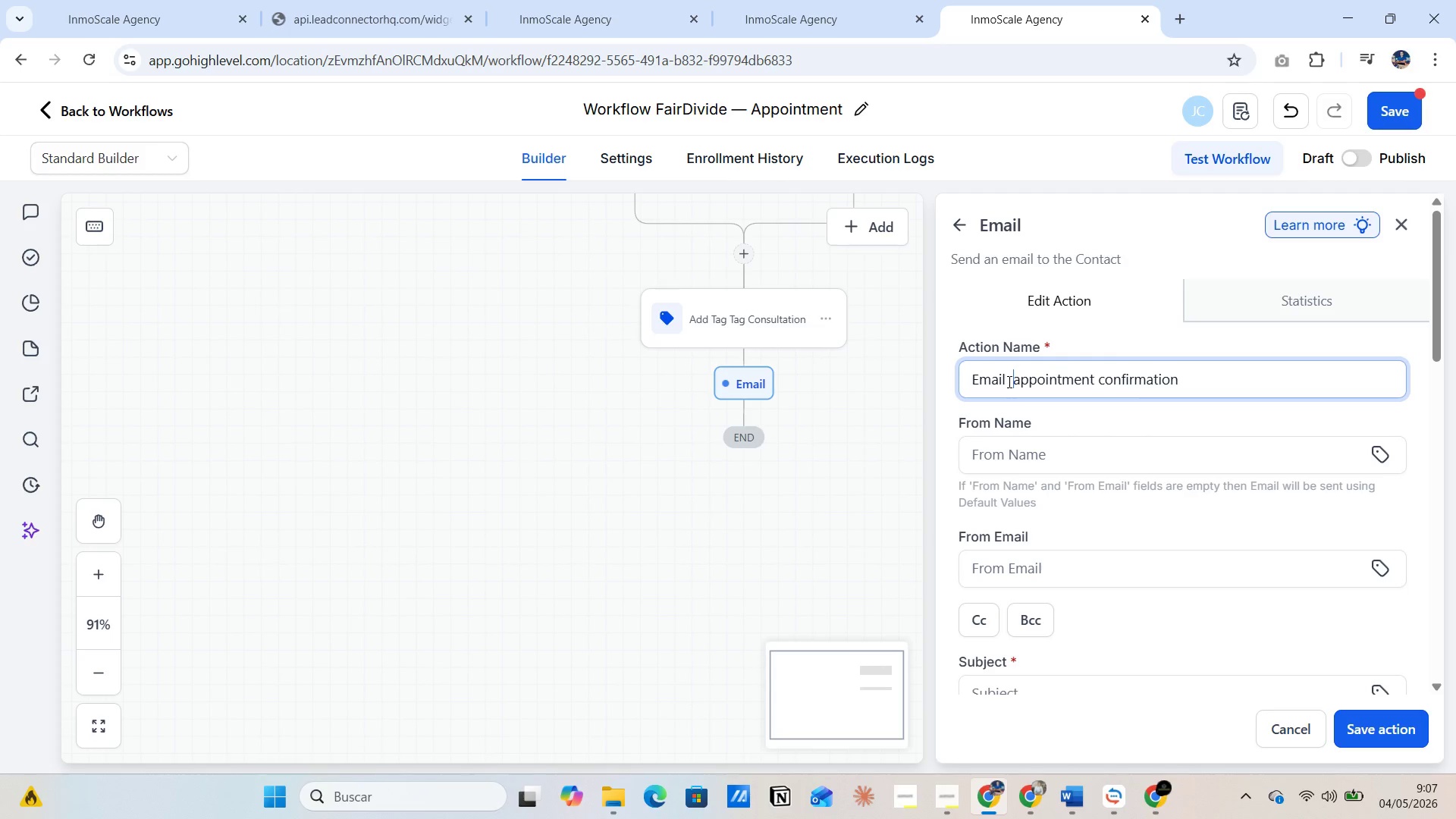 
key(Space)
 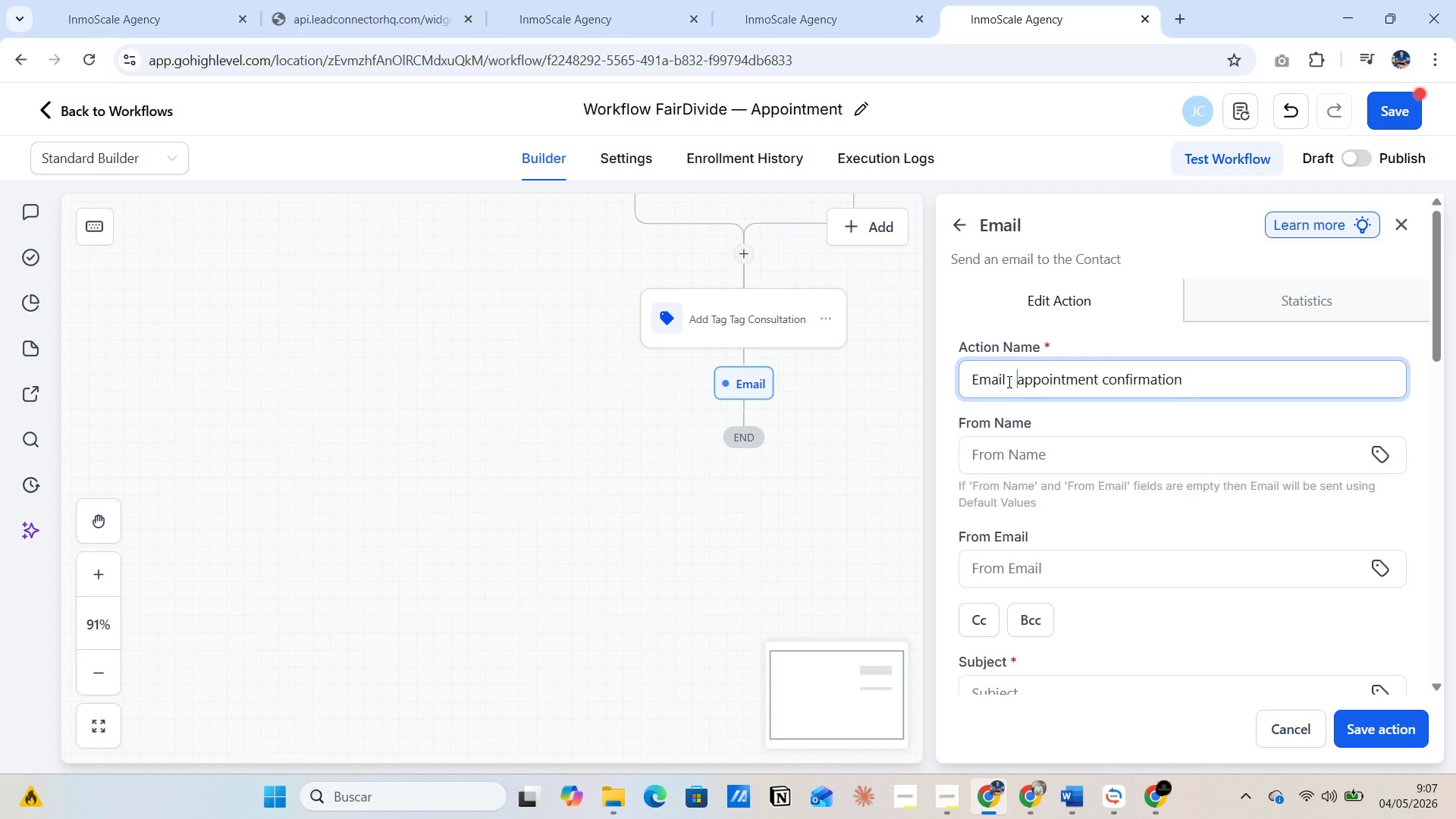 
key(Space)
 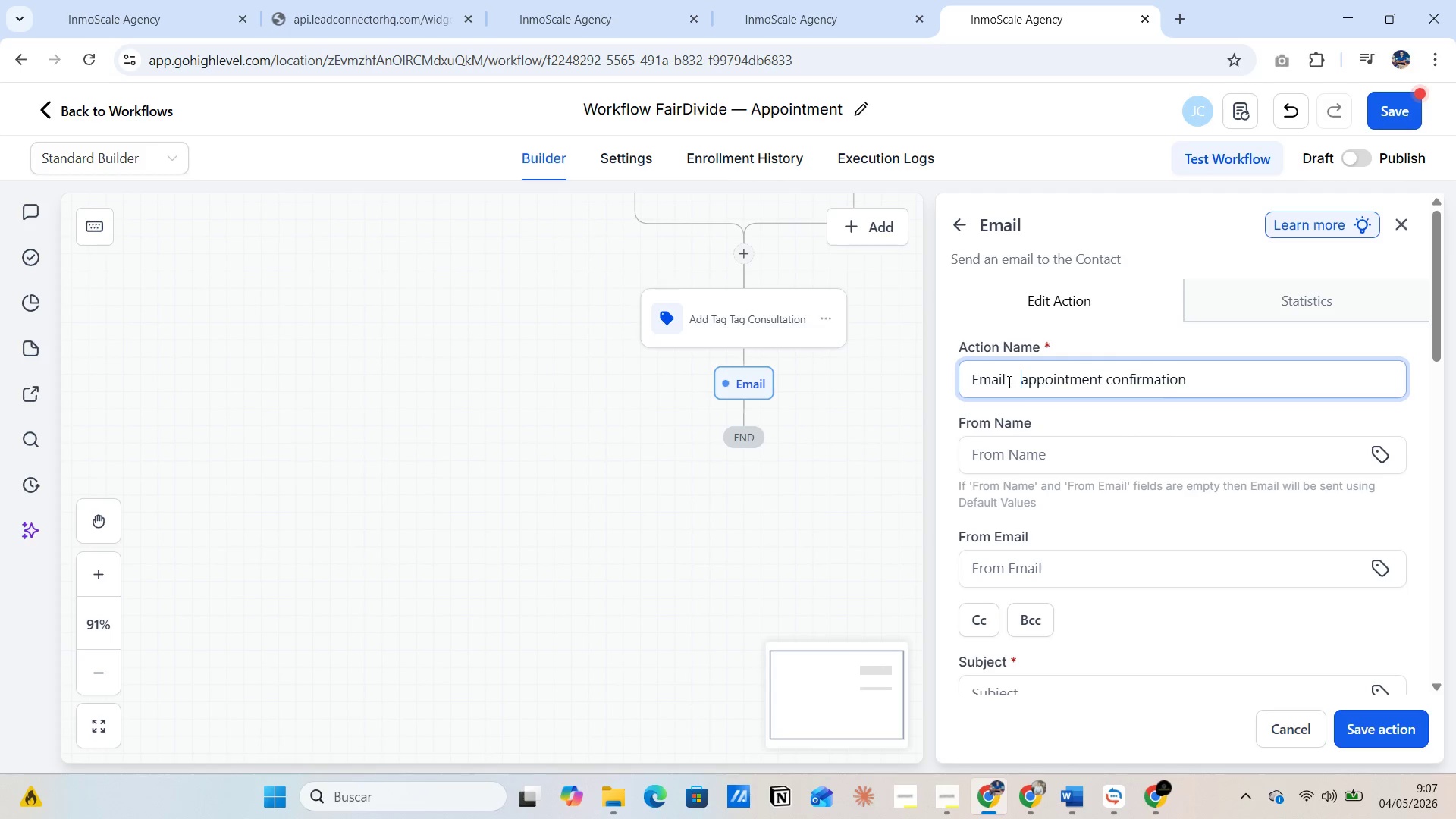 
key(Space)
 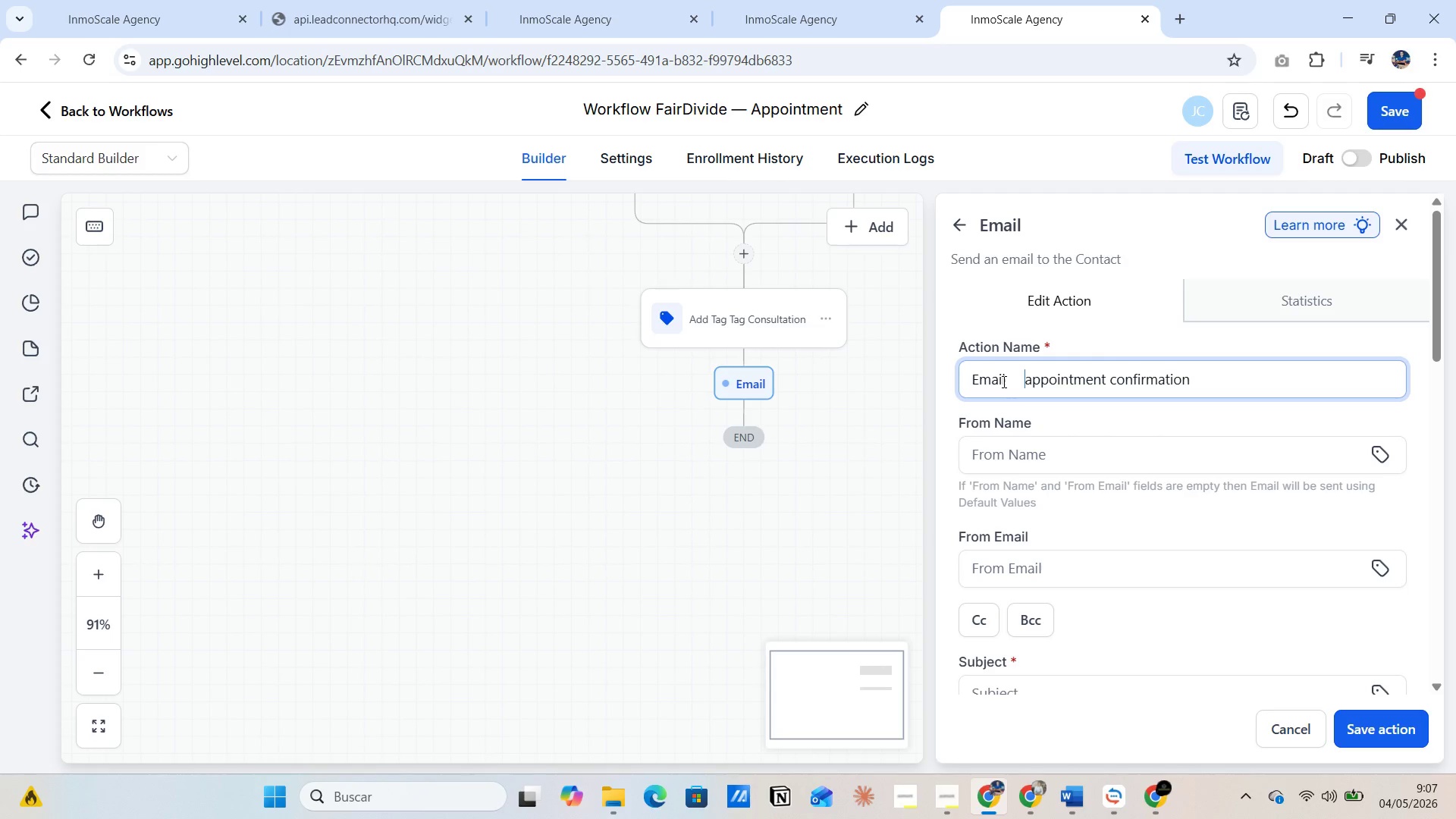 
left_click([1003, 381])
 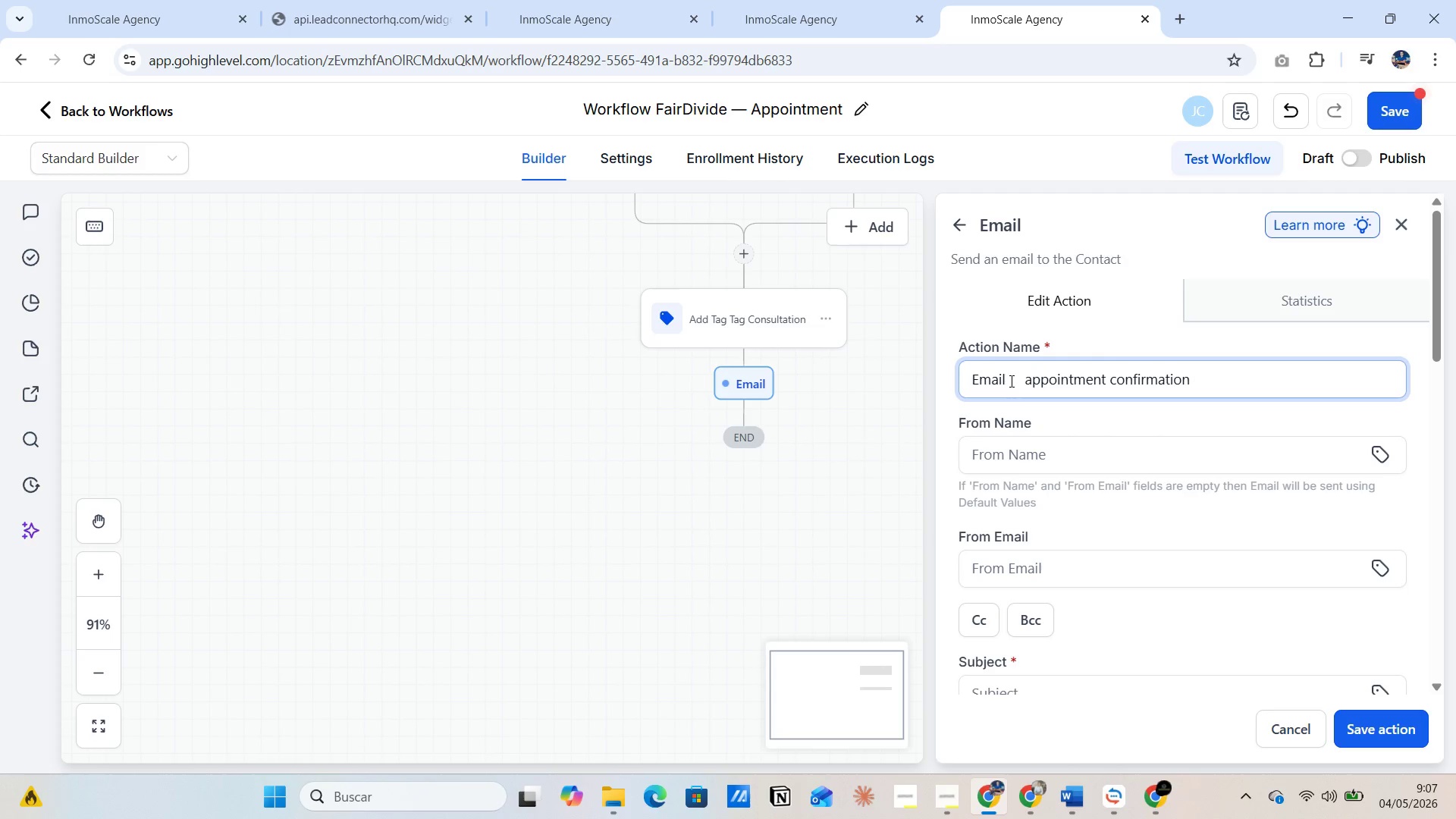 
left_click([1010, 381])
 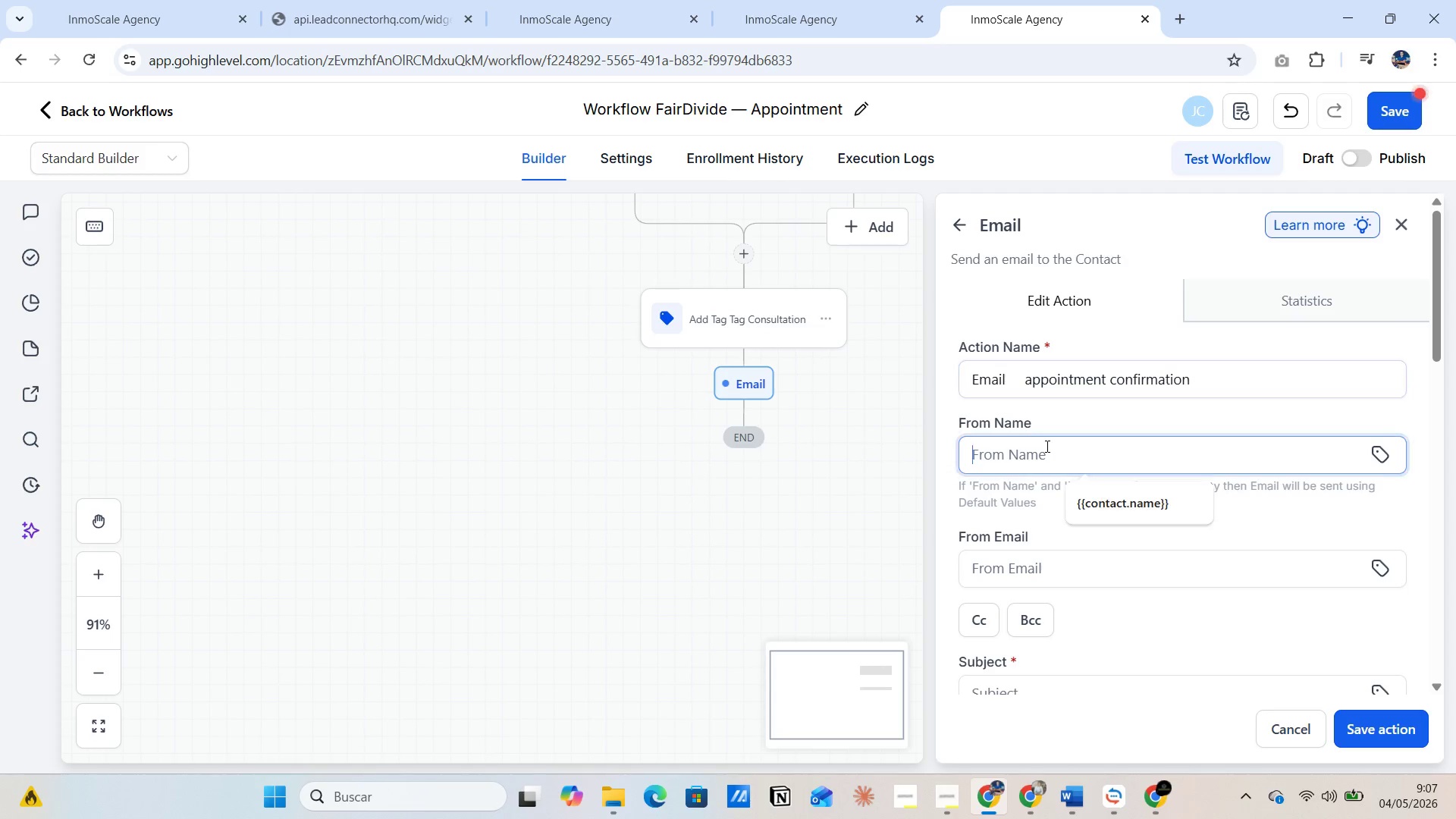 
left_click([1106, 506])
 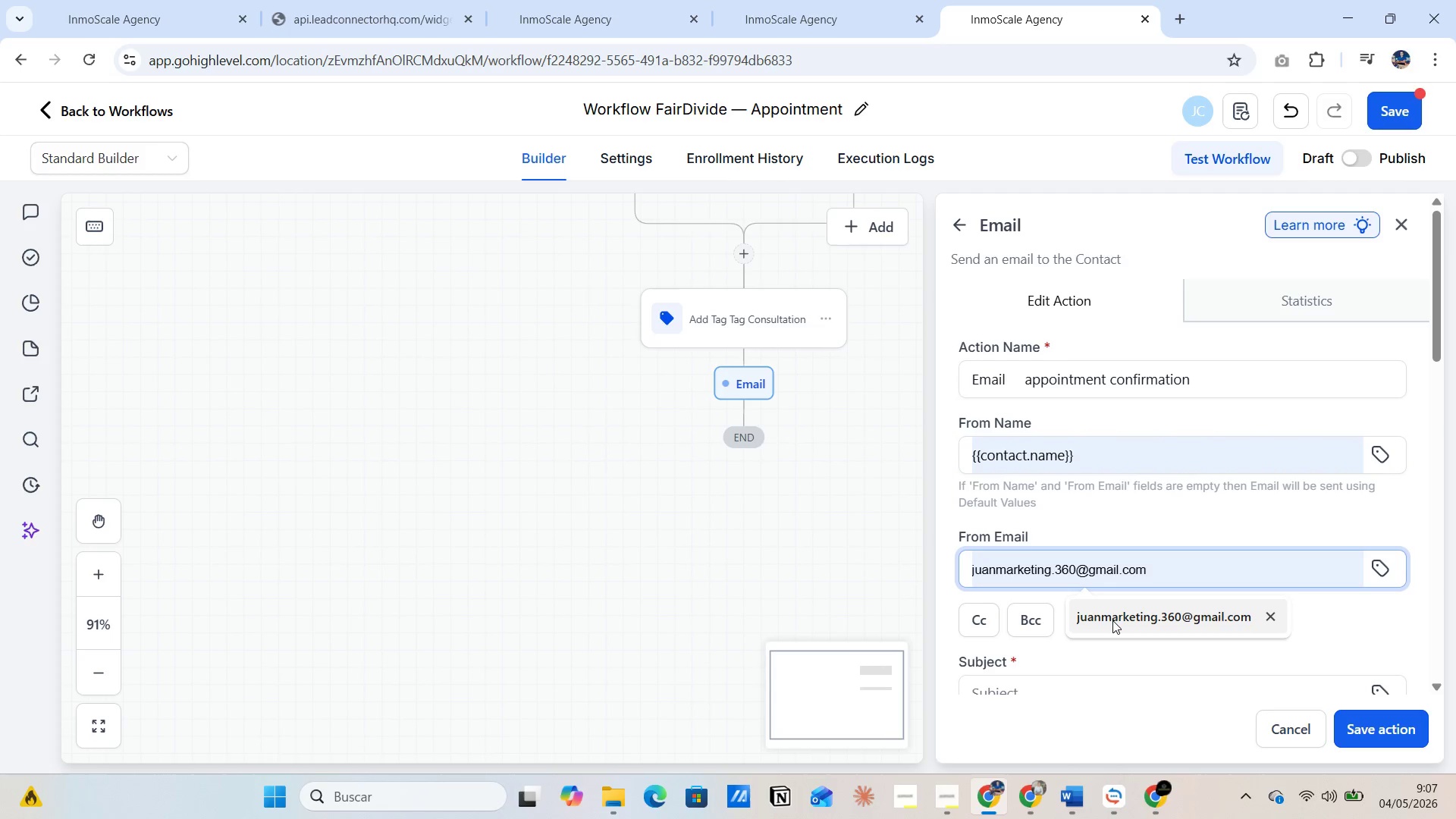 
left_click([1112, 620])
 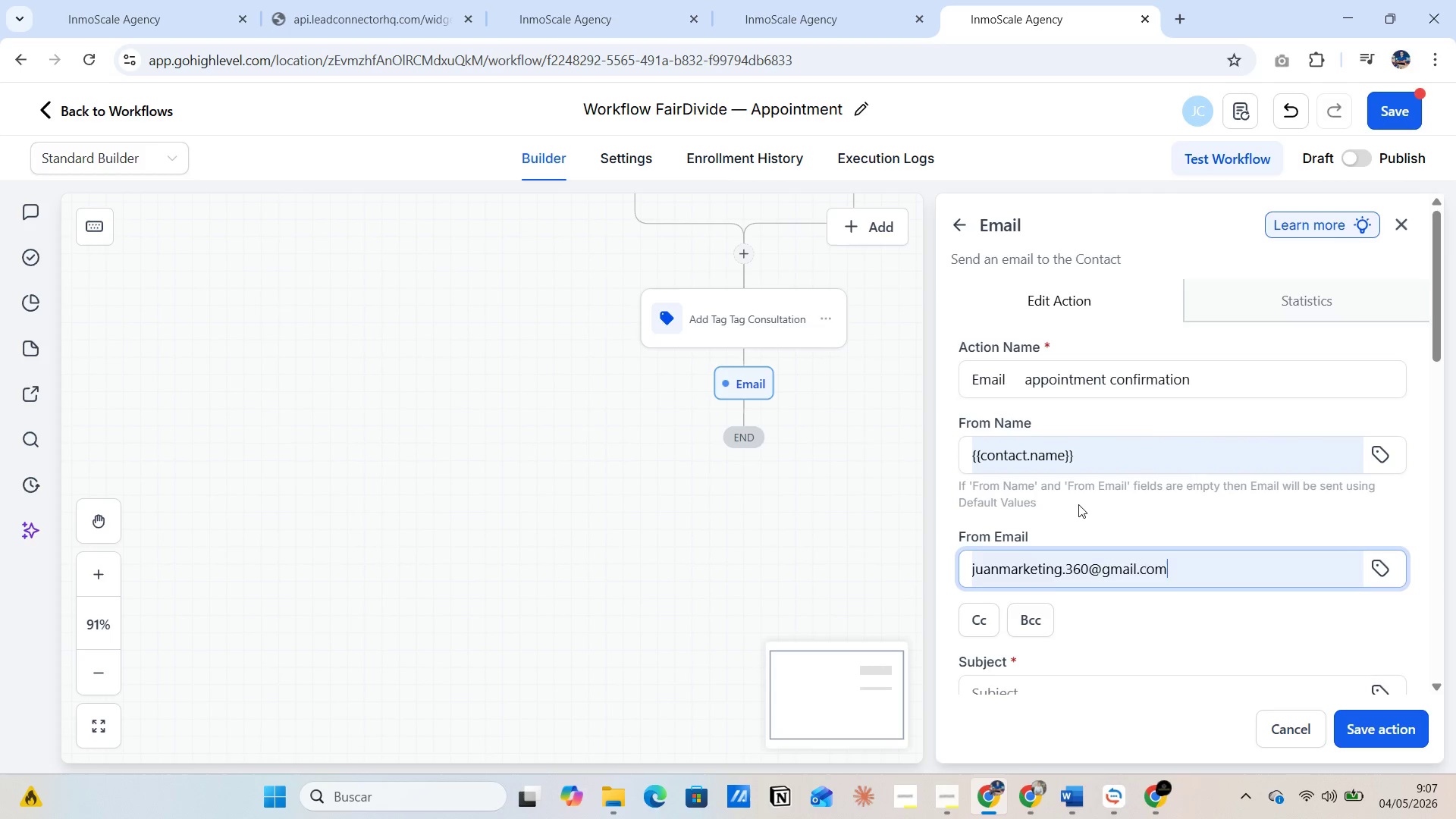 
scroll: coordinate [1078, 508], scroll_direction: down, amount: 3.0
 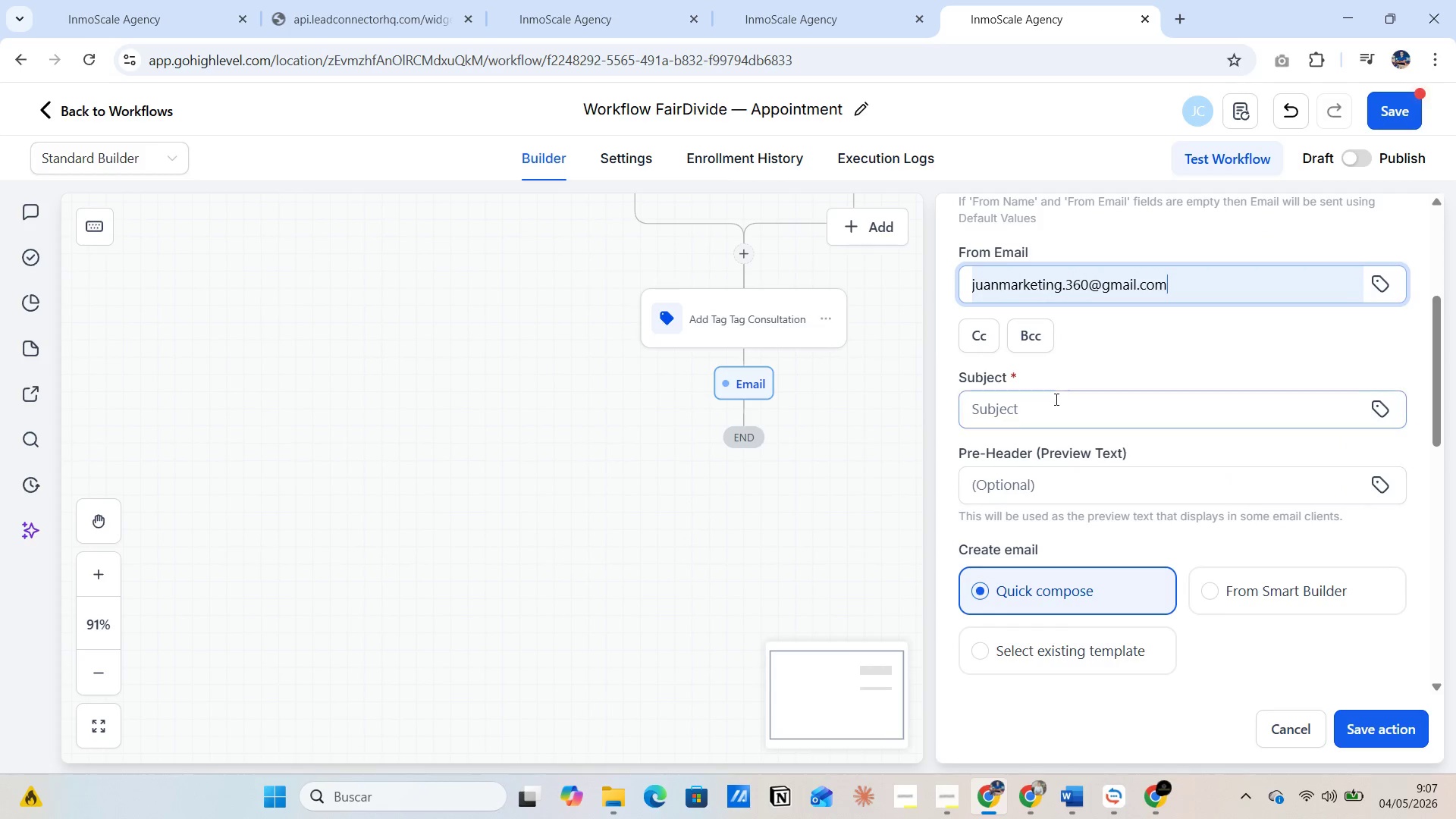 
left_click([1055, 399])
 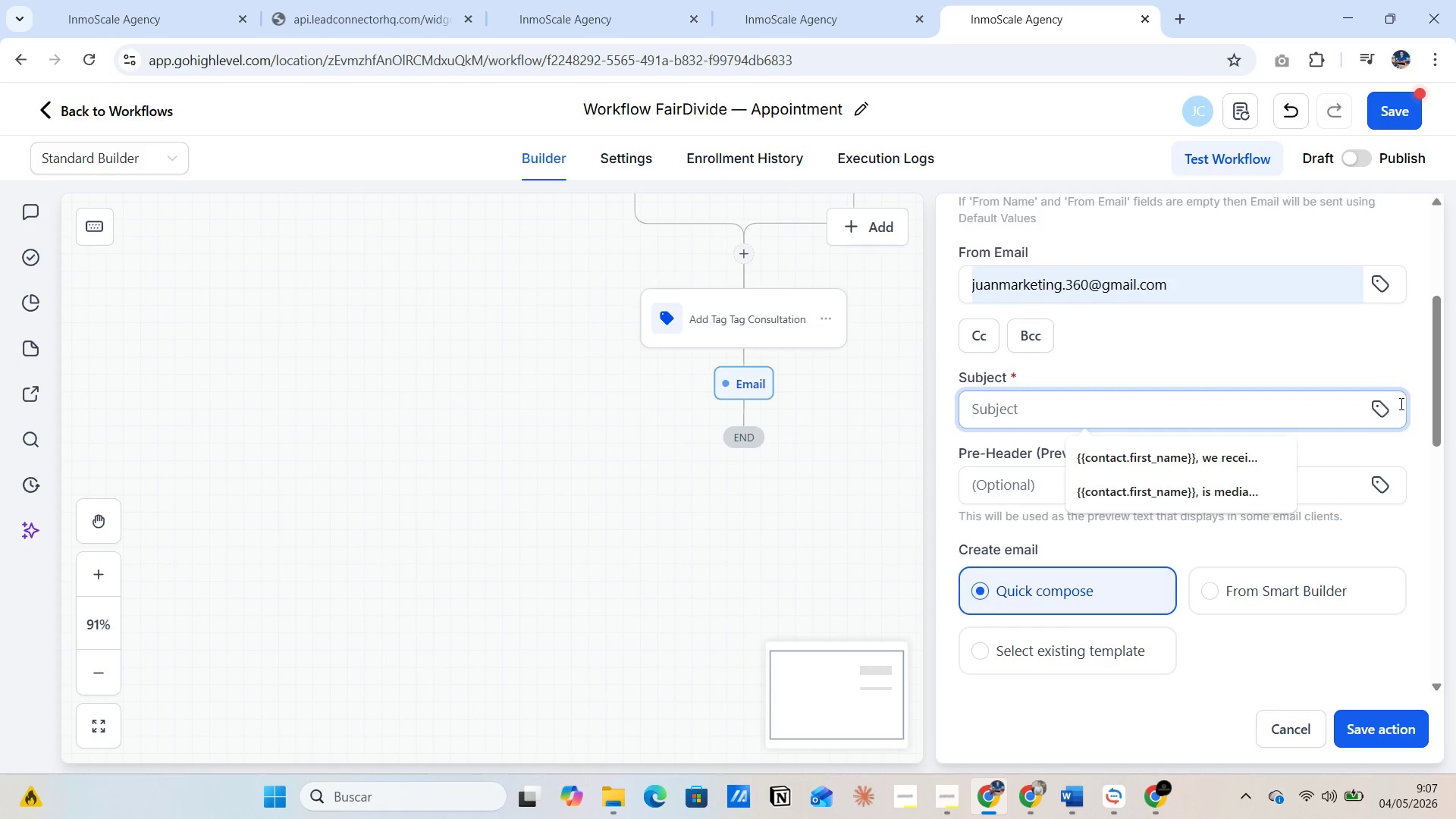 
left_click([1373, 406])
 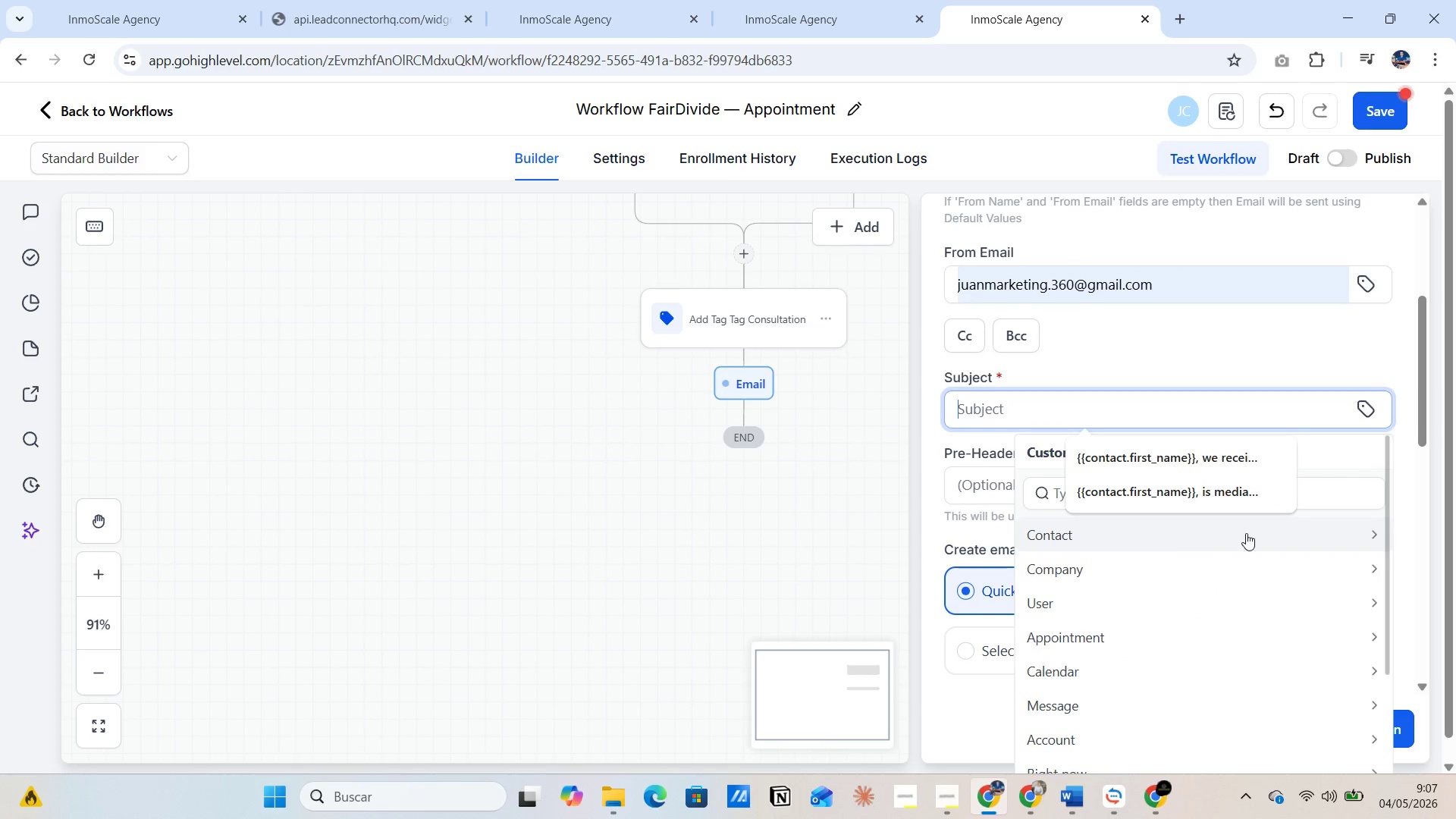 
left_click([1351, 533])
 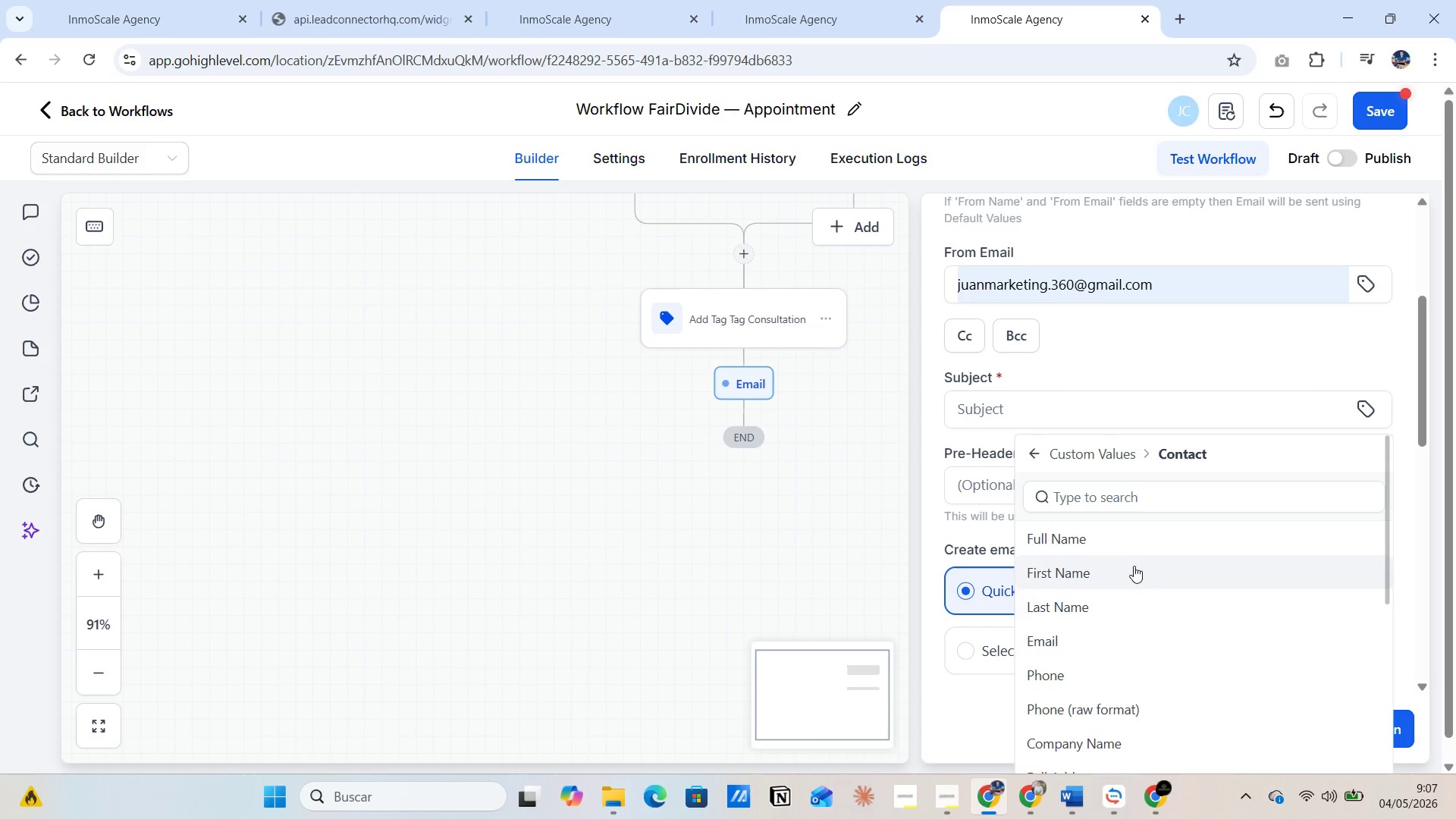 
left_click([1130, 570])
 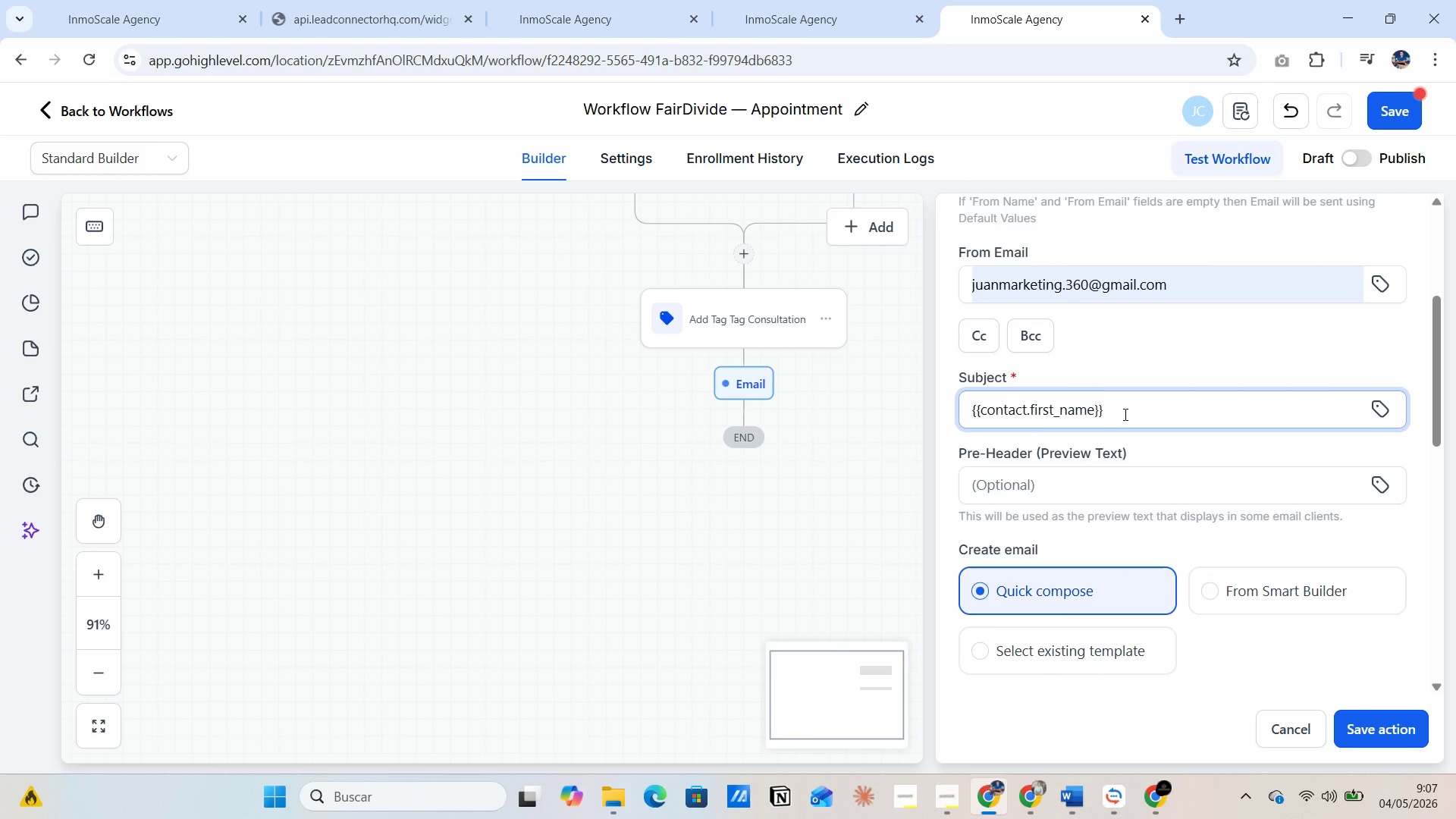 
key(Space)
 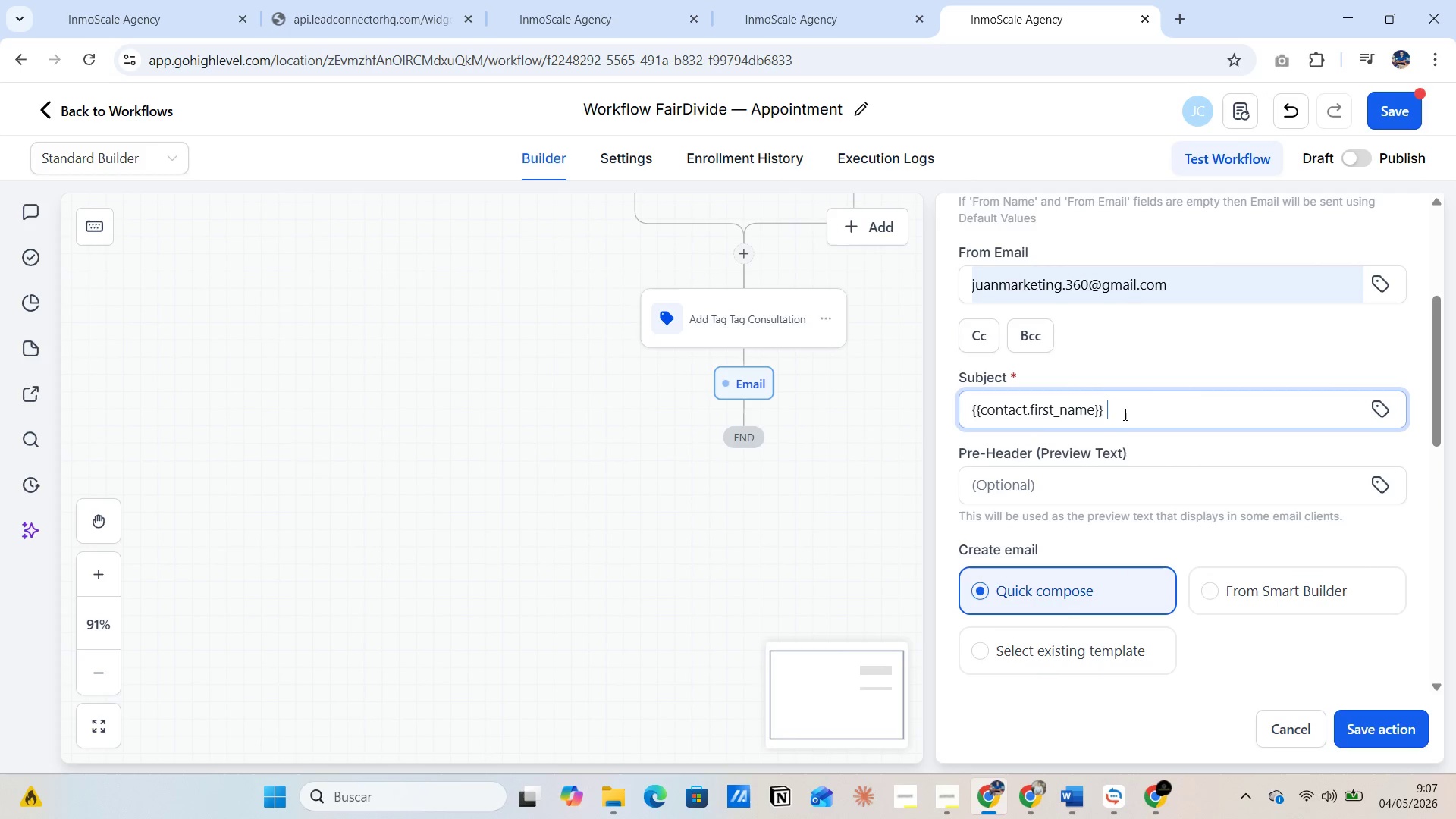 
key(Control+V)
 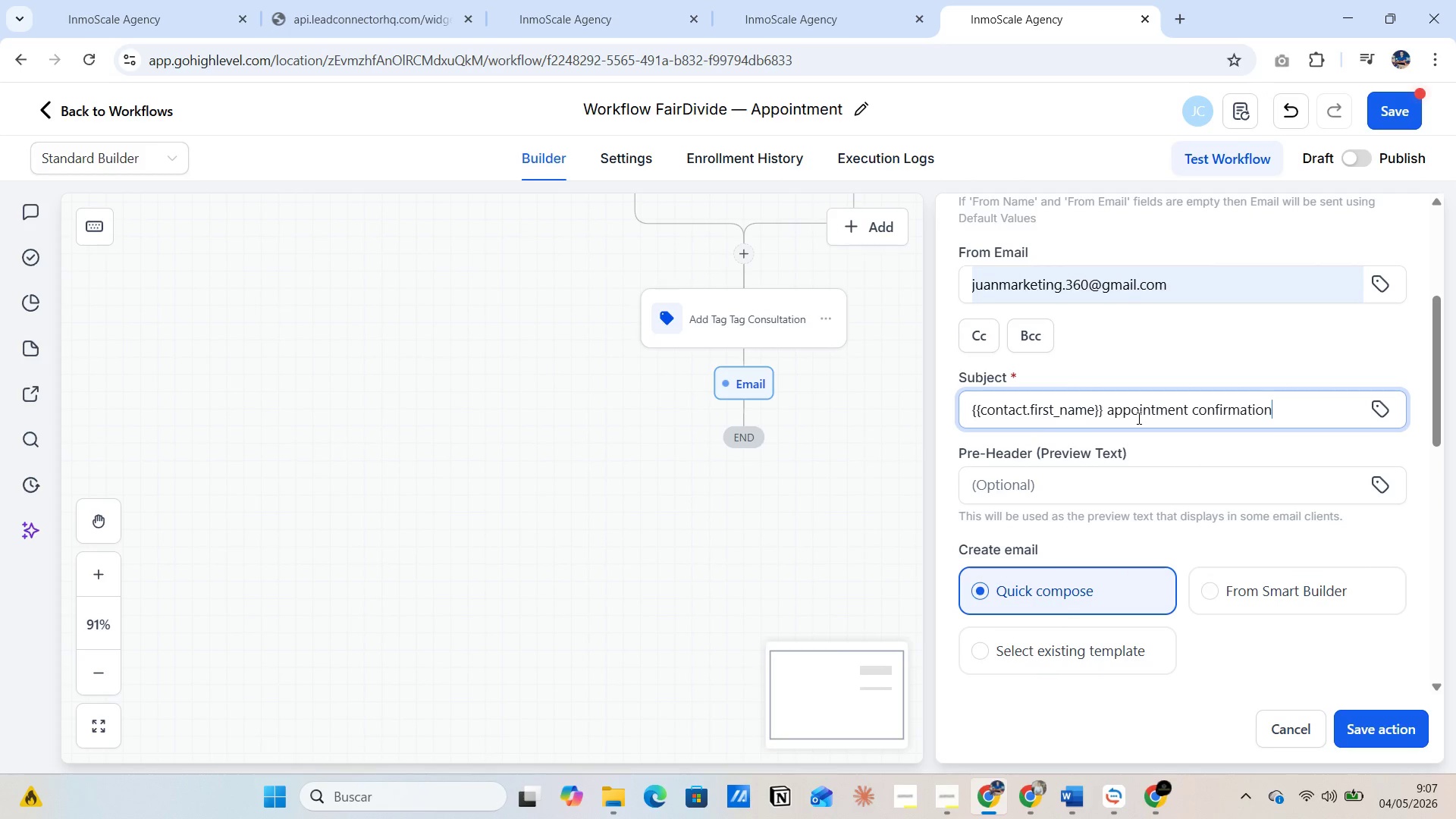 
scroll: coordinate [1122, 443], scroll_direction: down, amount: 4.0
 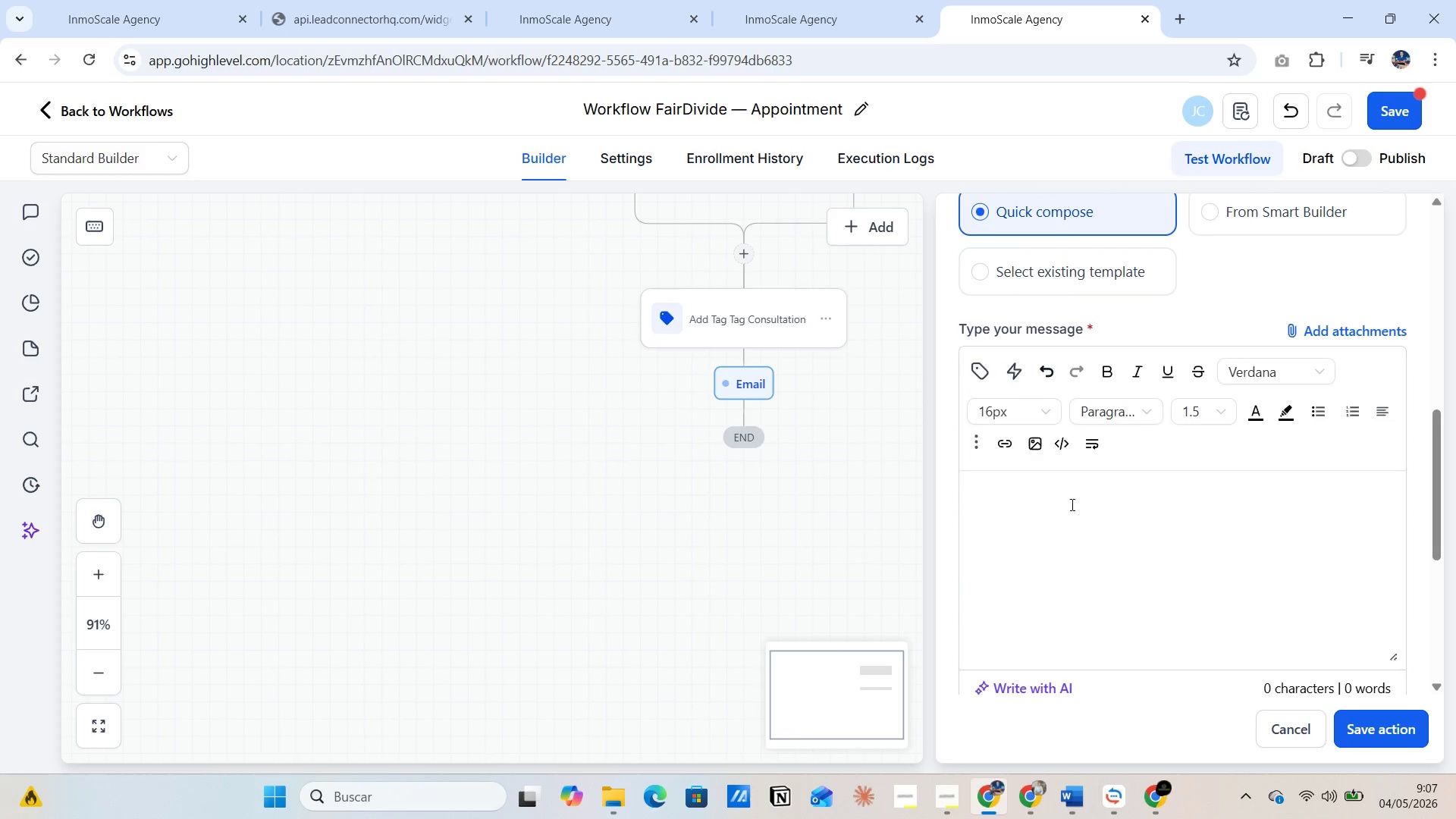 
left_click([1071, 504])
 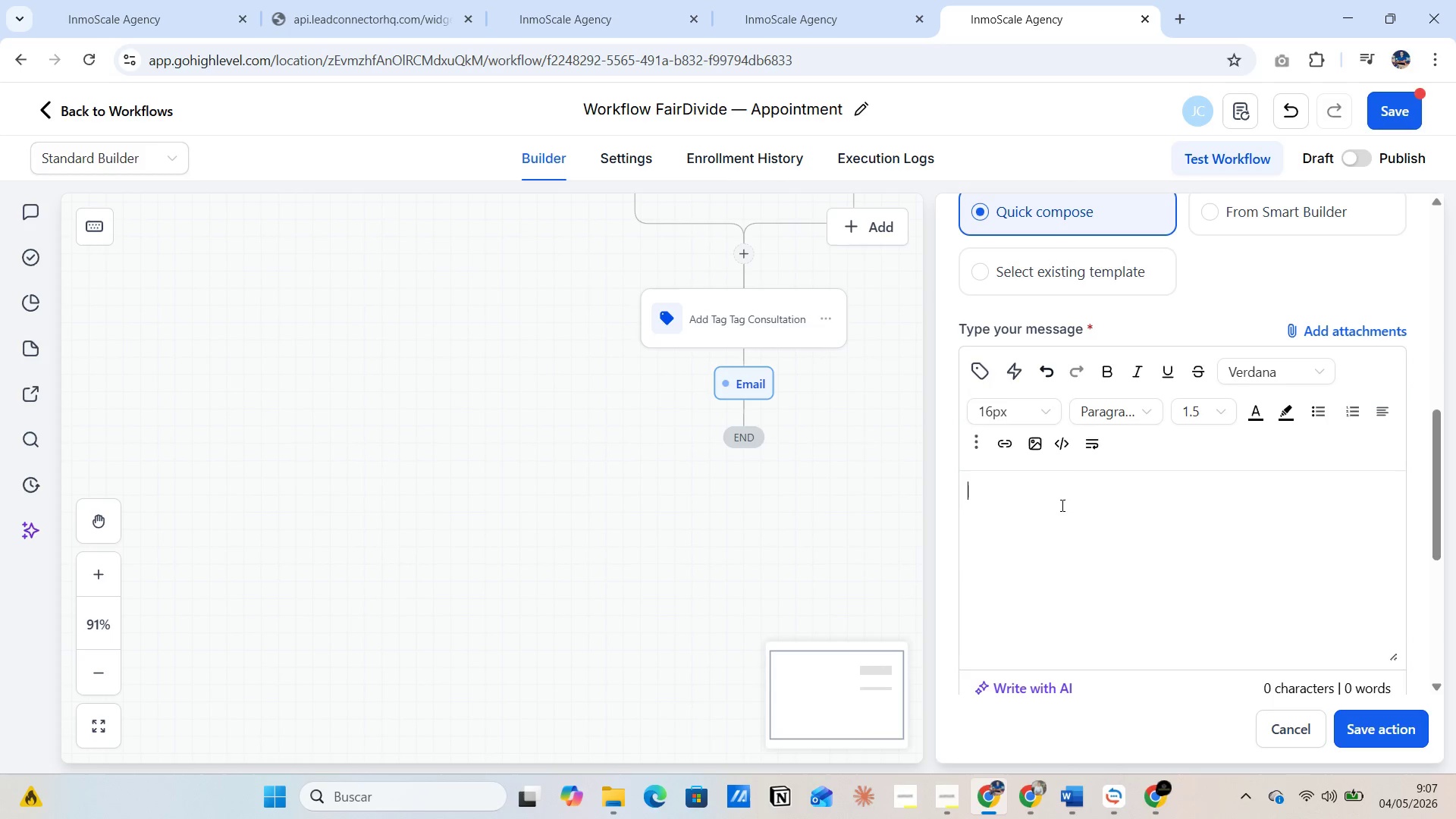 
mouse_move([1039, 761])
 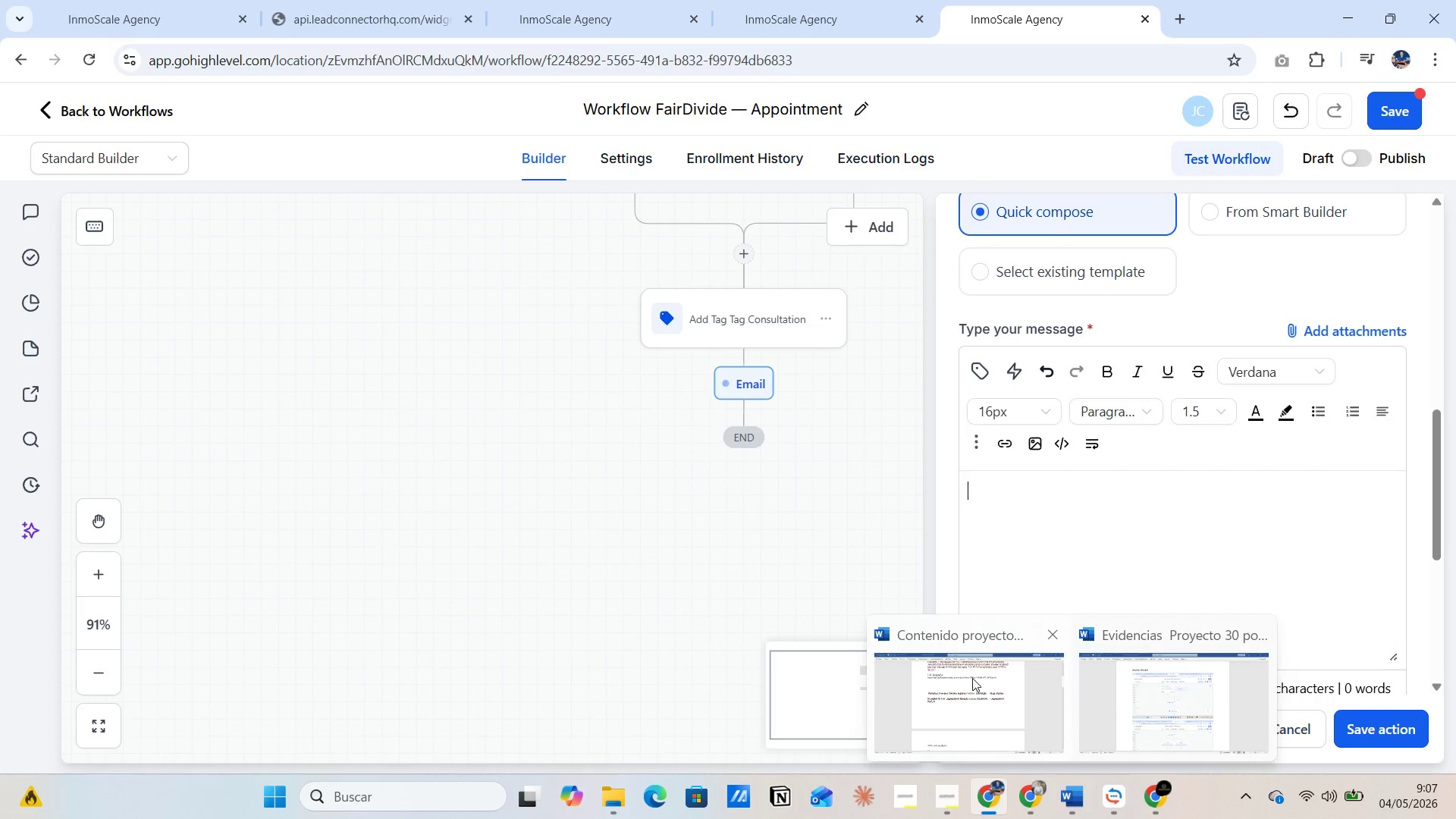 
left_click([972, 678])
 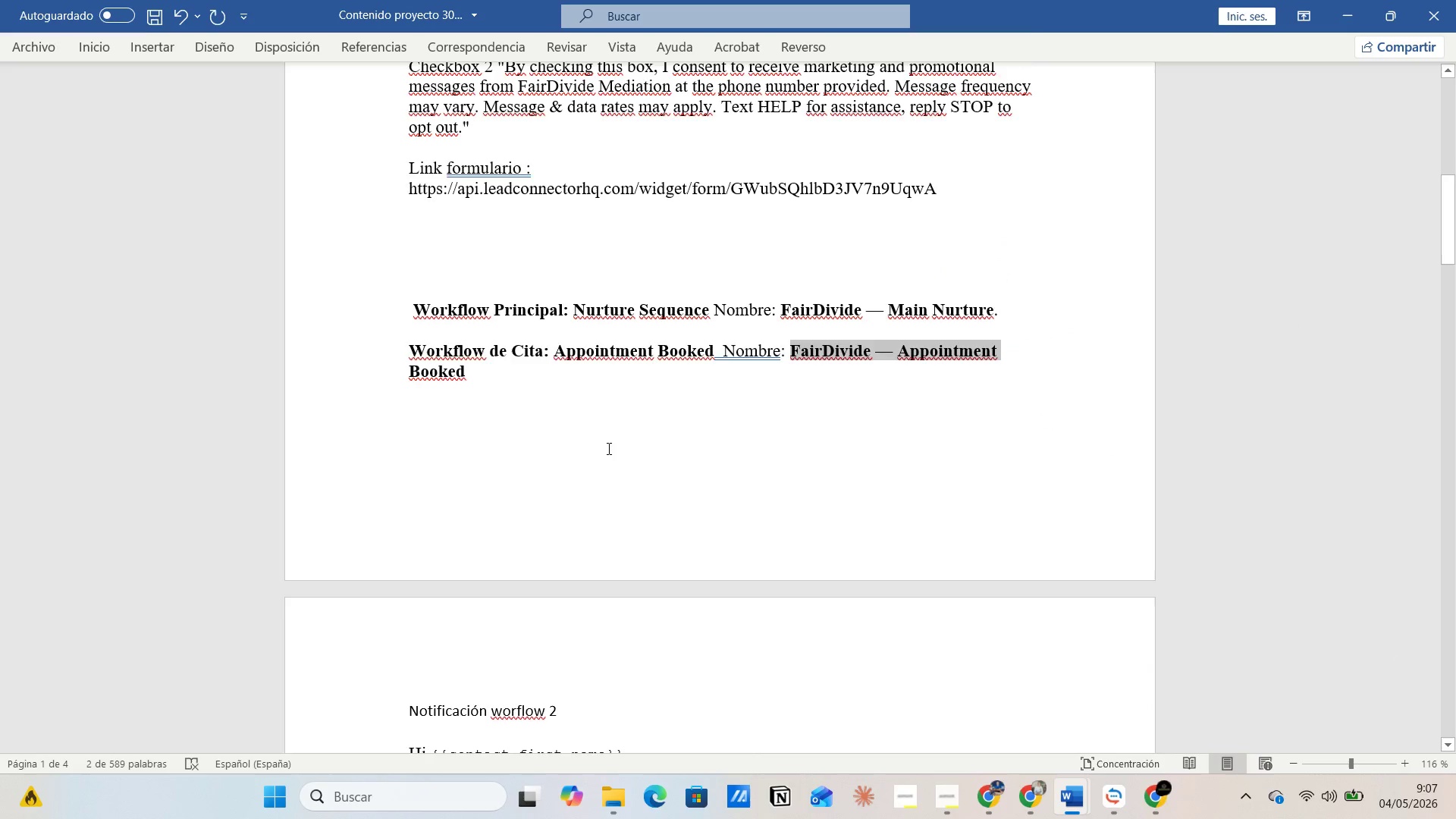 
scroll: coordinate [604, 444], scroll_direction: down, amount: 7.0
 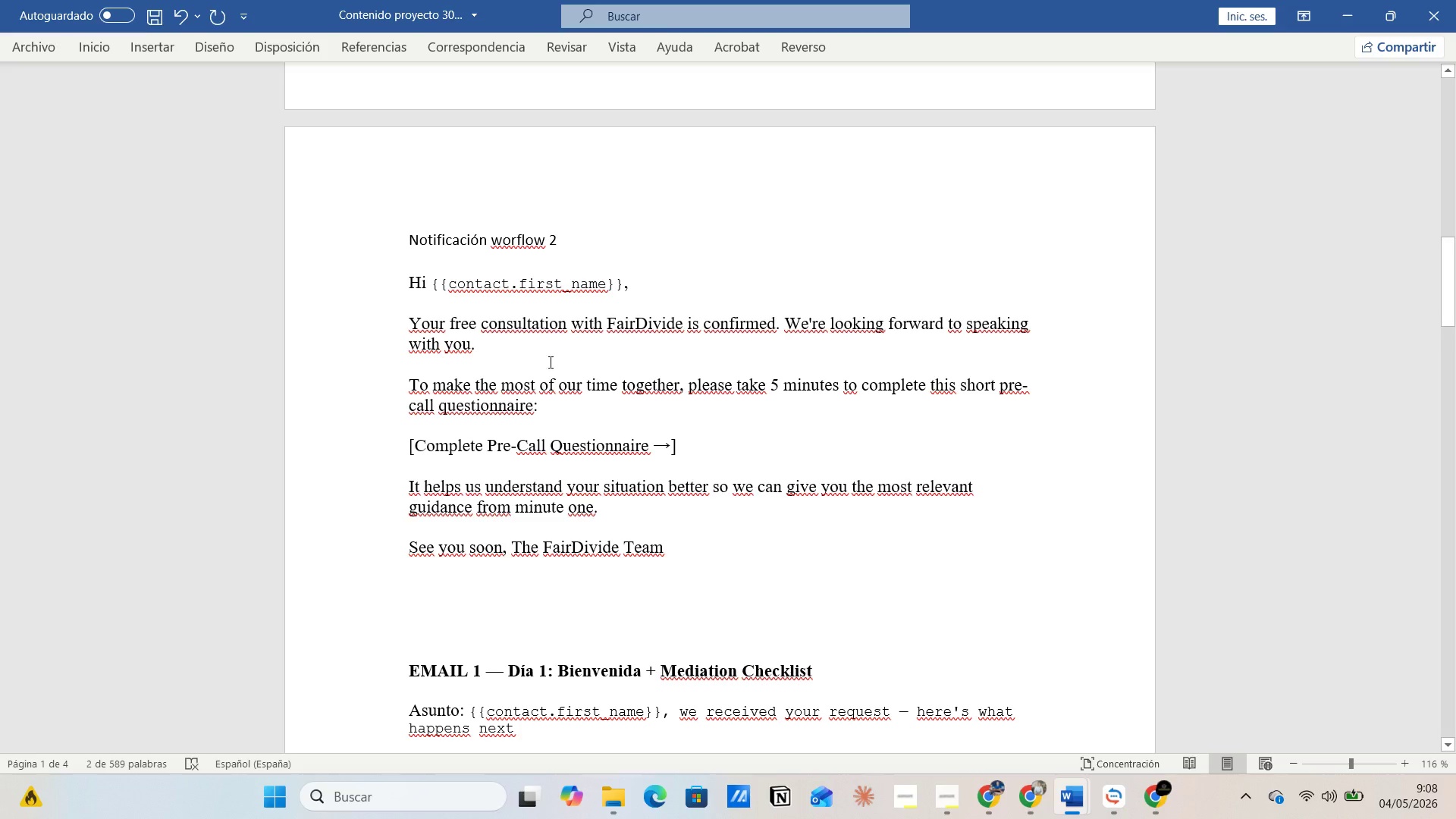 
key(Alt+AltLeft)
 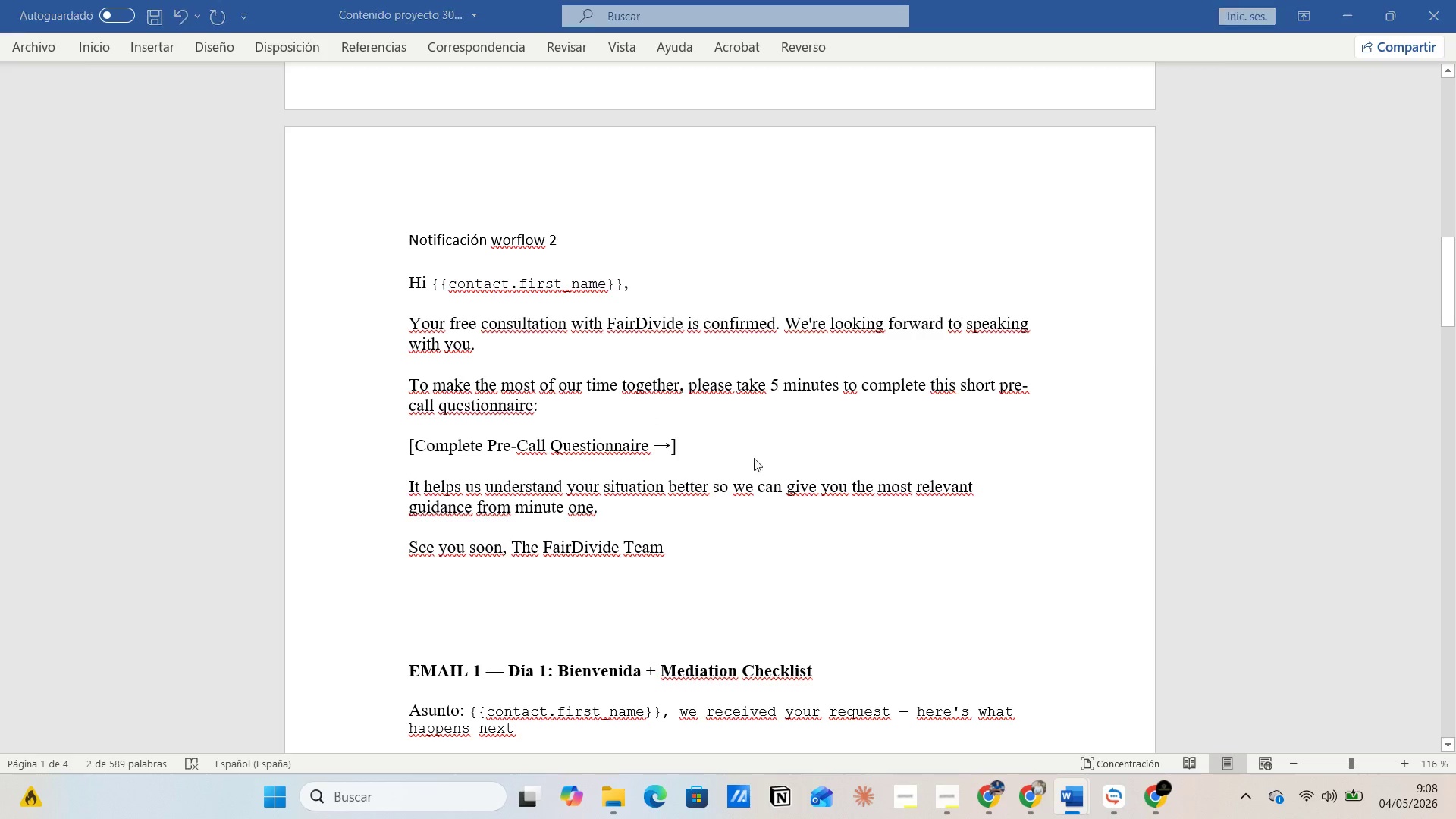 
key(Alt+Tab)
 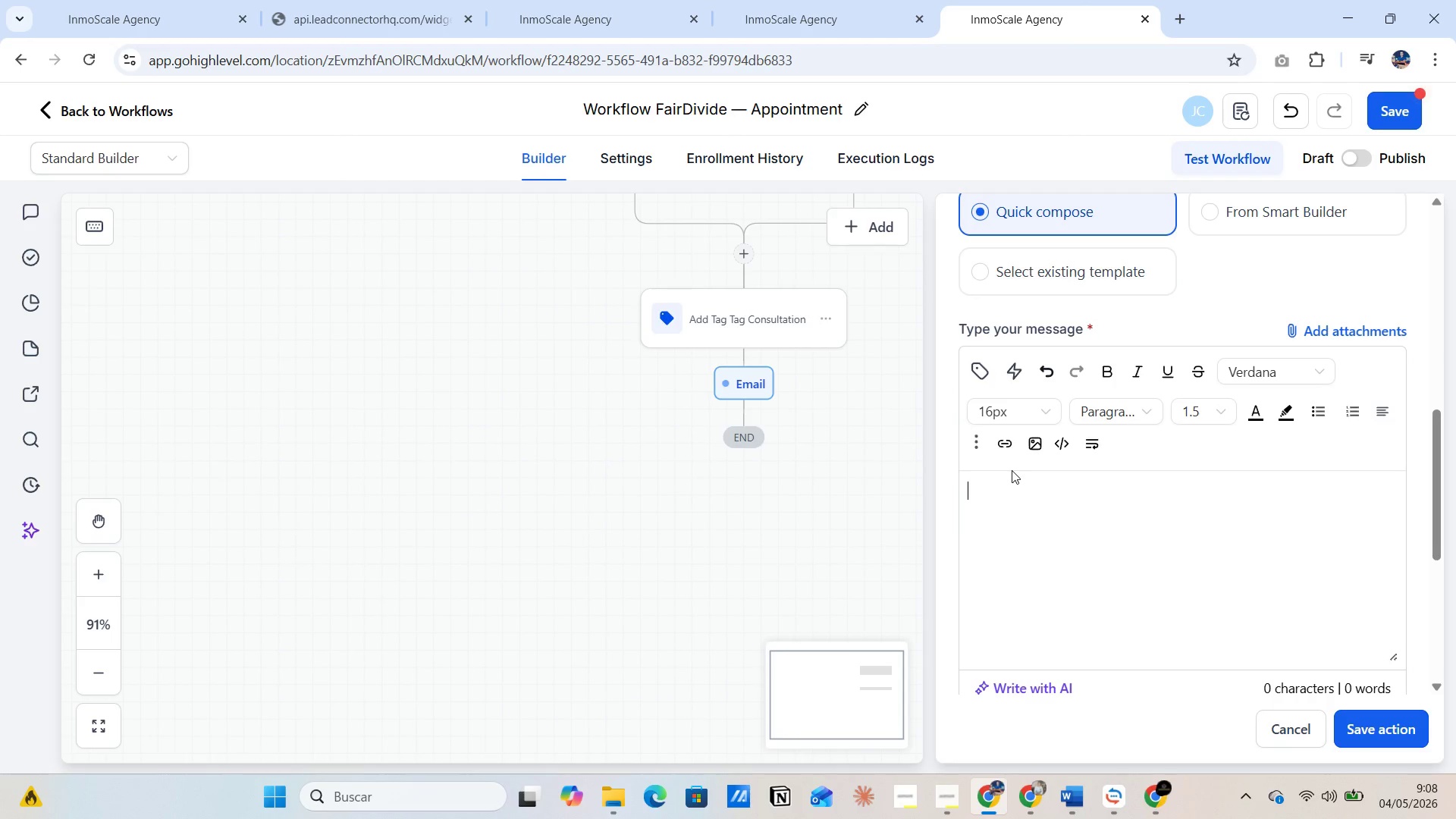 
key(CapsLock)
 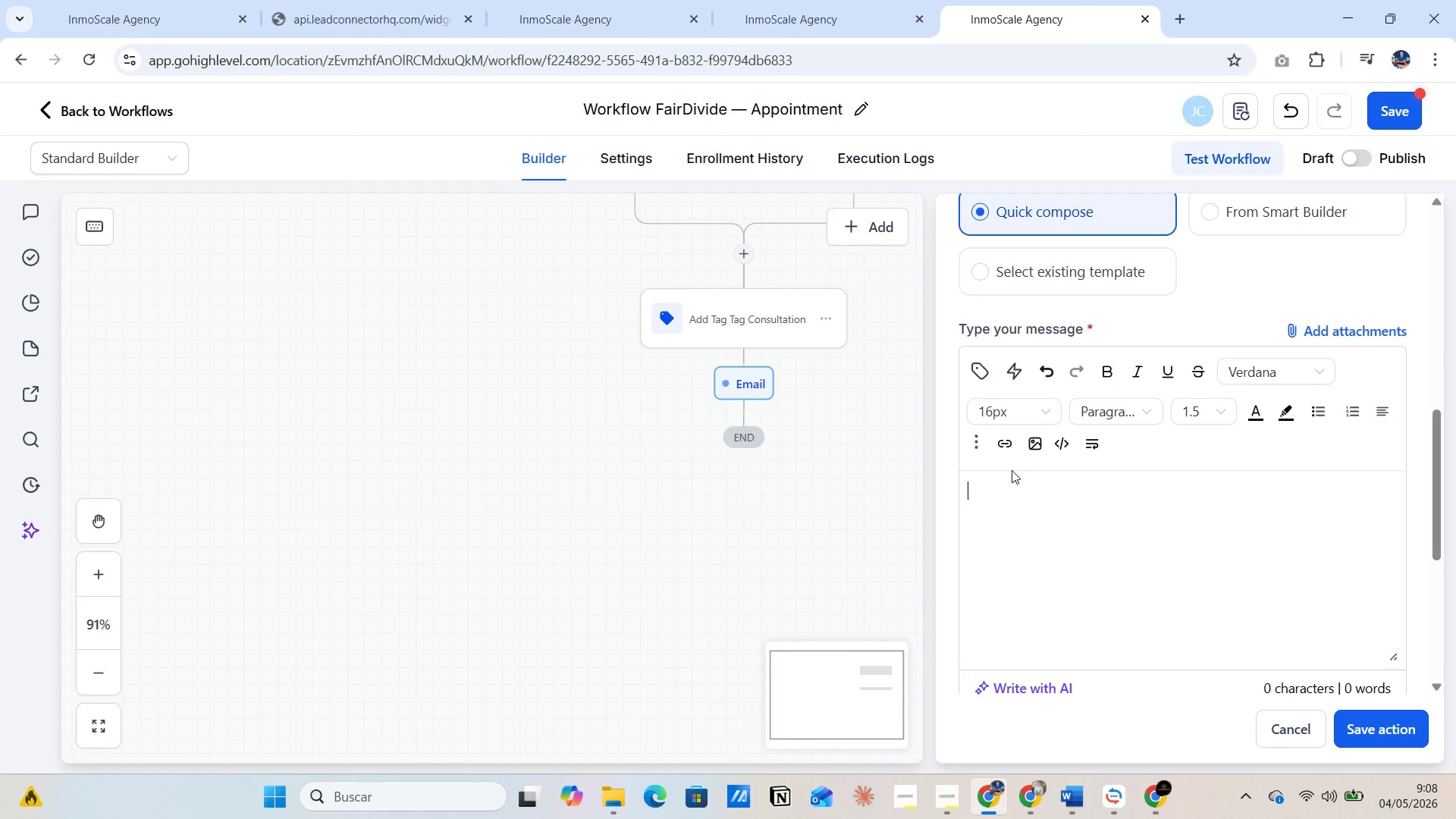 
key(H)
 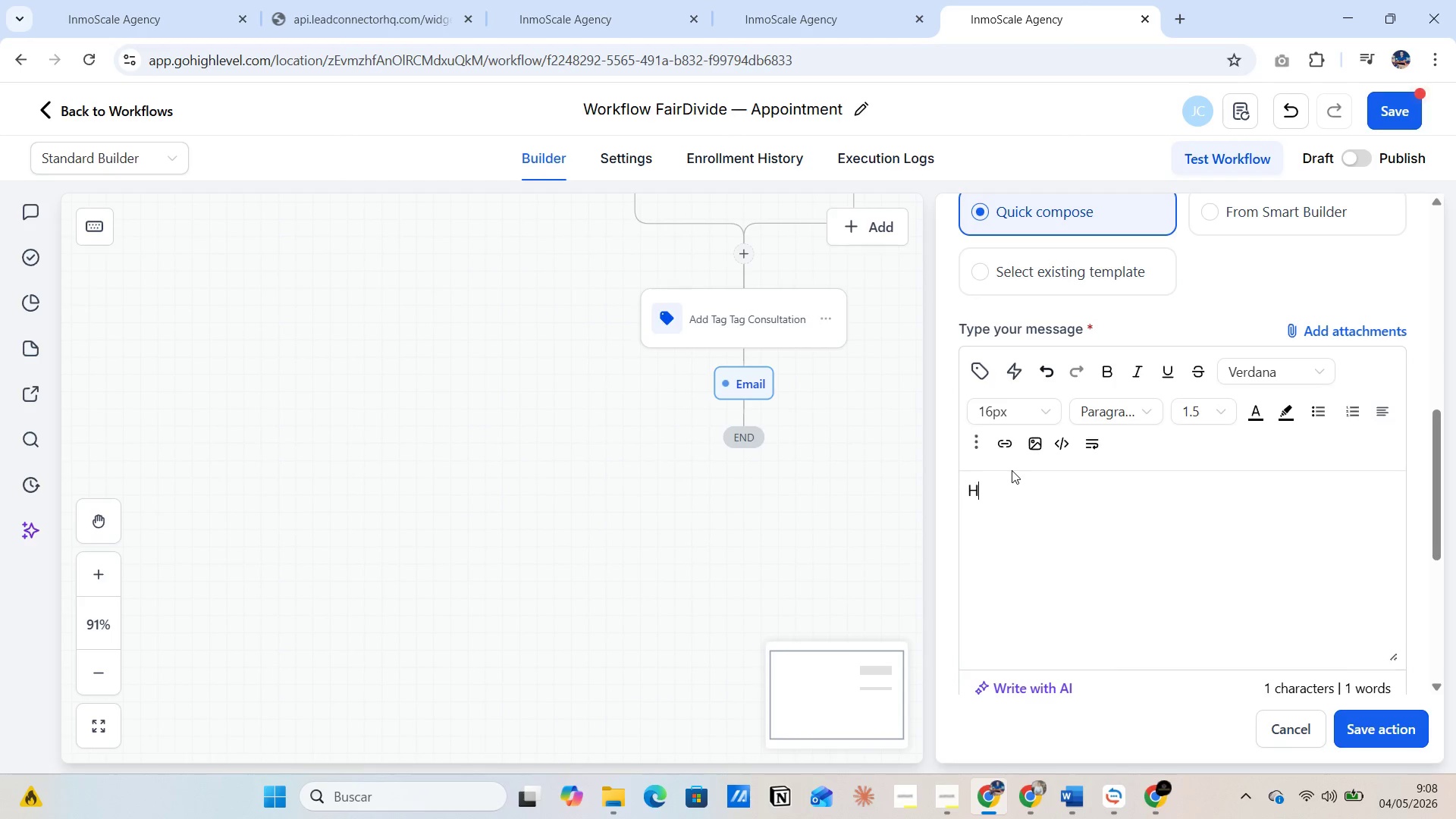 
key(CapsLock)
 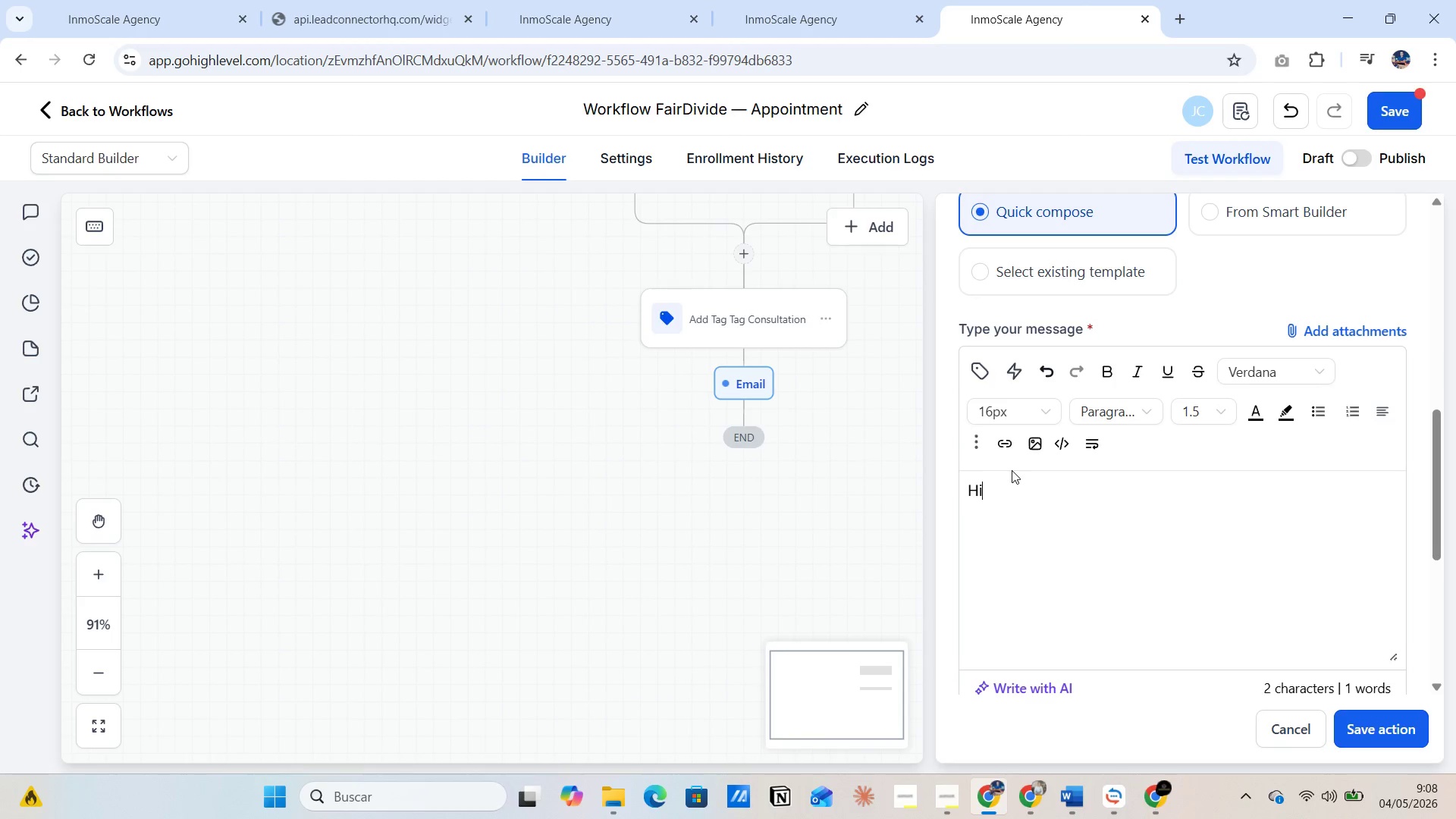 
key(I)
 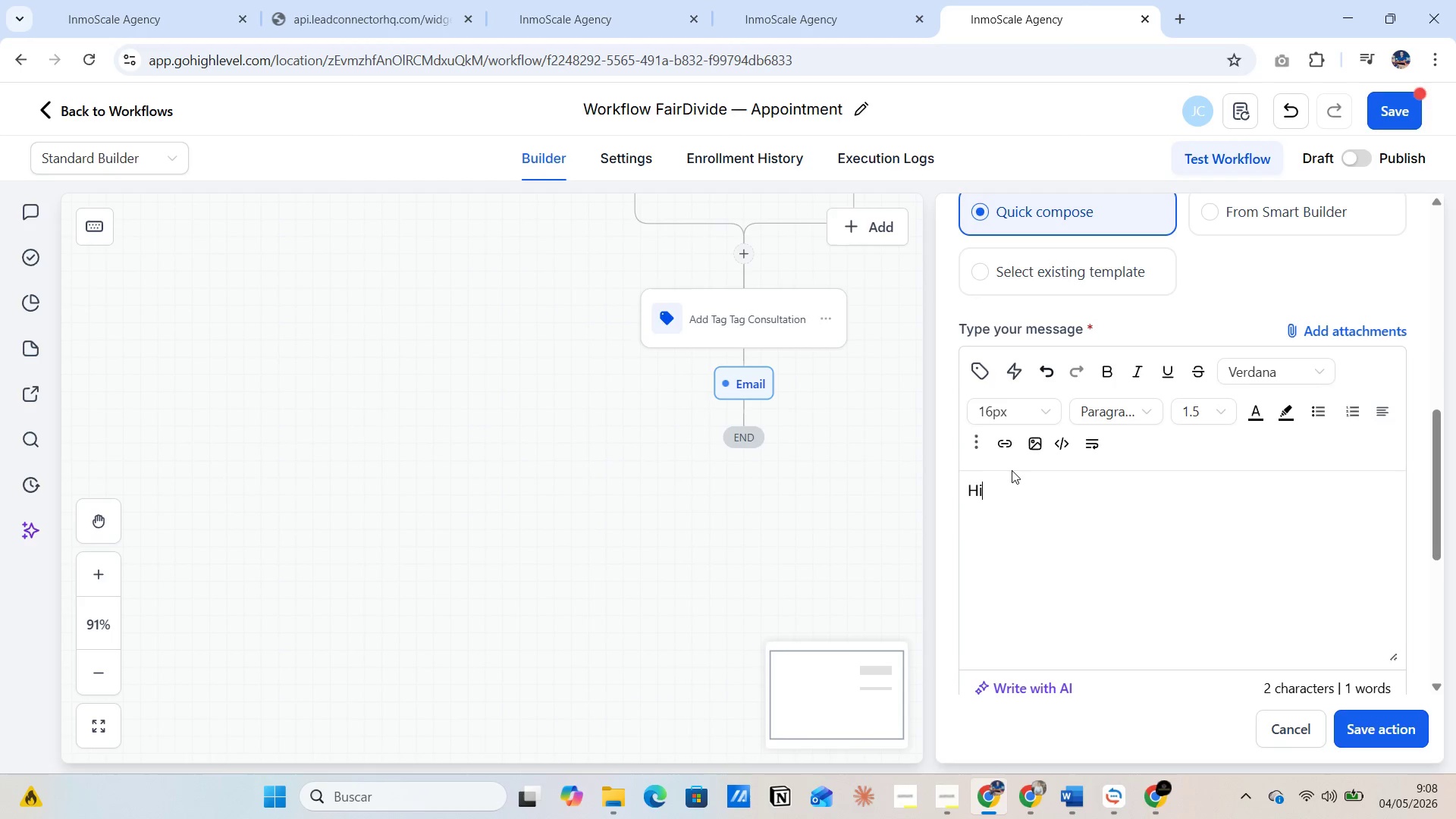 
key(Space)
 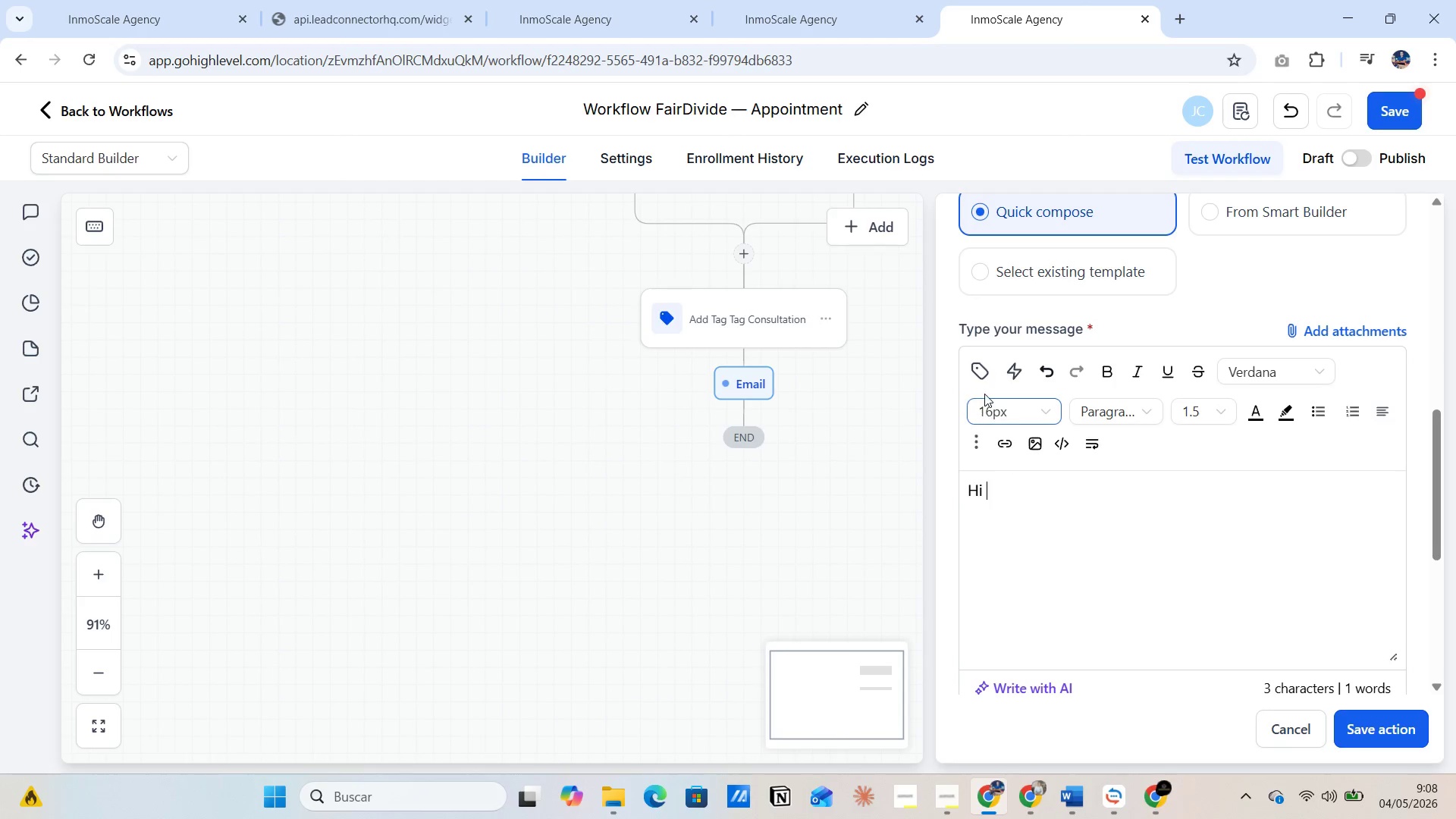 
left_click([979, 369])
 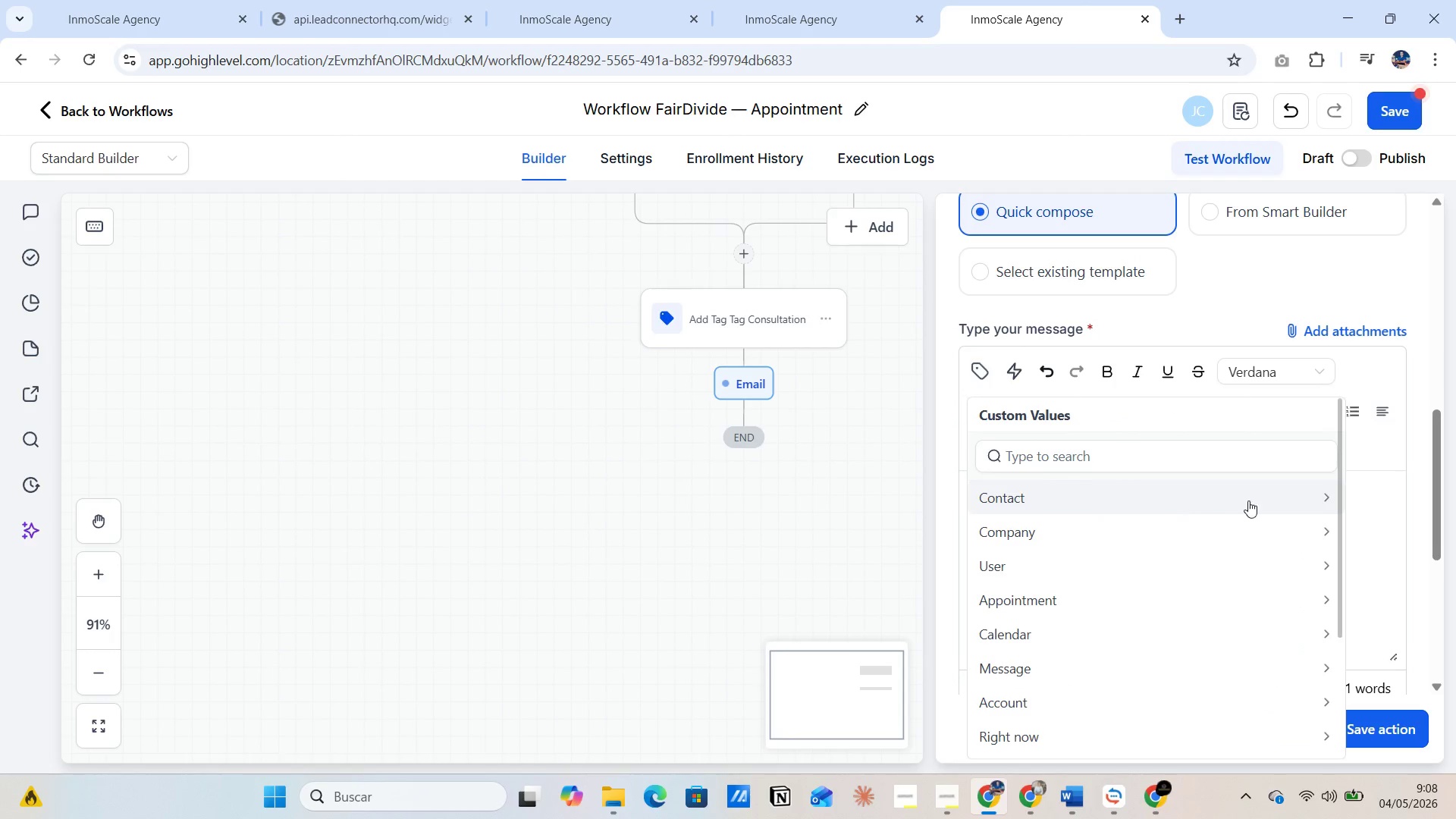 
left_click([1307, 497])
 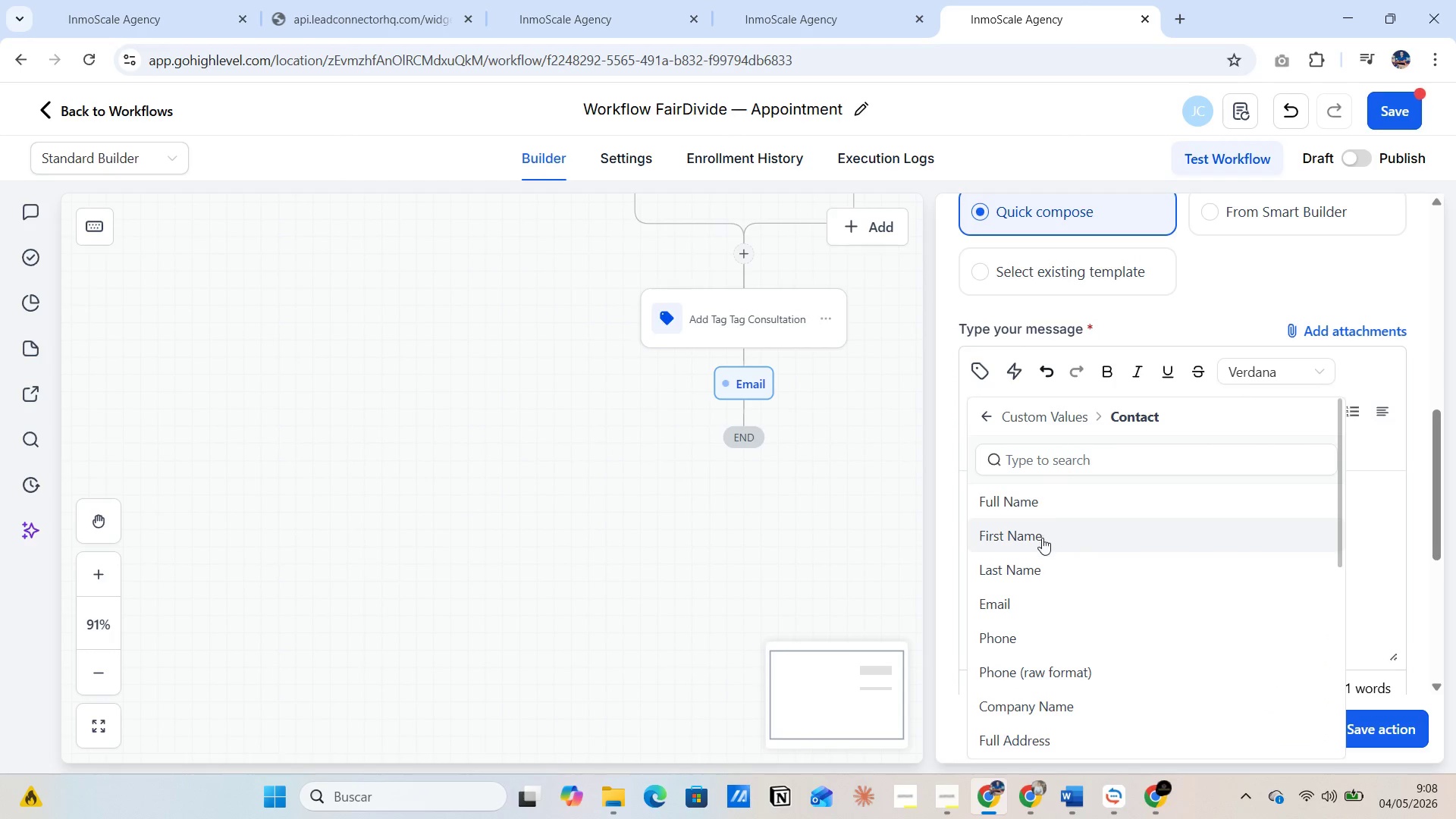 
left_click([1040, 540])
 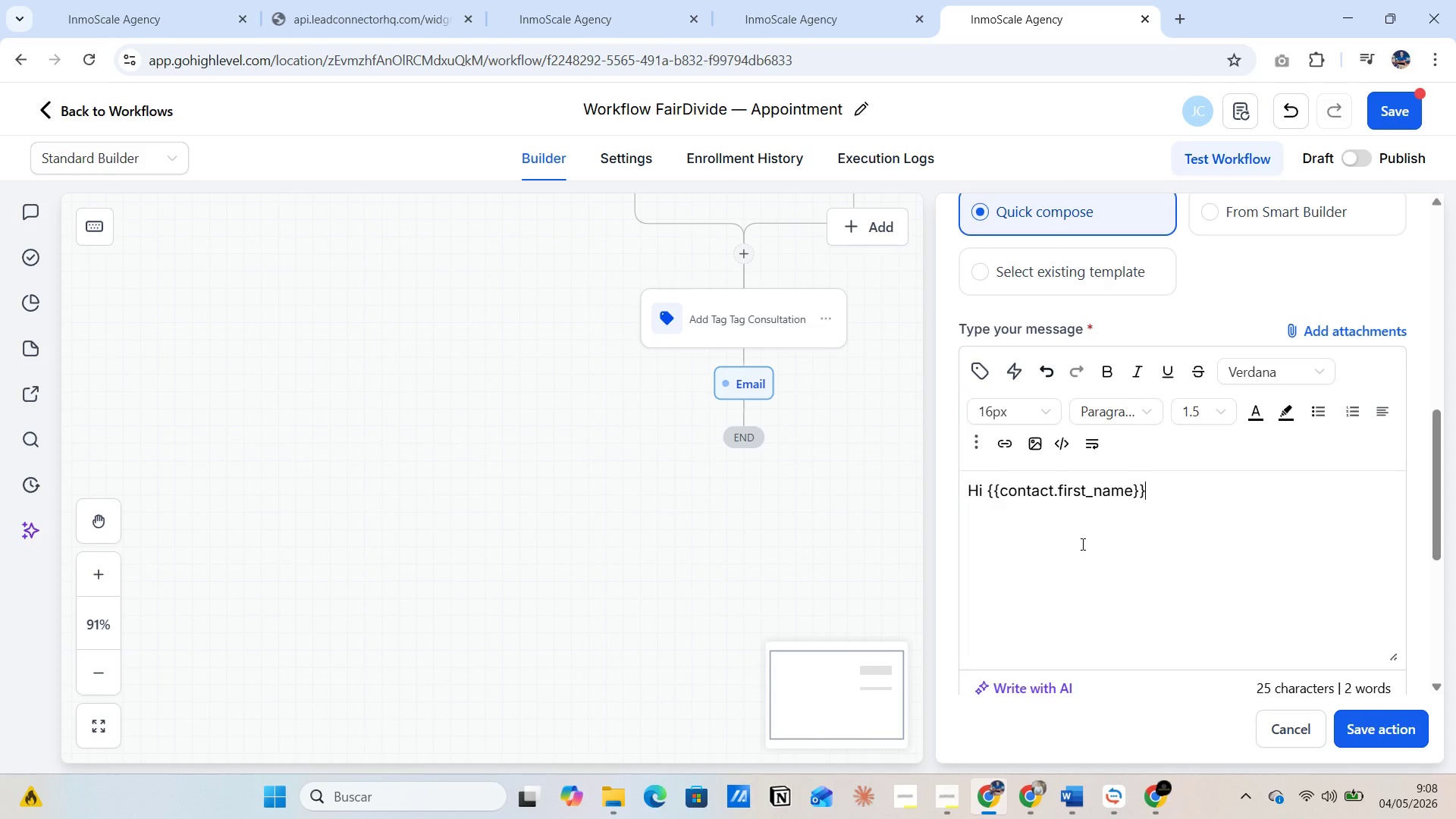 
key(Enter)
 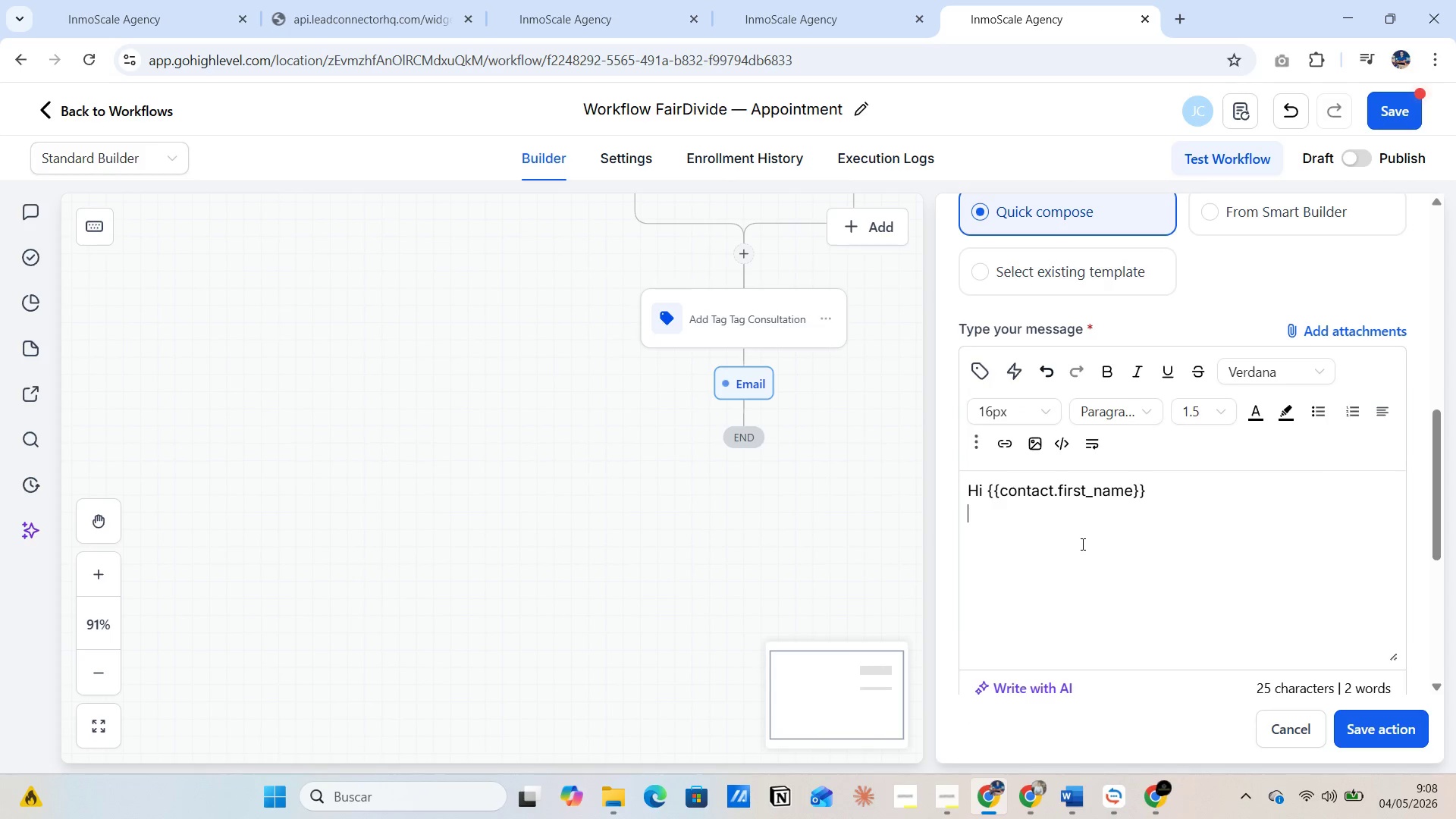 
key(Alt+Tab)
 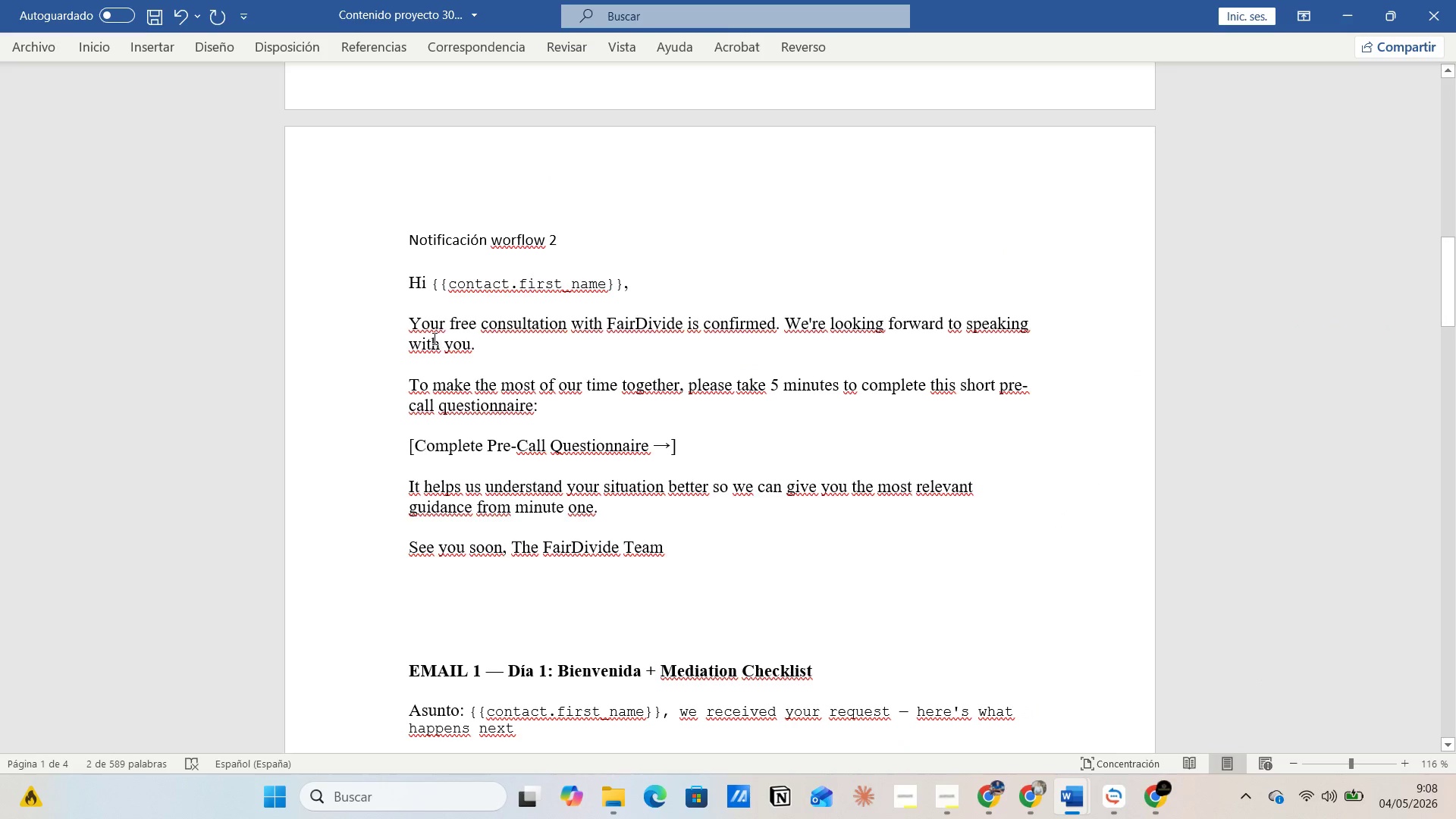 
left_click_drag(start_coordinate=[405, 324], to_coordinate=[552, 405])
 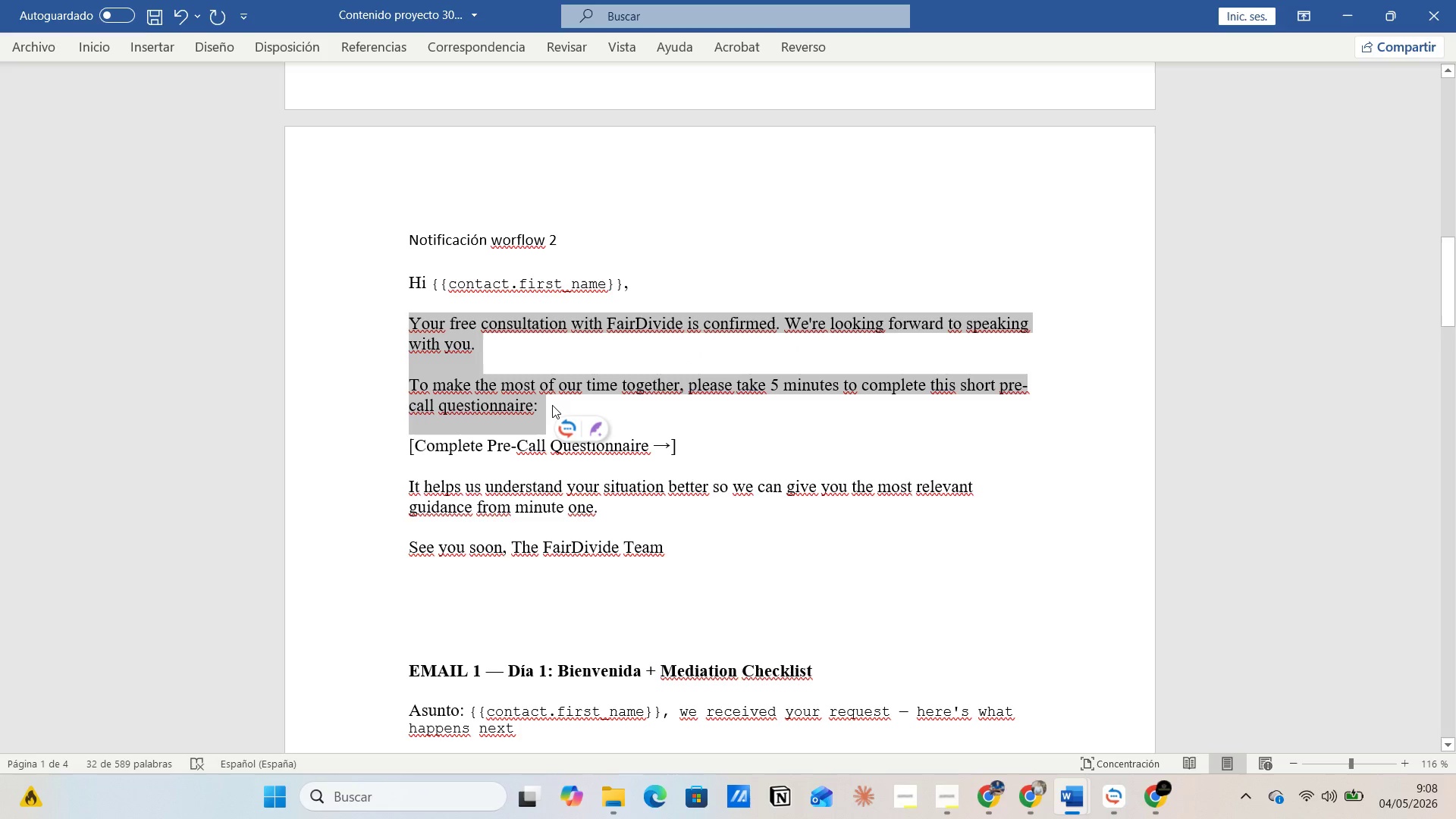 
key(Control+C)
 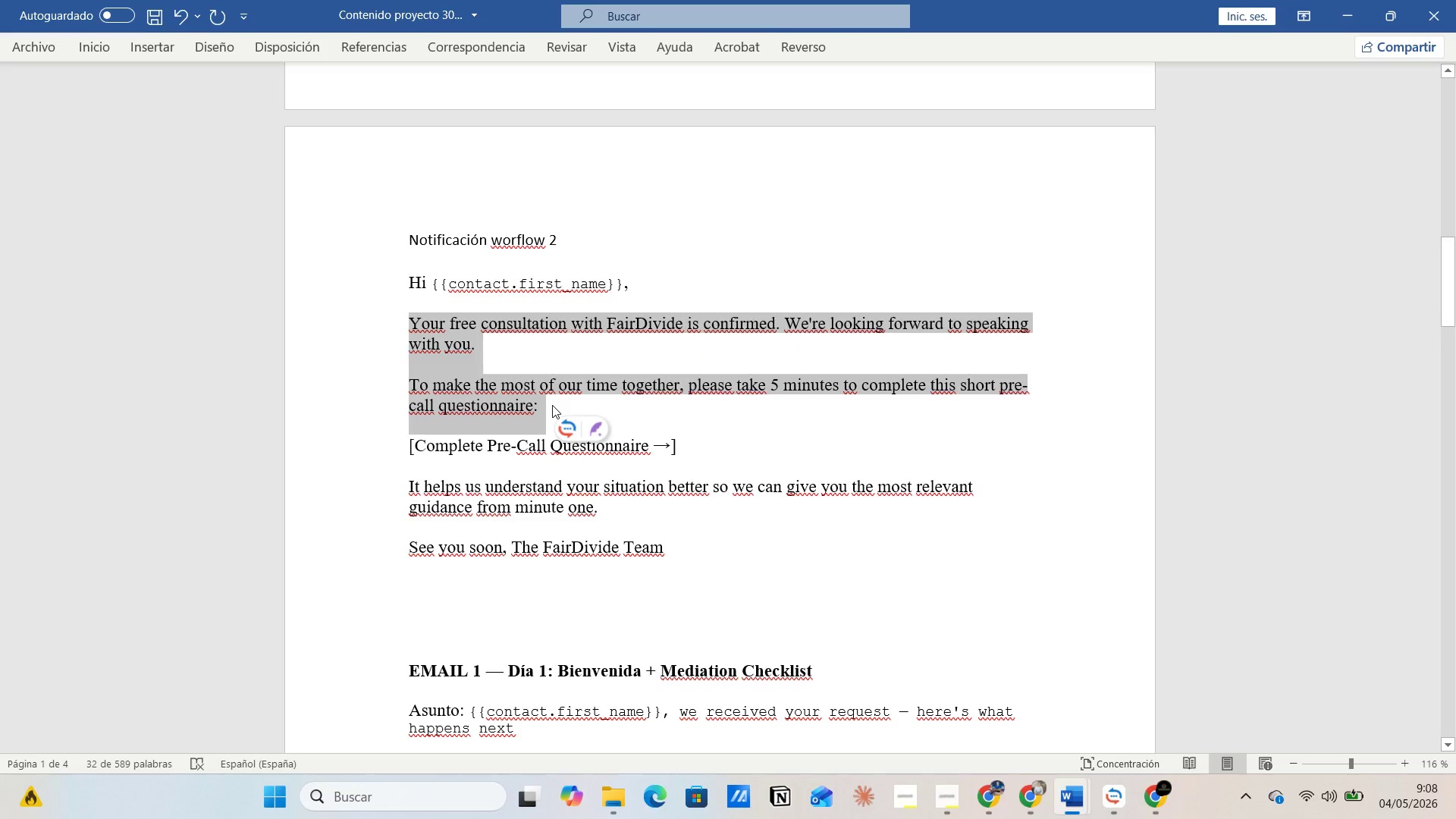 
key(Alt+Tab)
 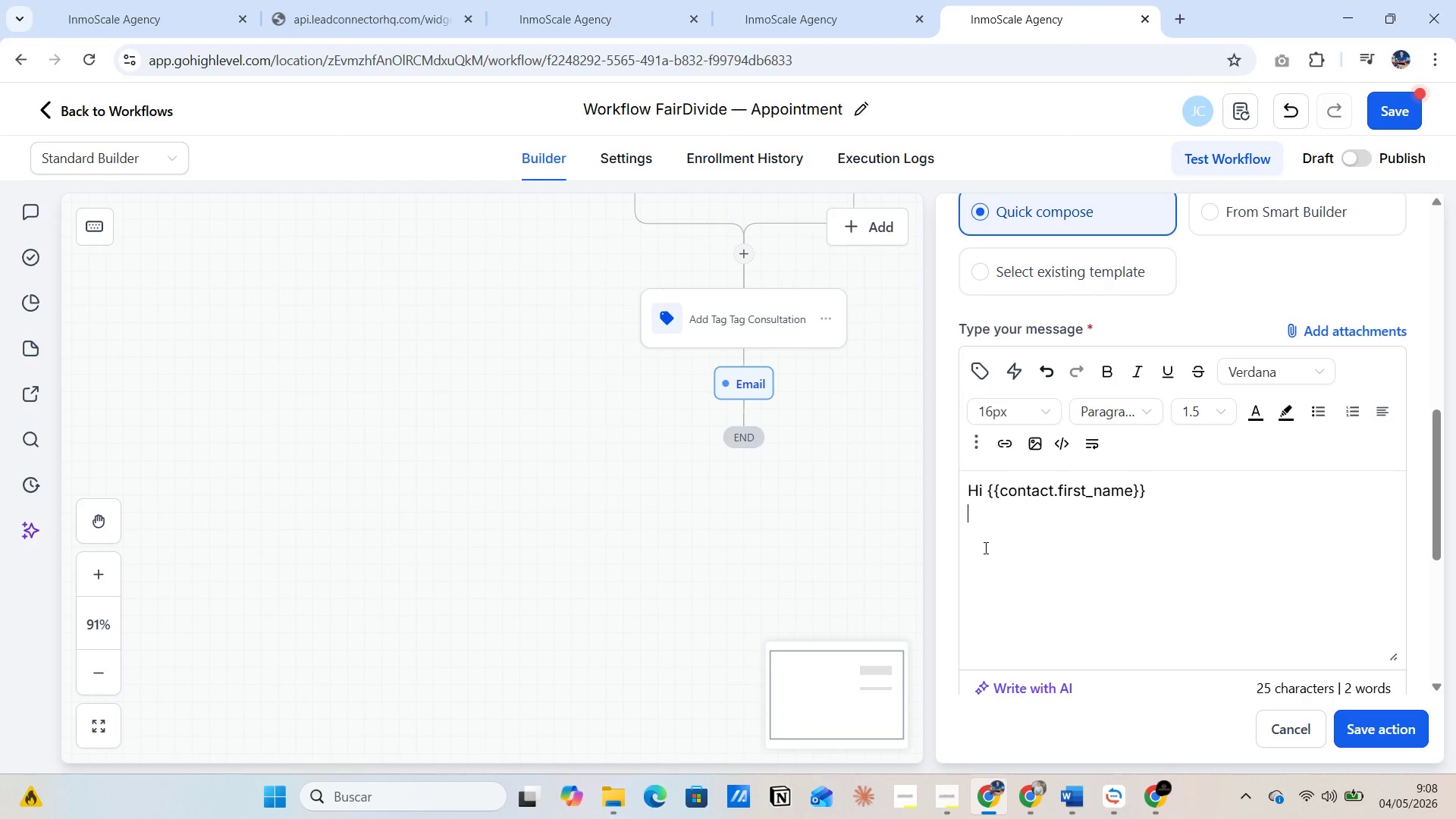 
key(Enter)
 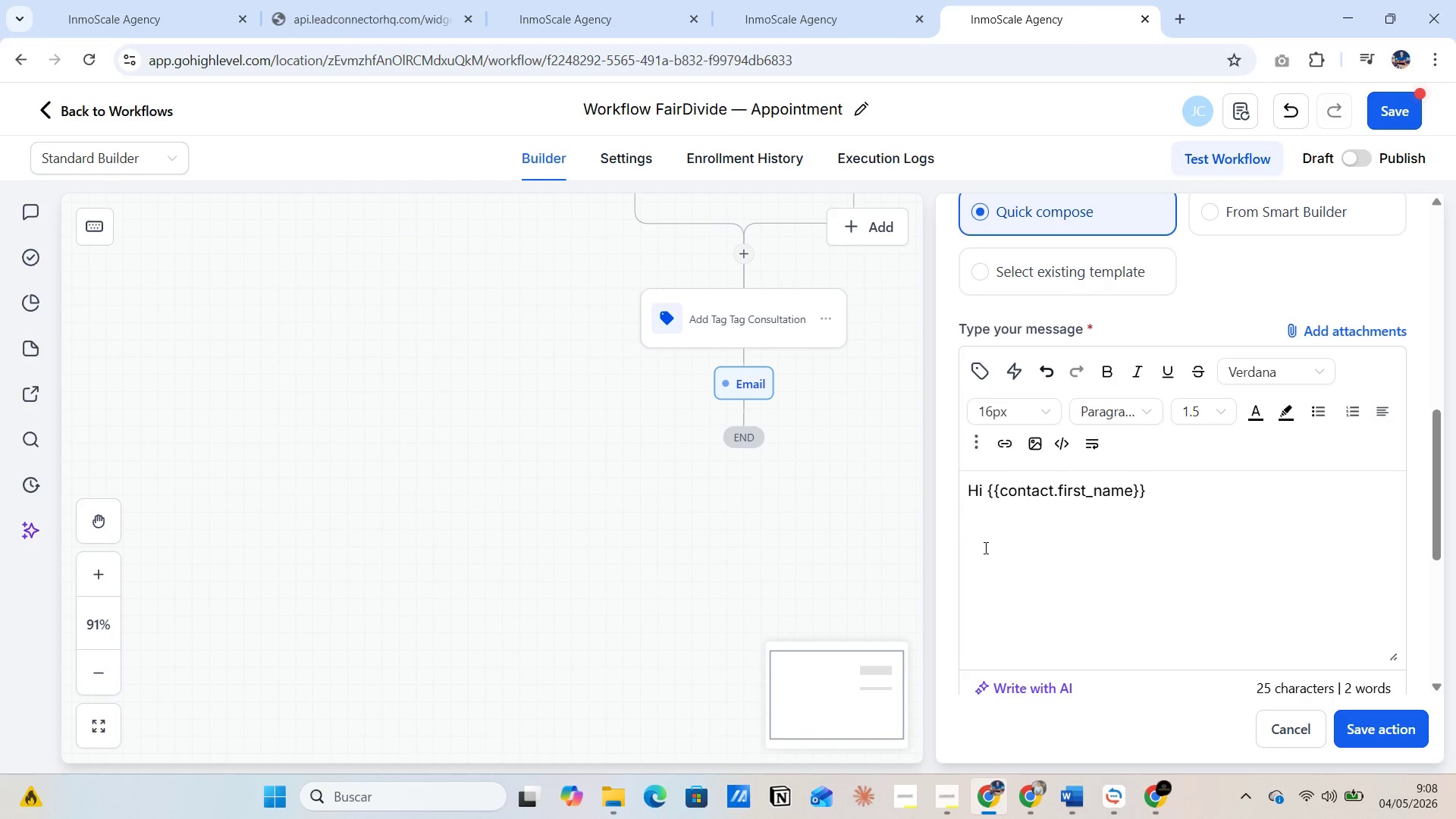 
key(Control+V)
 